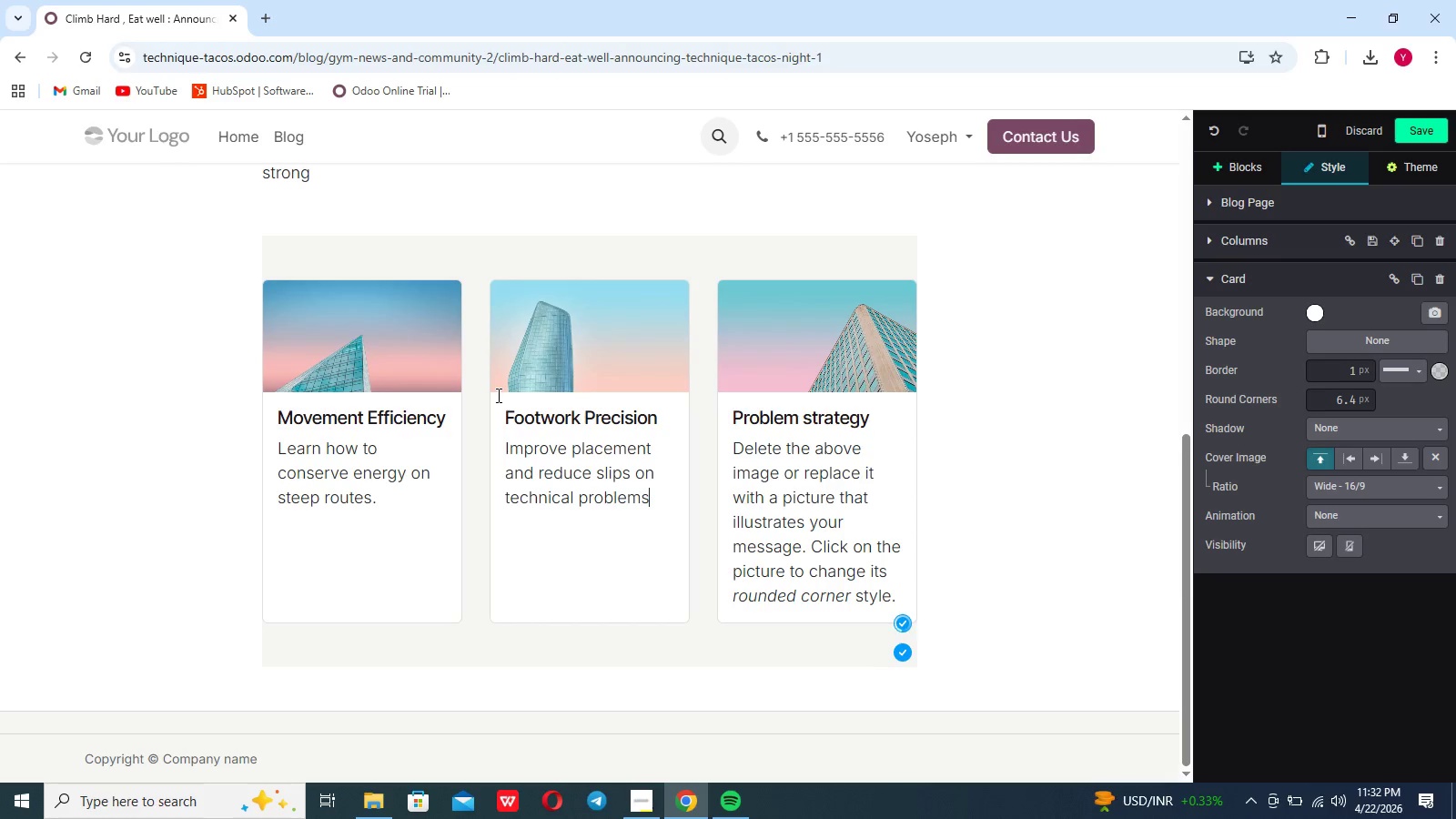 
left_click_drag(start_coordinate=[889, 598], to_coordinate=[777, 479])
 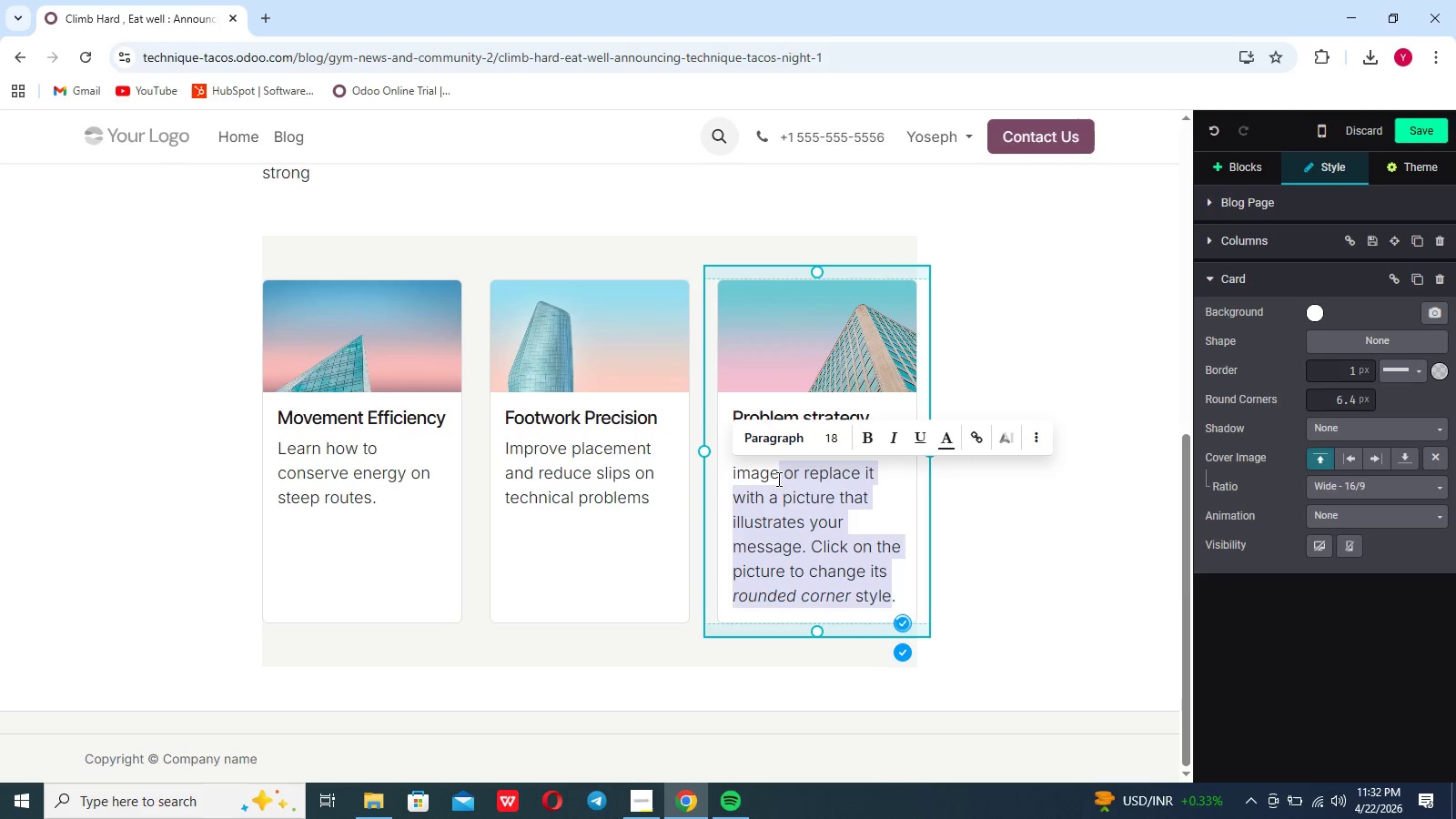 
key(Backspace)
 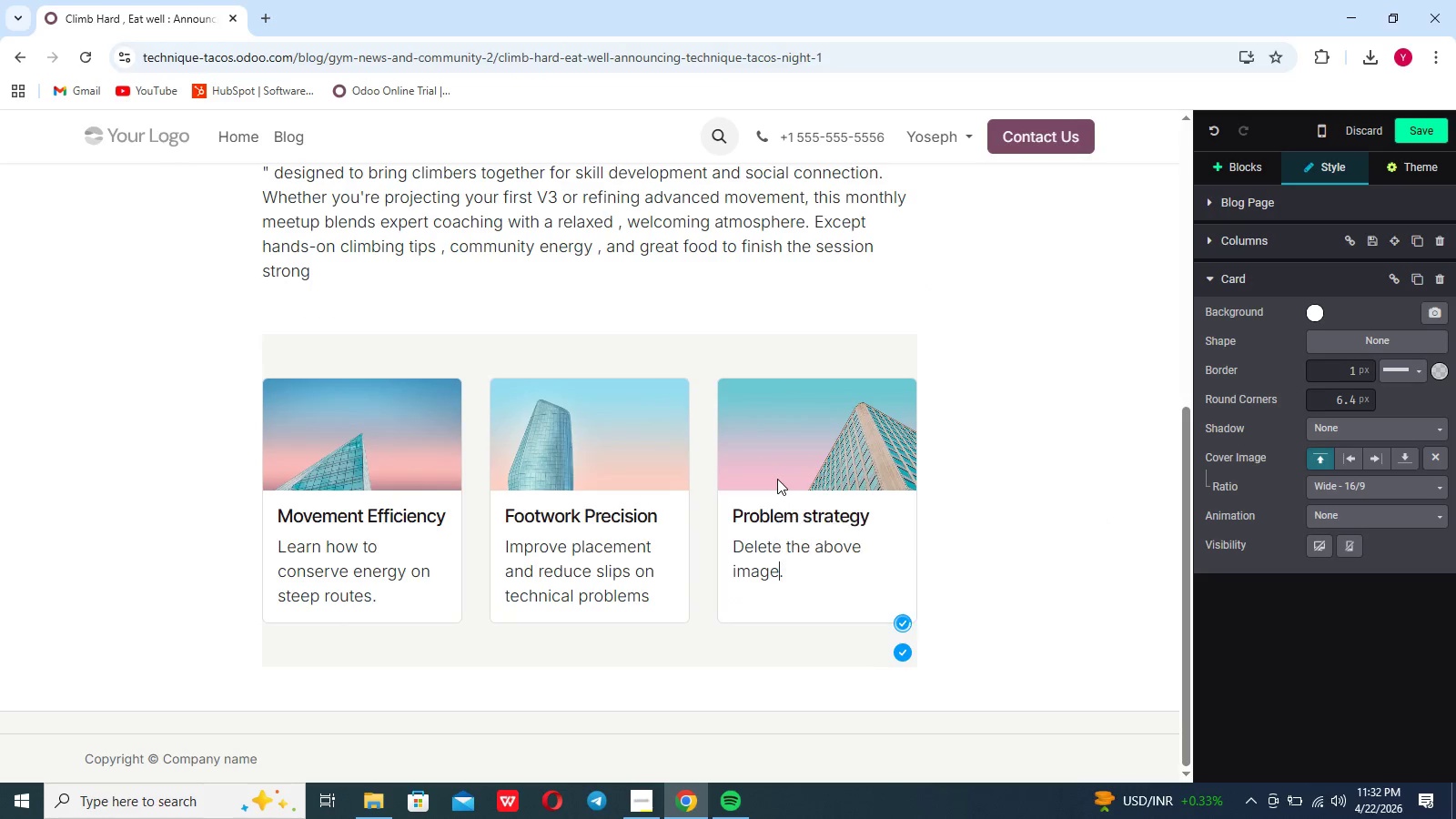 
key(Backspace)
 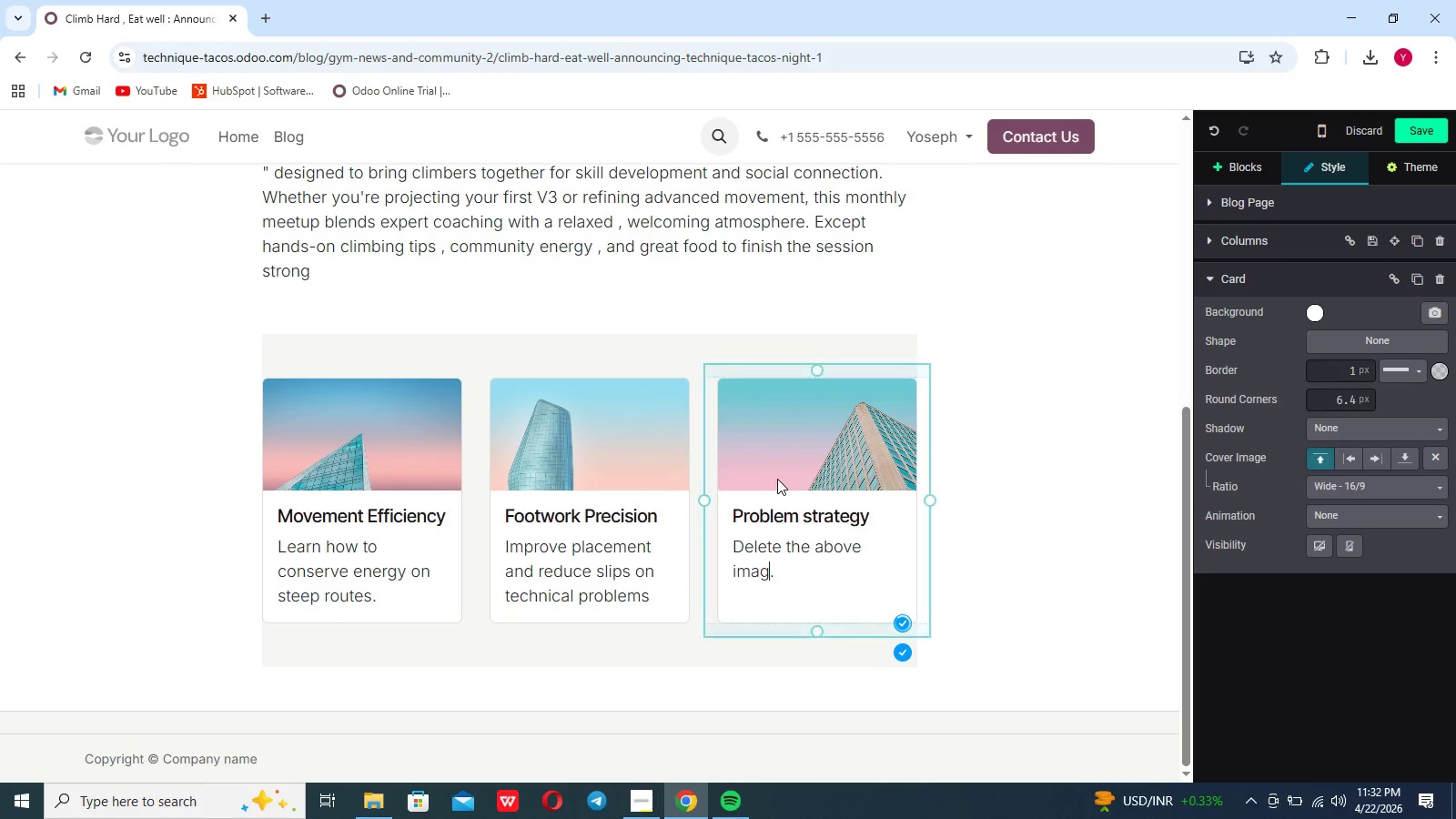 
key(Backspace)
 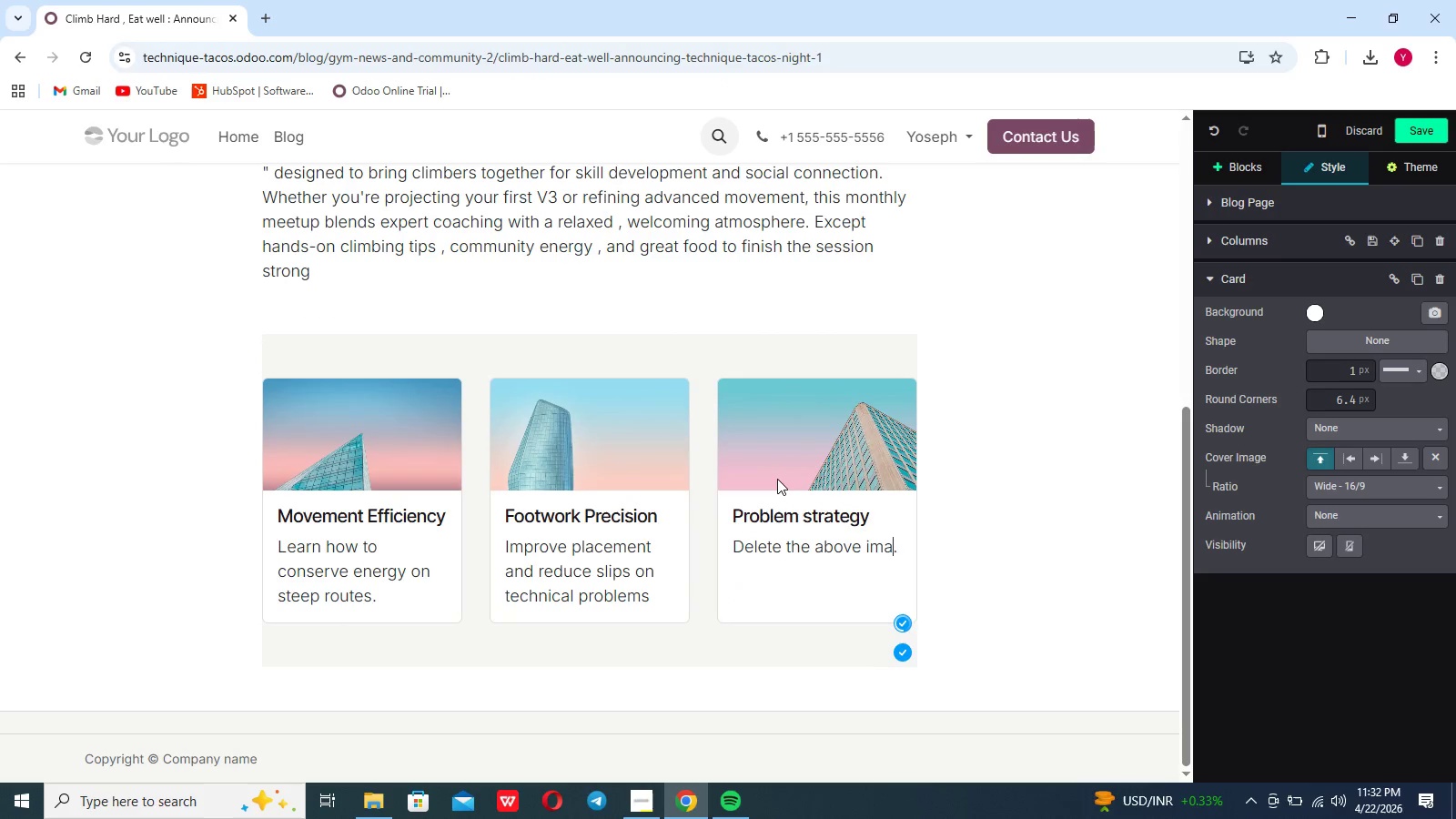 
key(Backspace)
 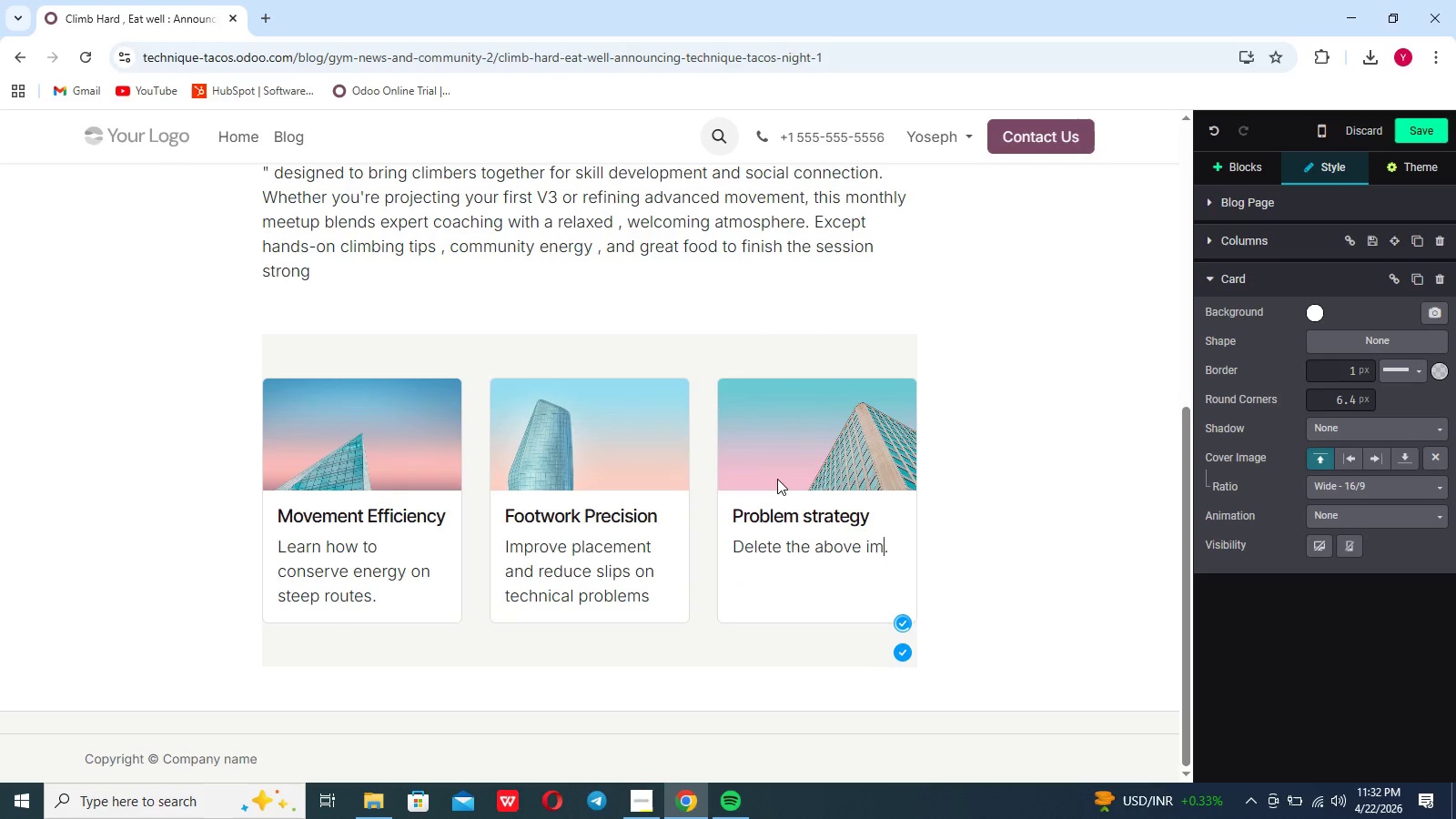 
key(Backspace)
 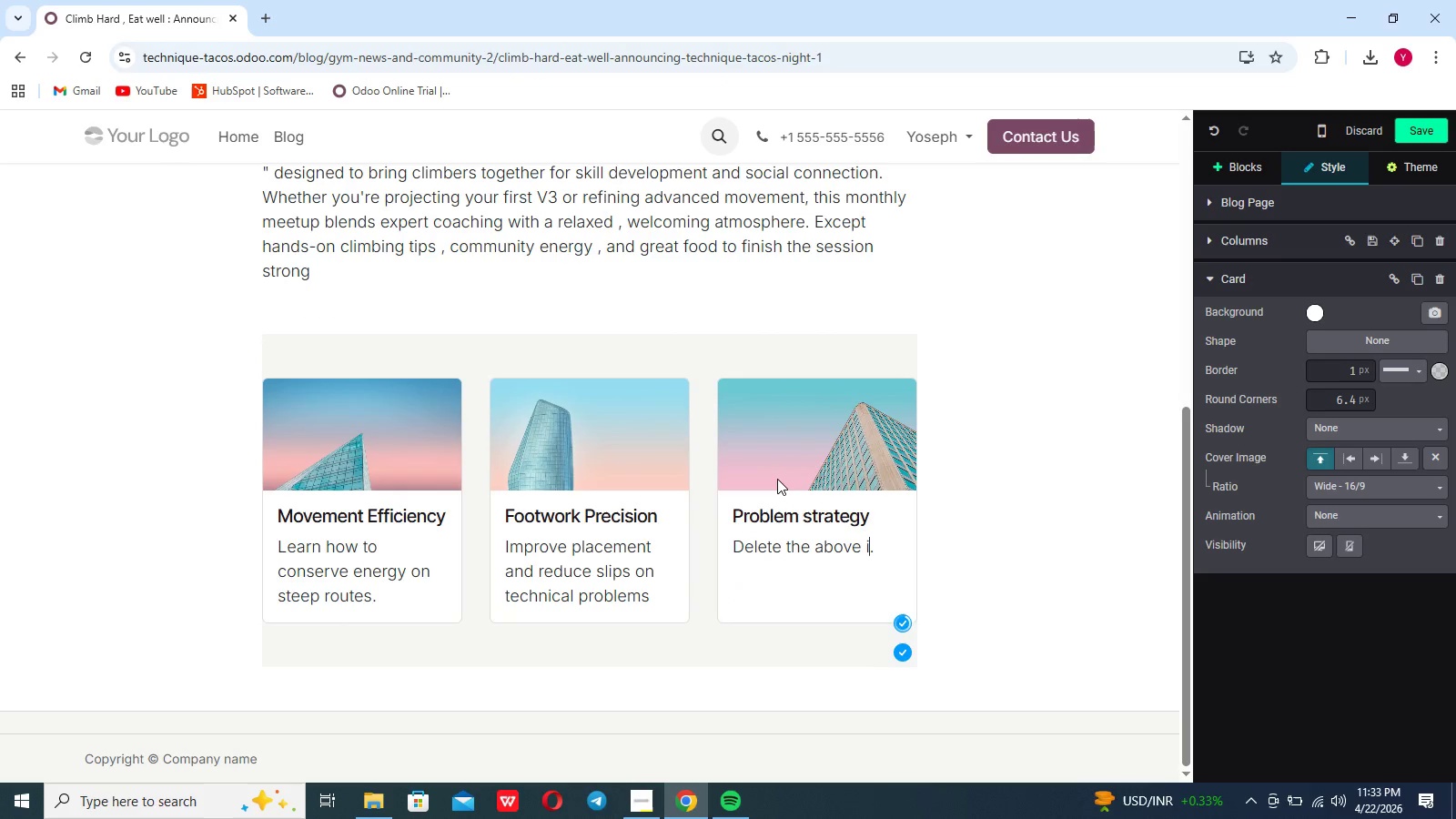 
key(Backspace)
 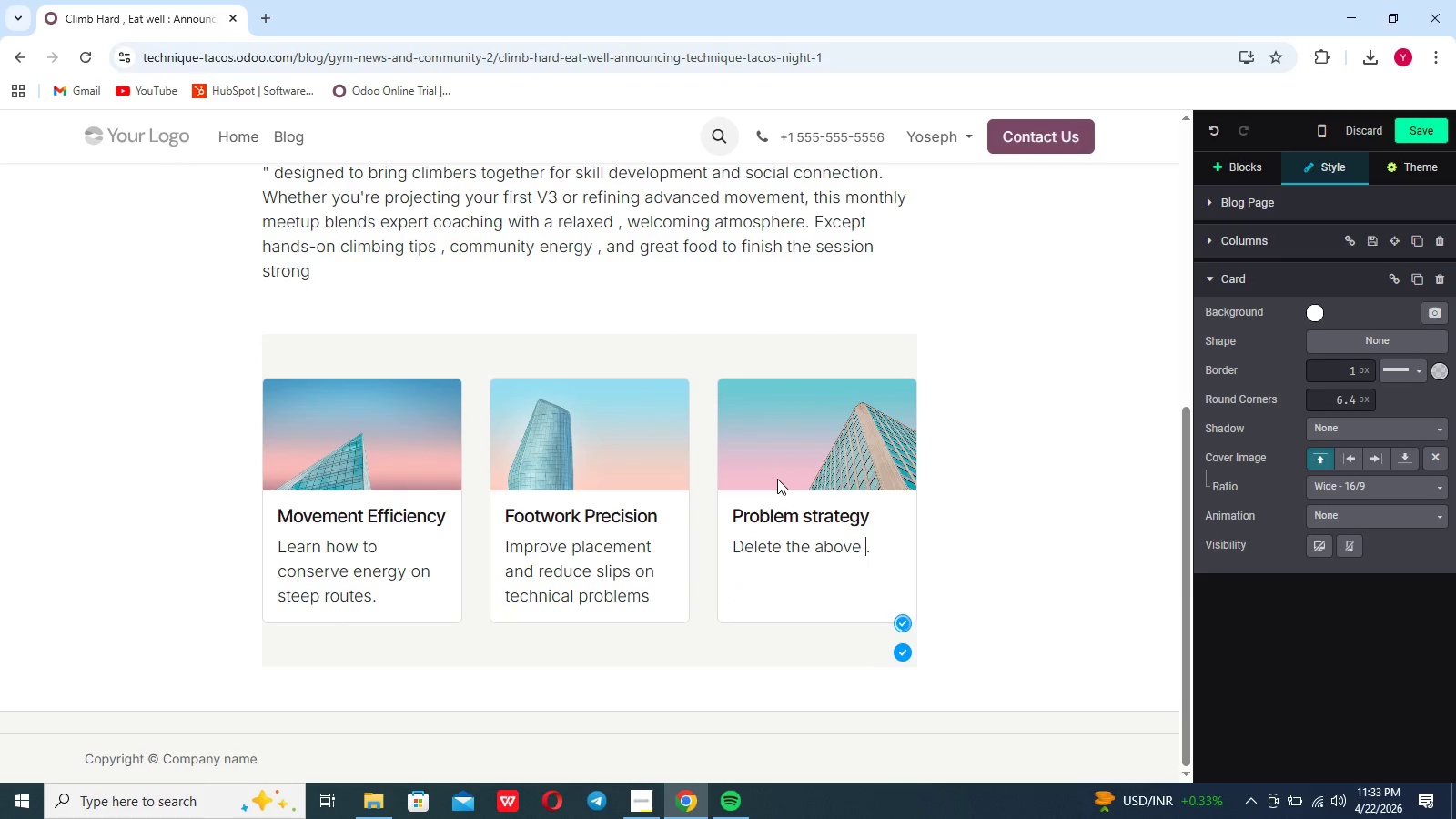 
key(Backspace)
 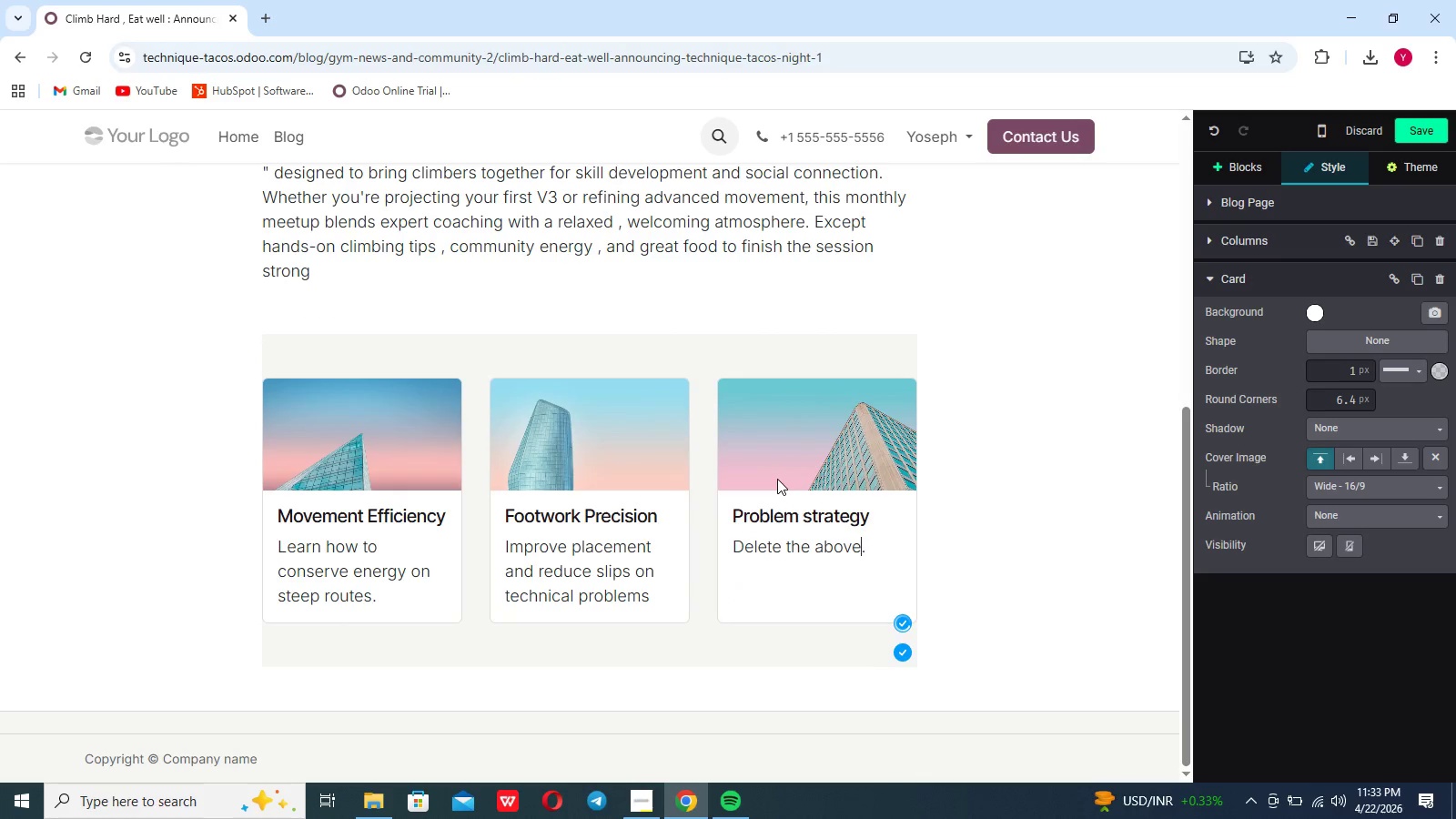 
hold_key(key=Backspace, duration=1.42)
 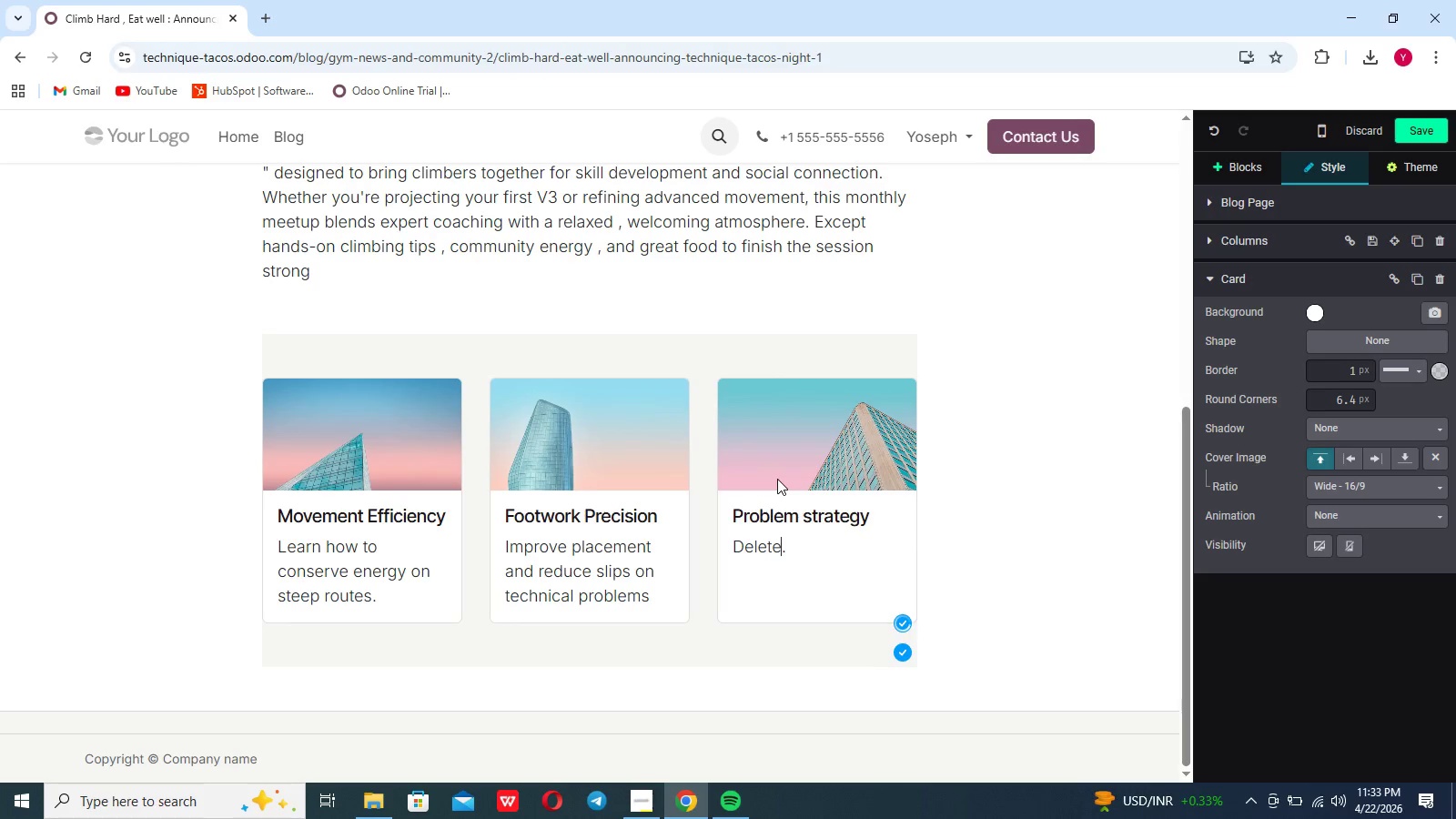 
hold_key(key=Backspace, duration=0.36)
 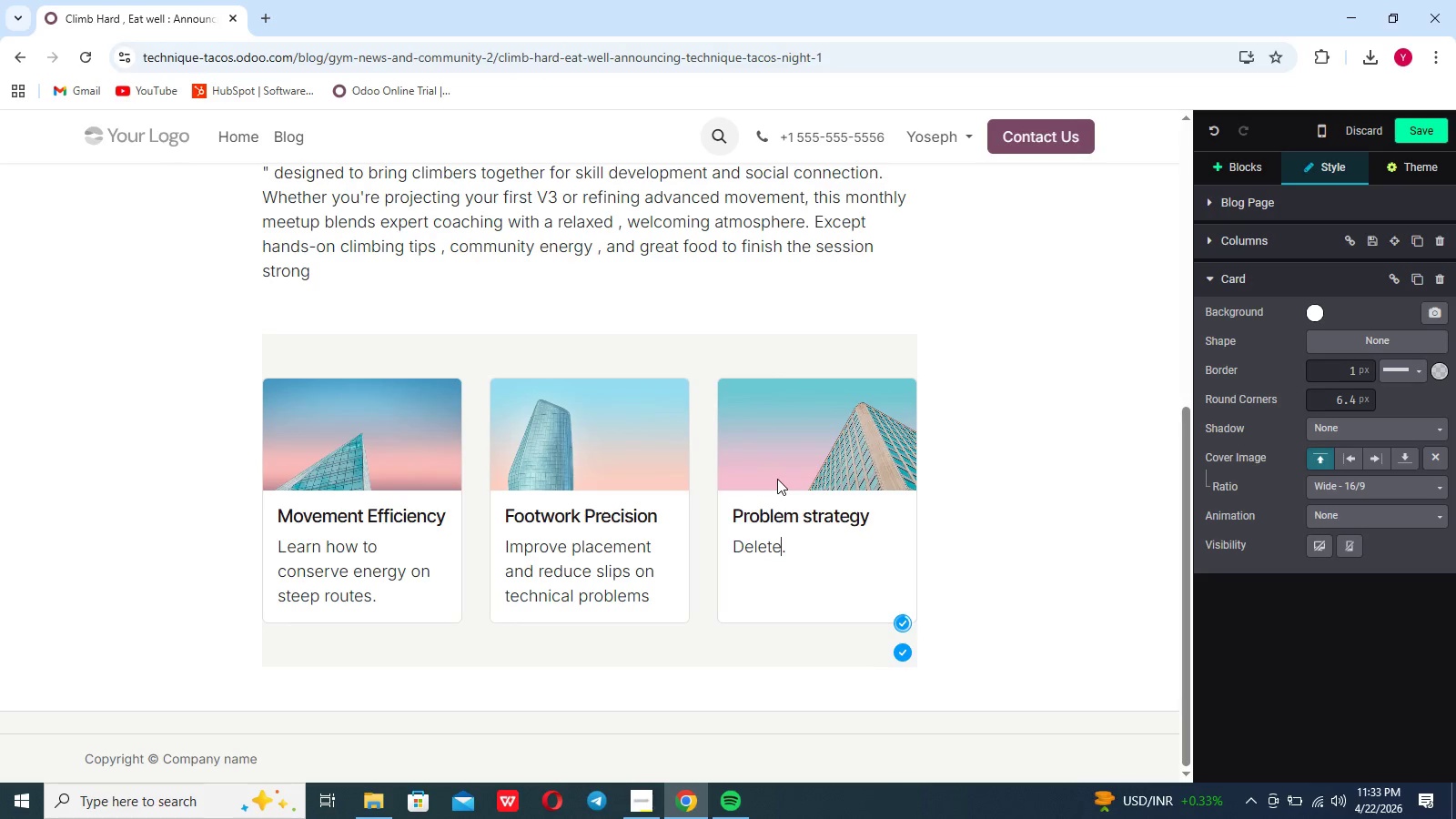 
key(Backspace)
 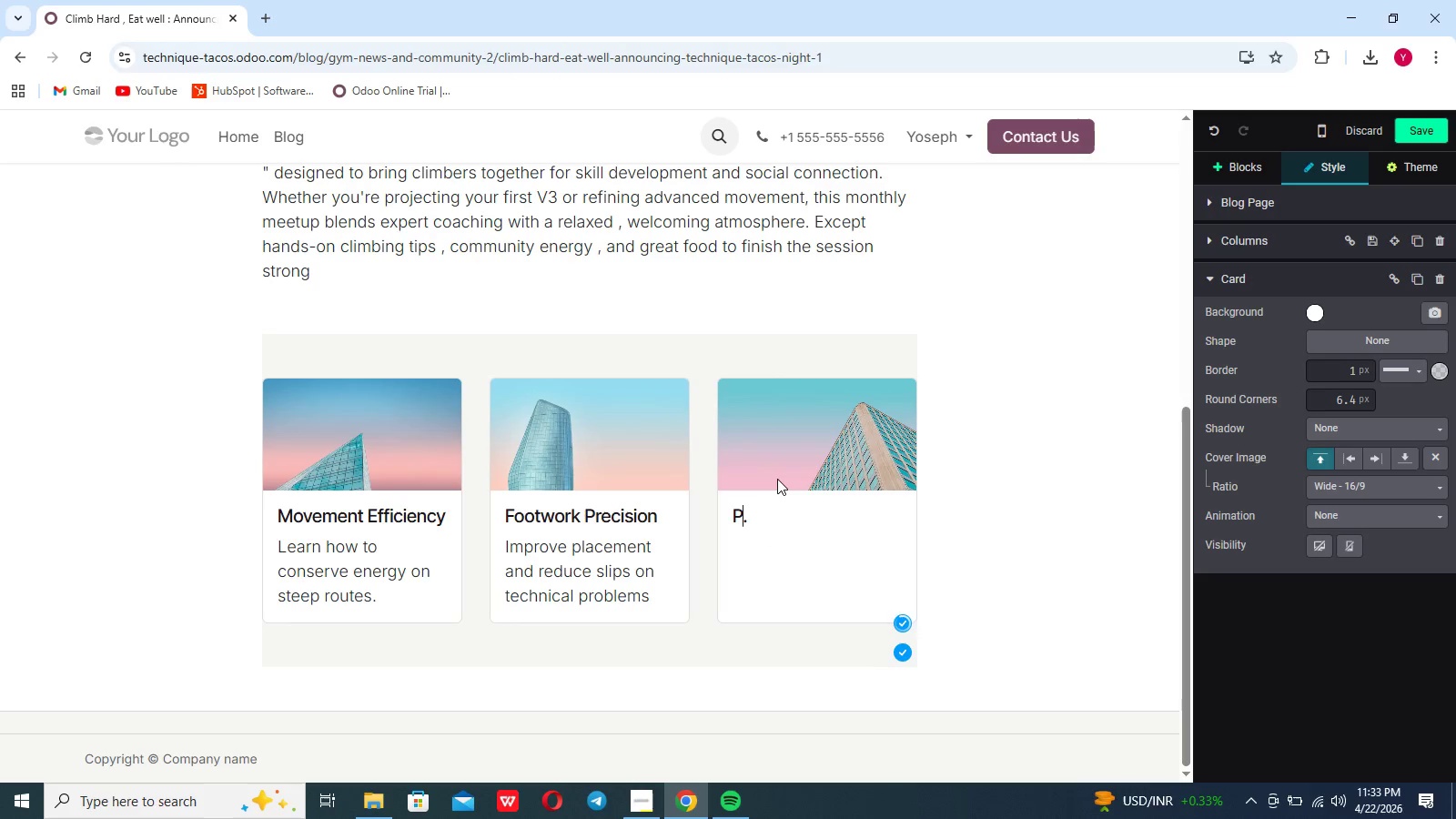 
wait(9.89)
 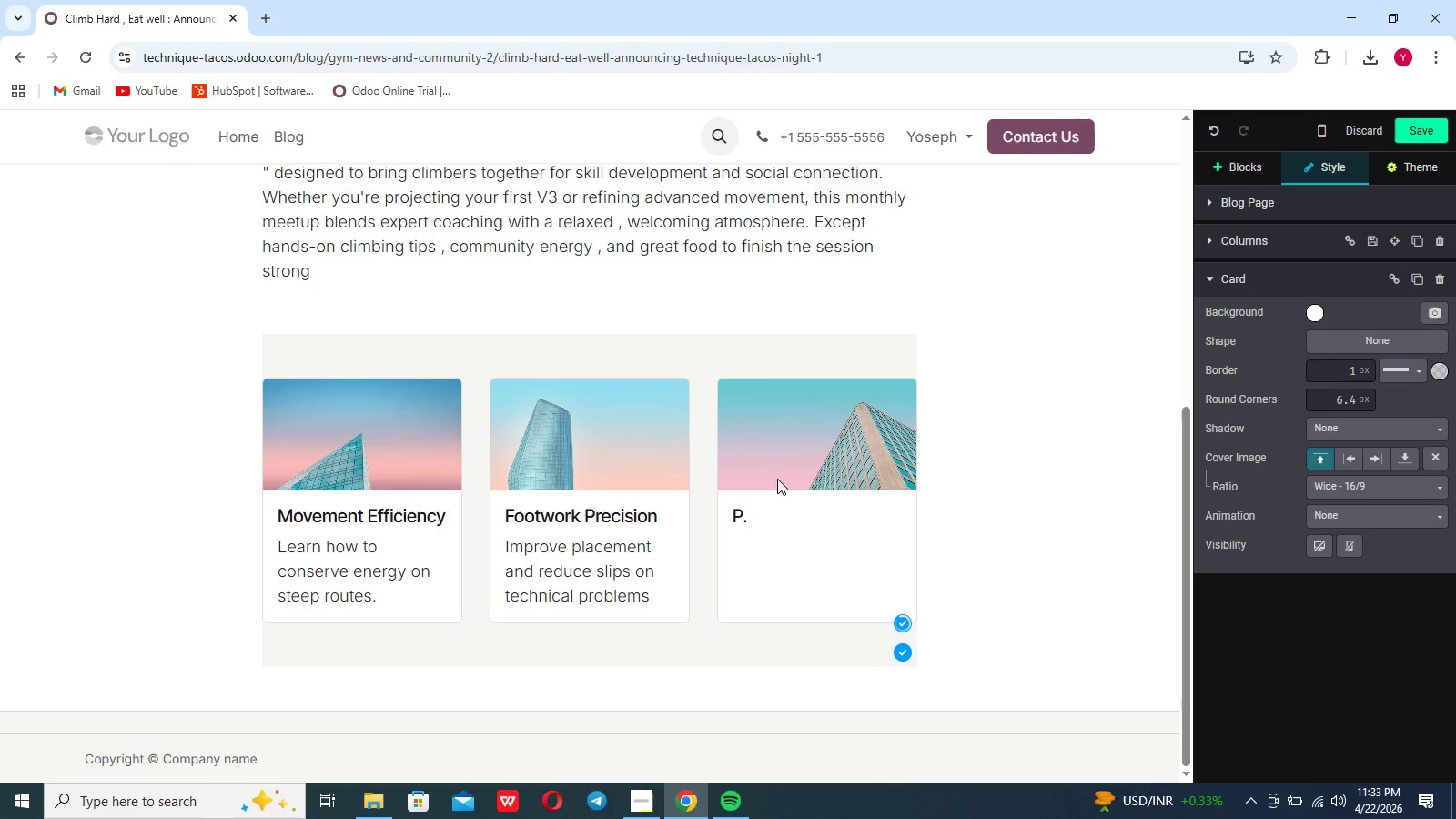 
type(roblem Strategy)
 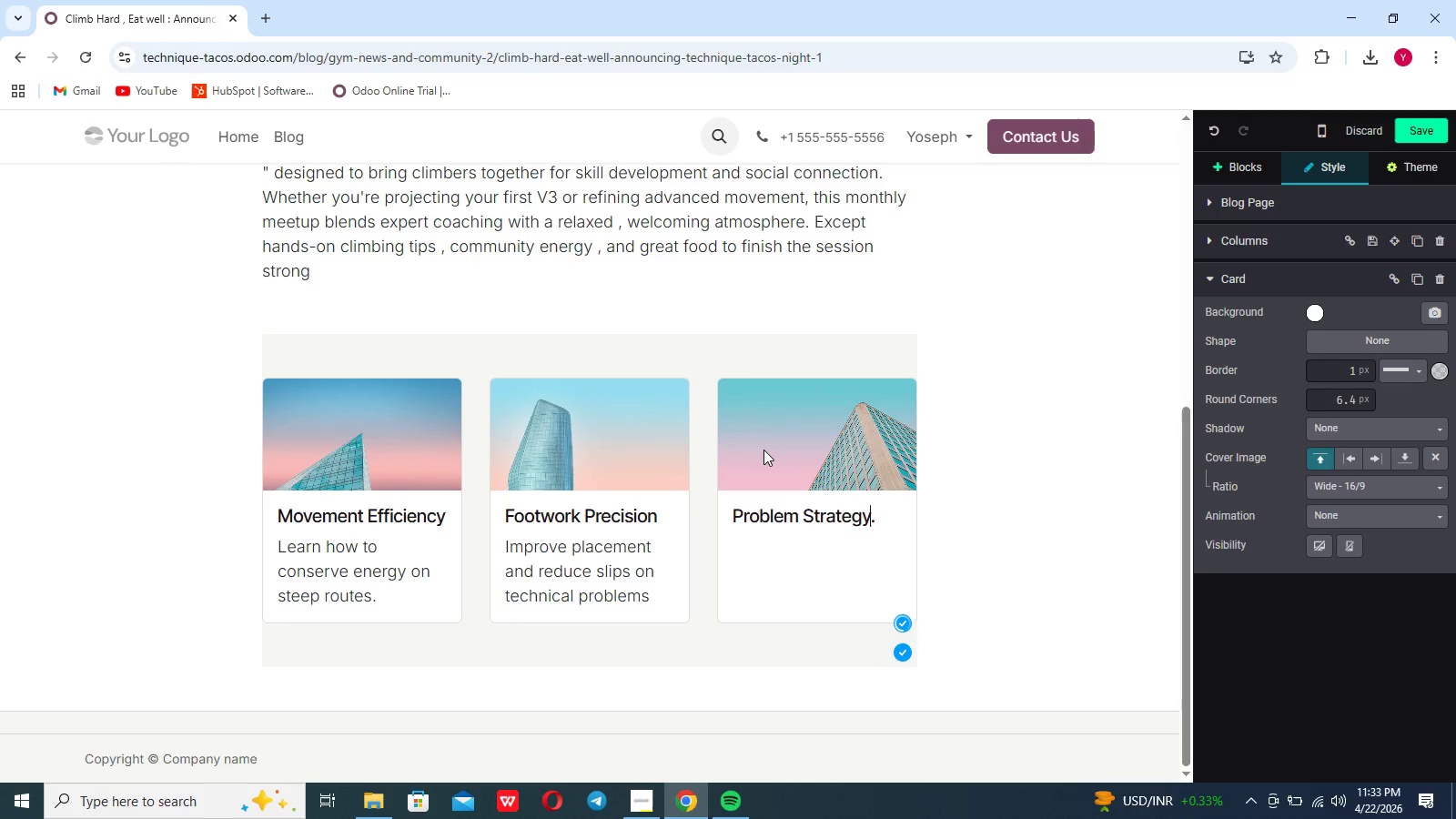 
key(ArrowRight)
 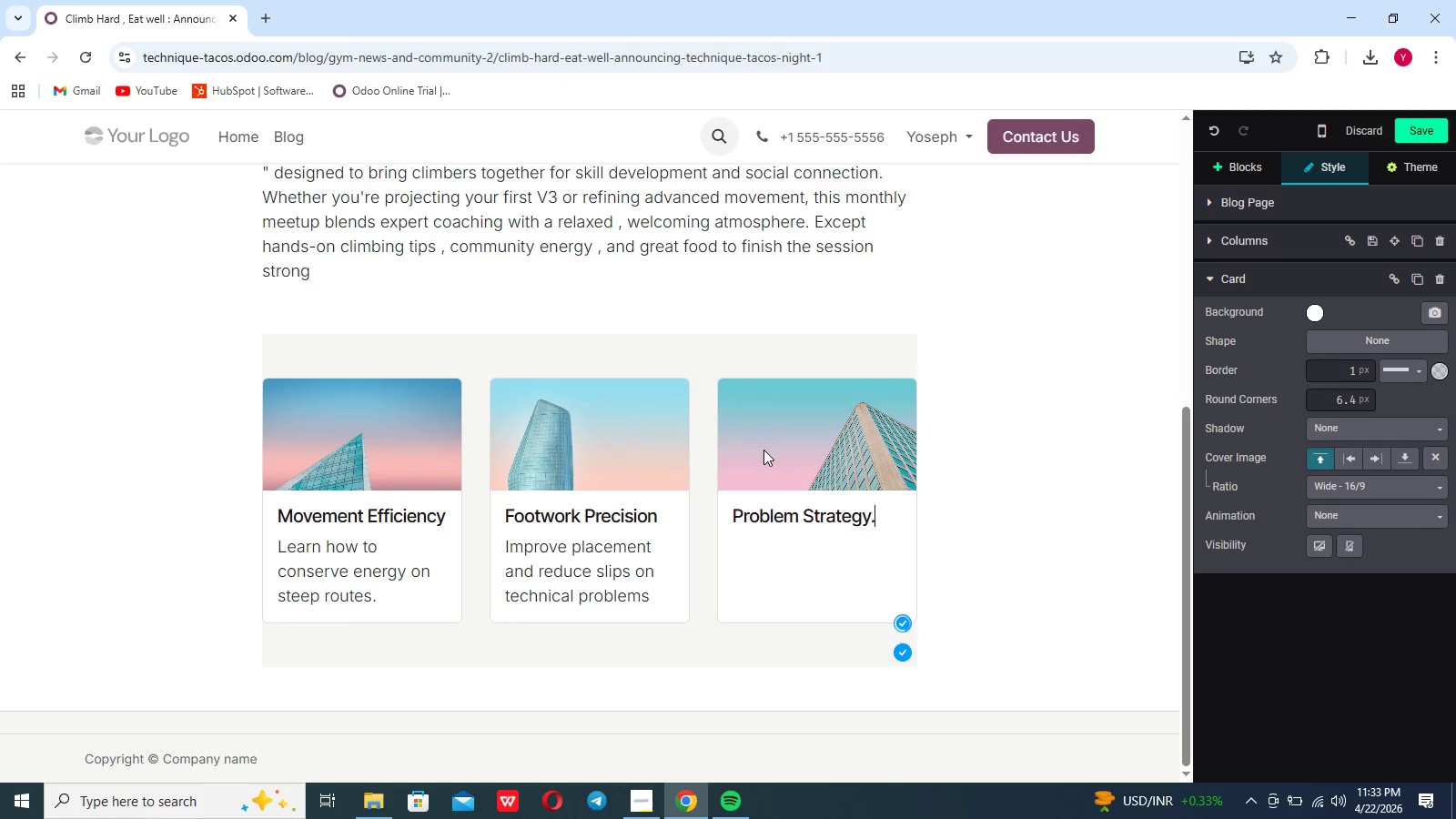 
key(Enter)
 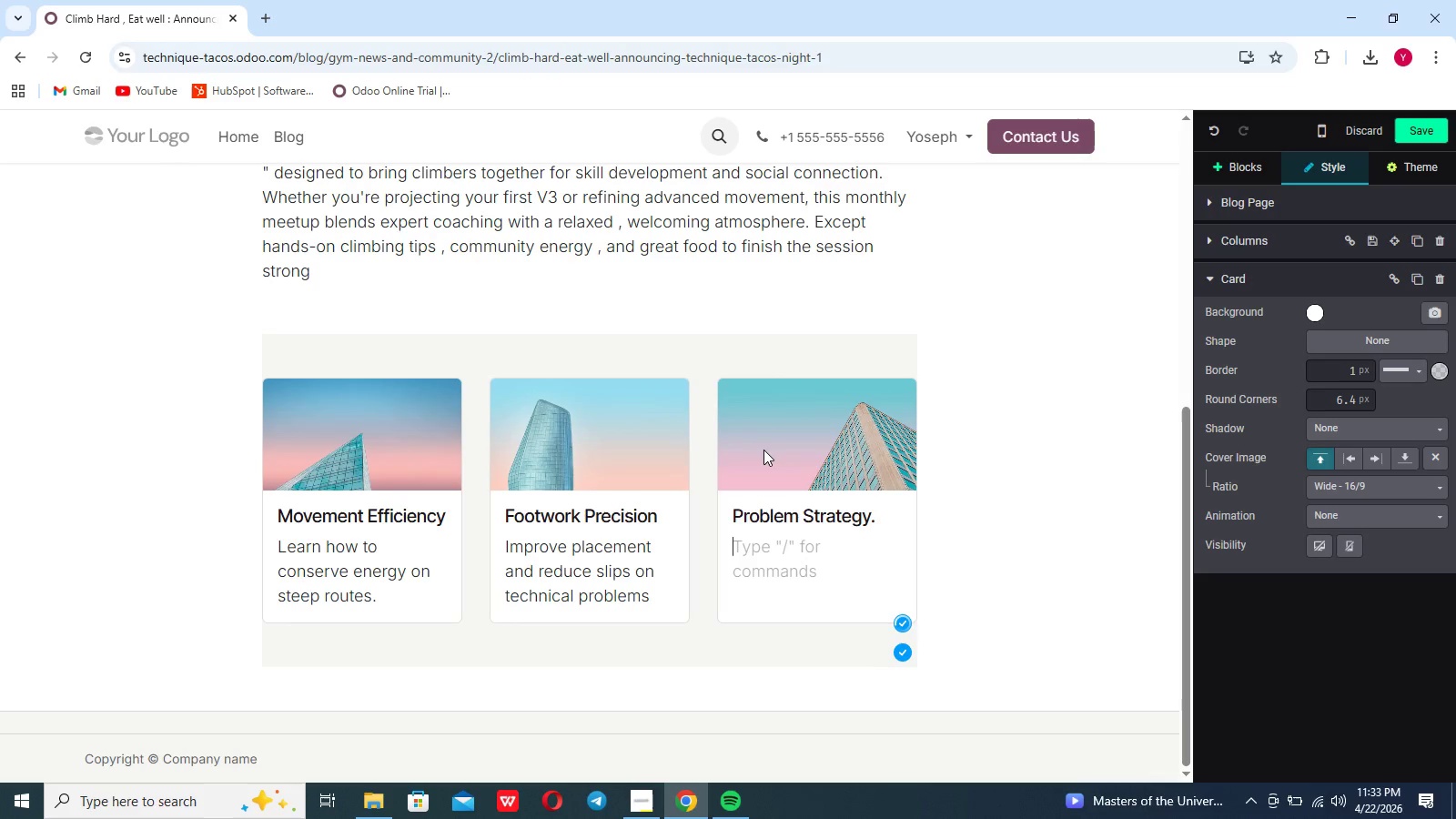 
type(s)
key(Backspace)
type(BREak down )
 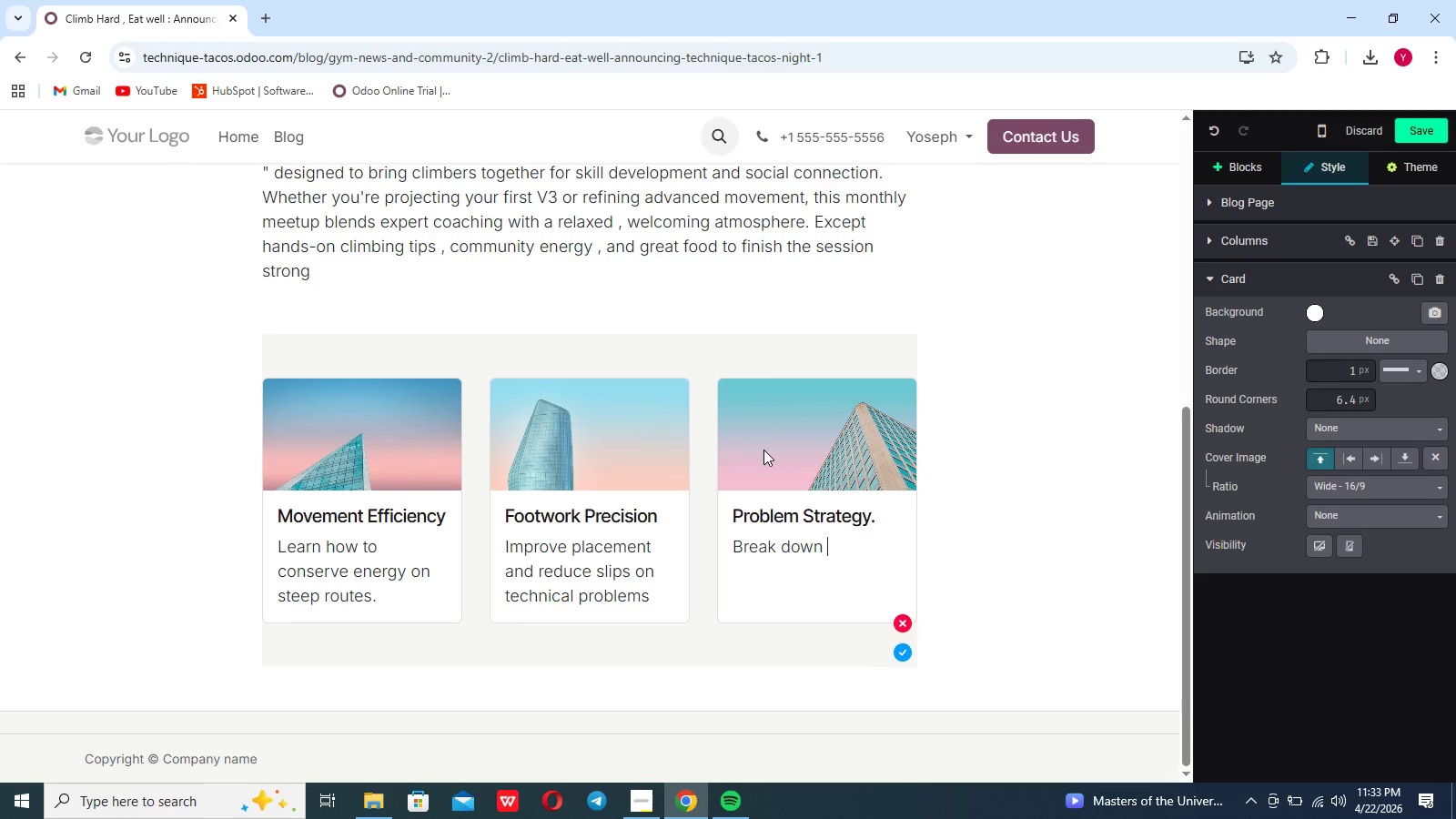 
type(climbs into efficient, manageable sequences.)
 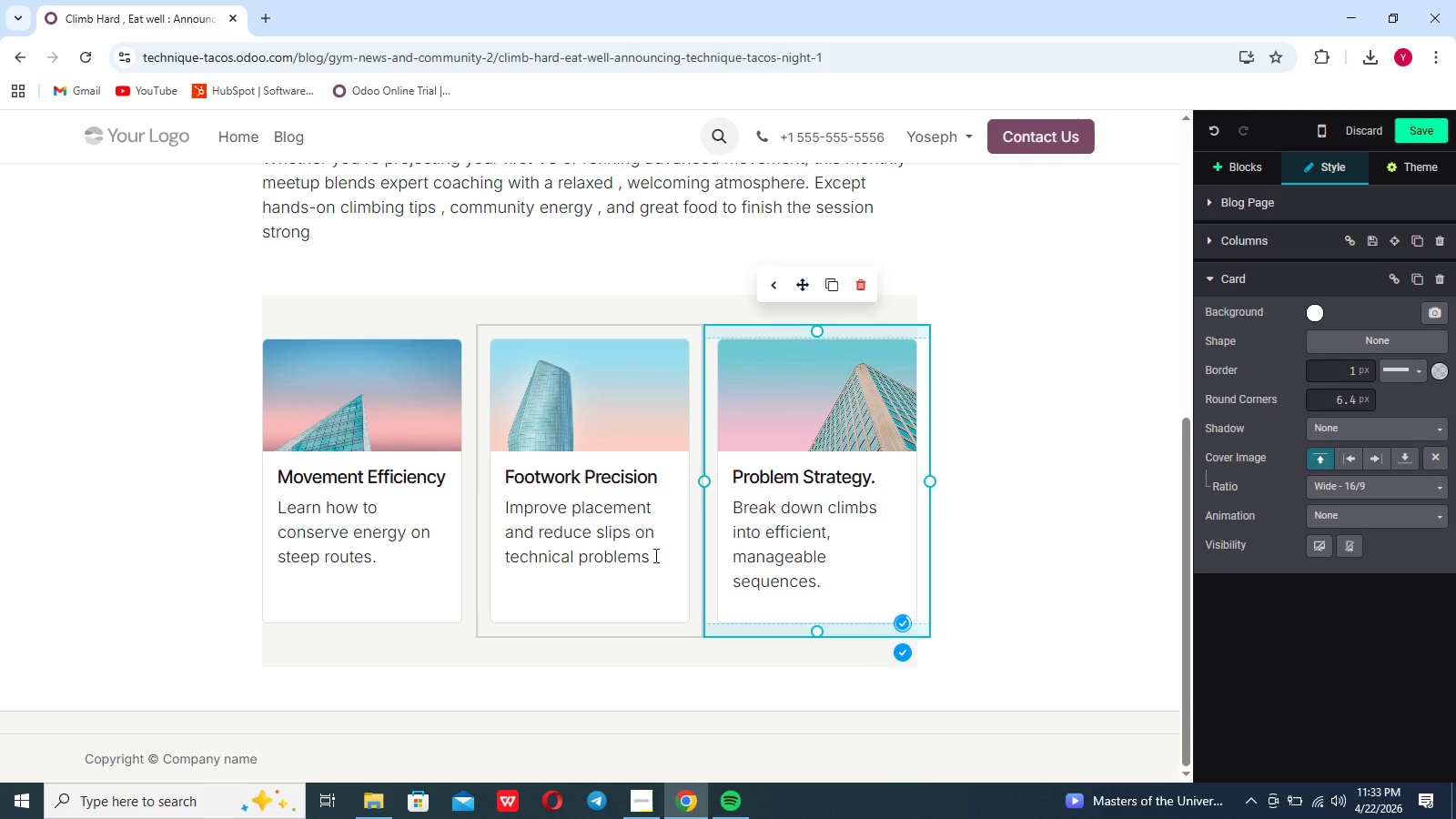 
left_click([654, 555])
 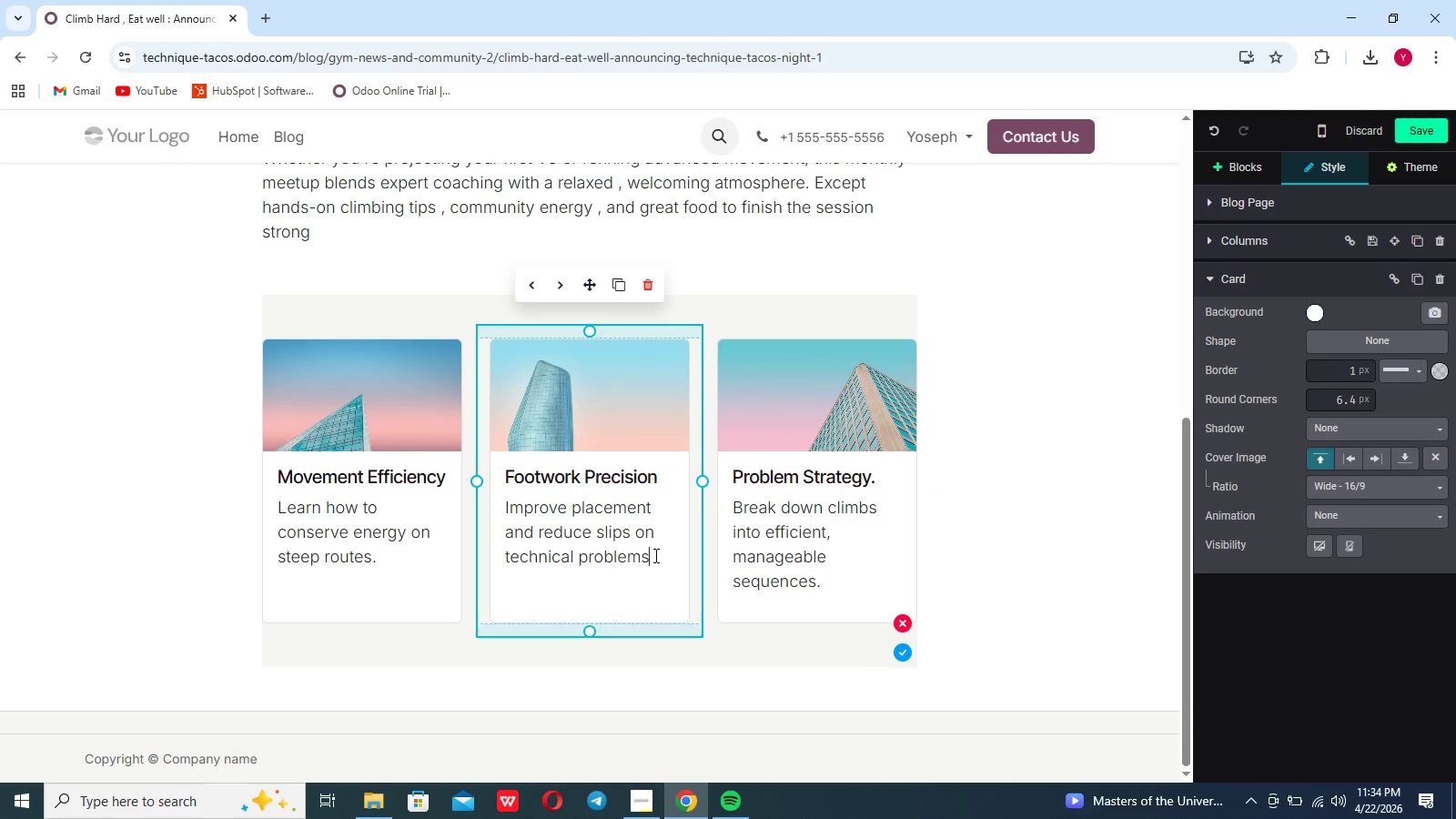 
key(Period)
 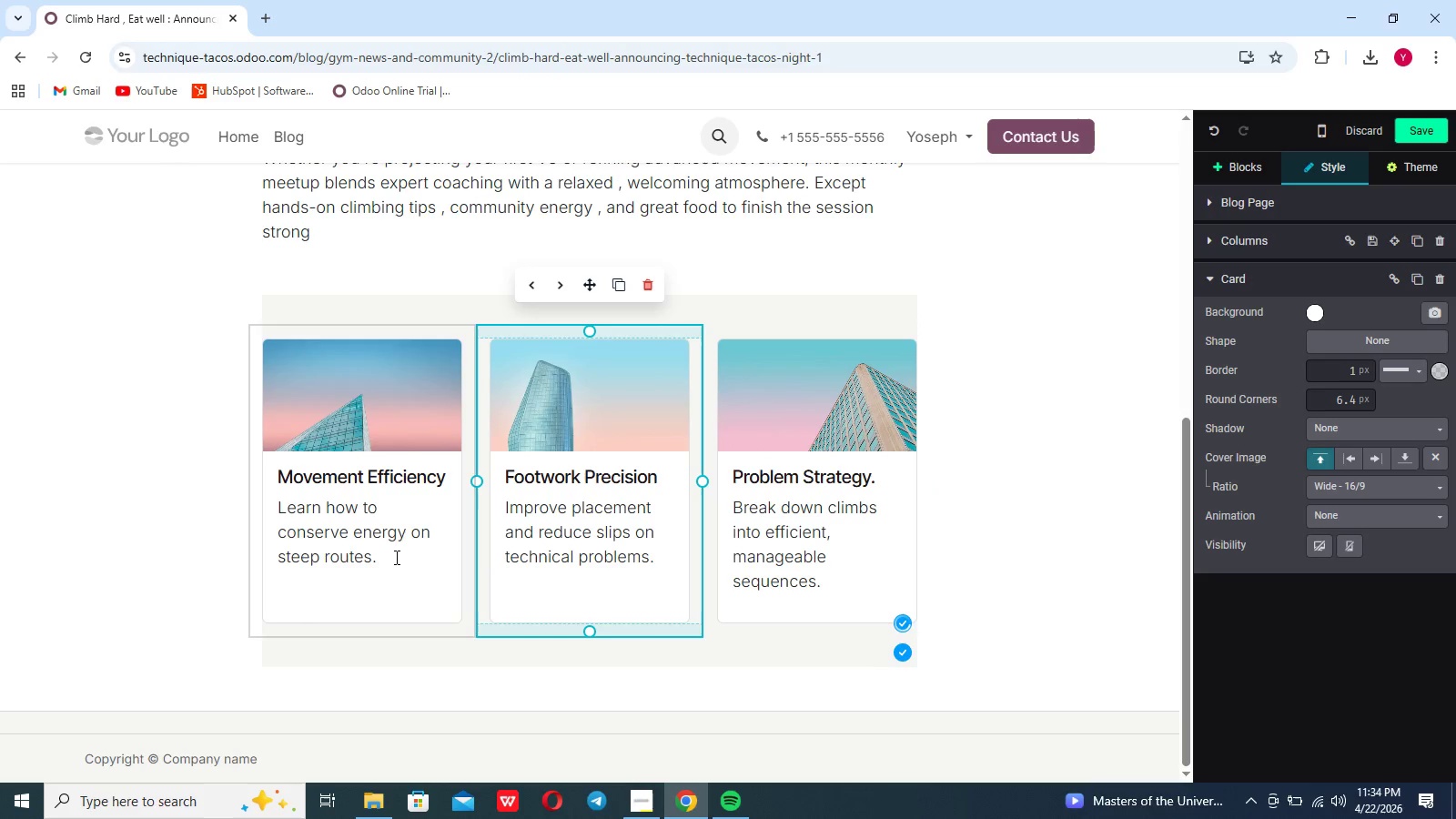 
scroll: coordinate [395, 557], scroll_direction: down, amount: 9.0
 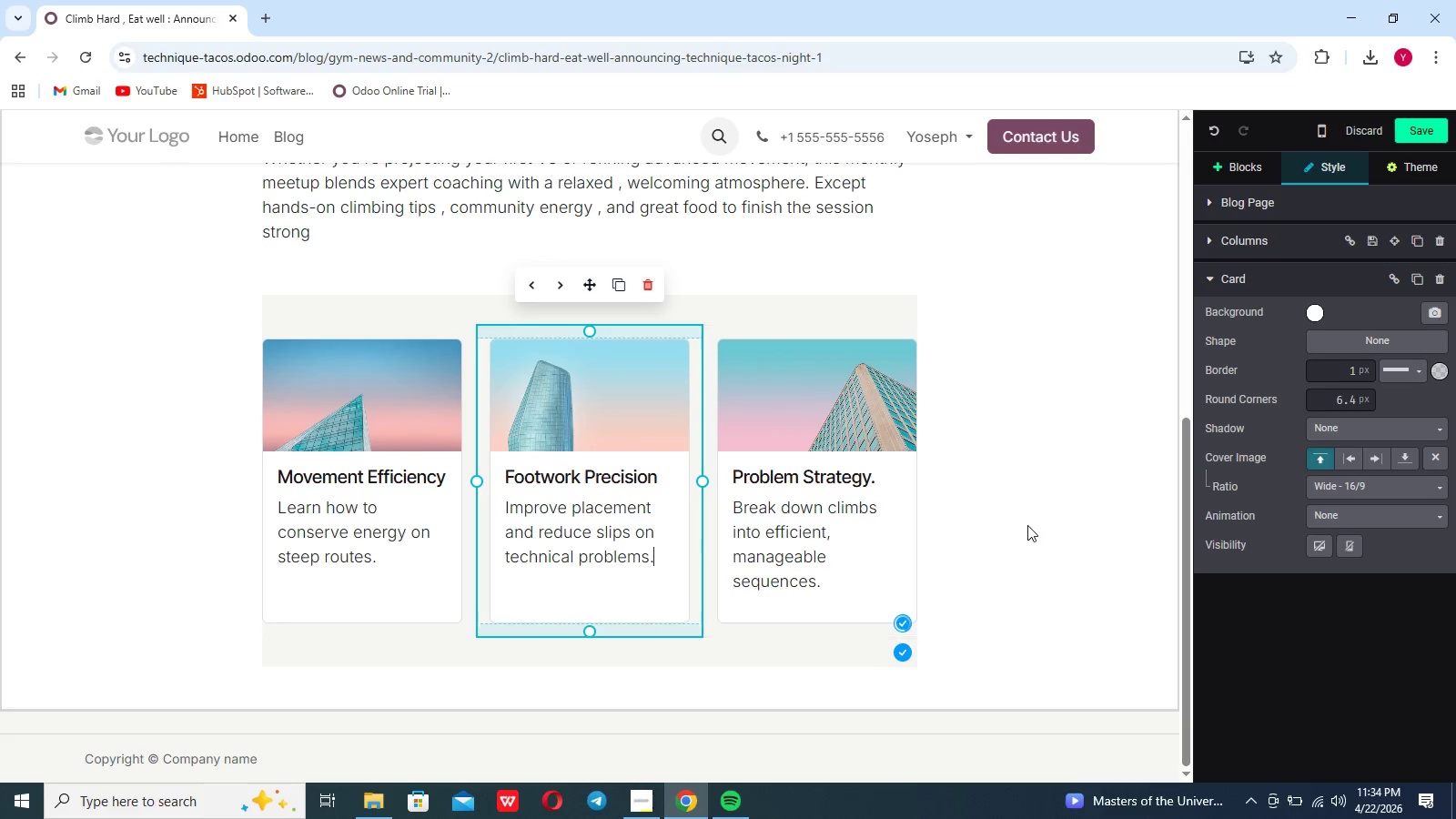 
left_click([1027, 525])
 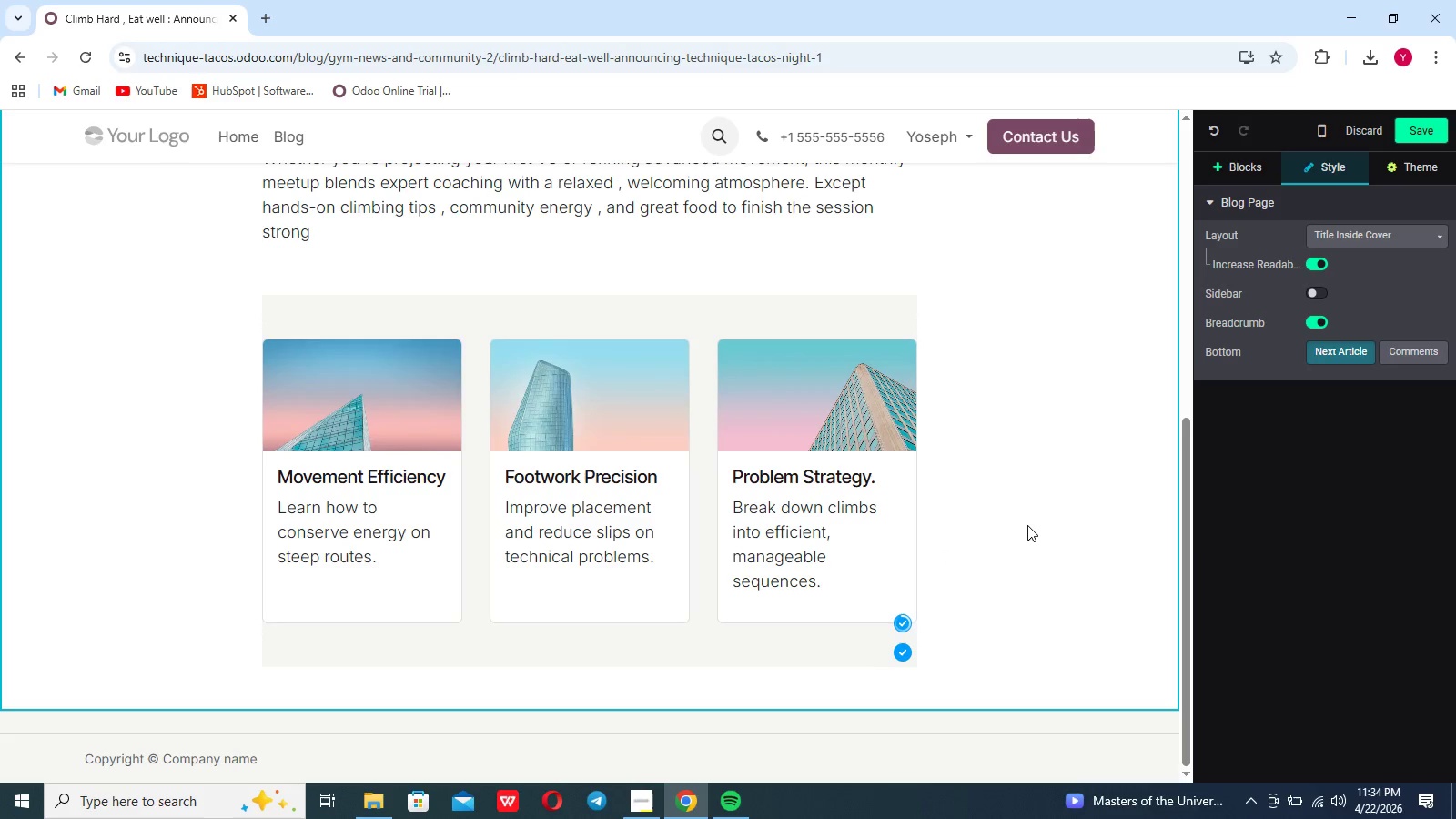 
scroll: coordinate [1027, 525], scroll_direction: down, amount: 5.0
 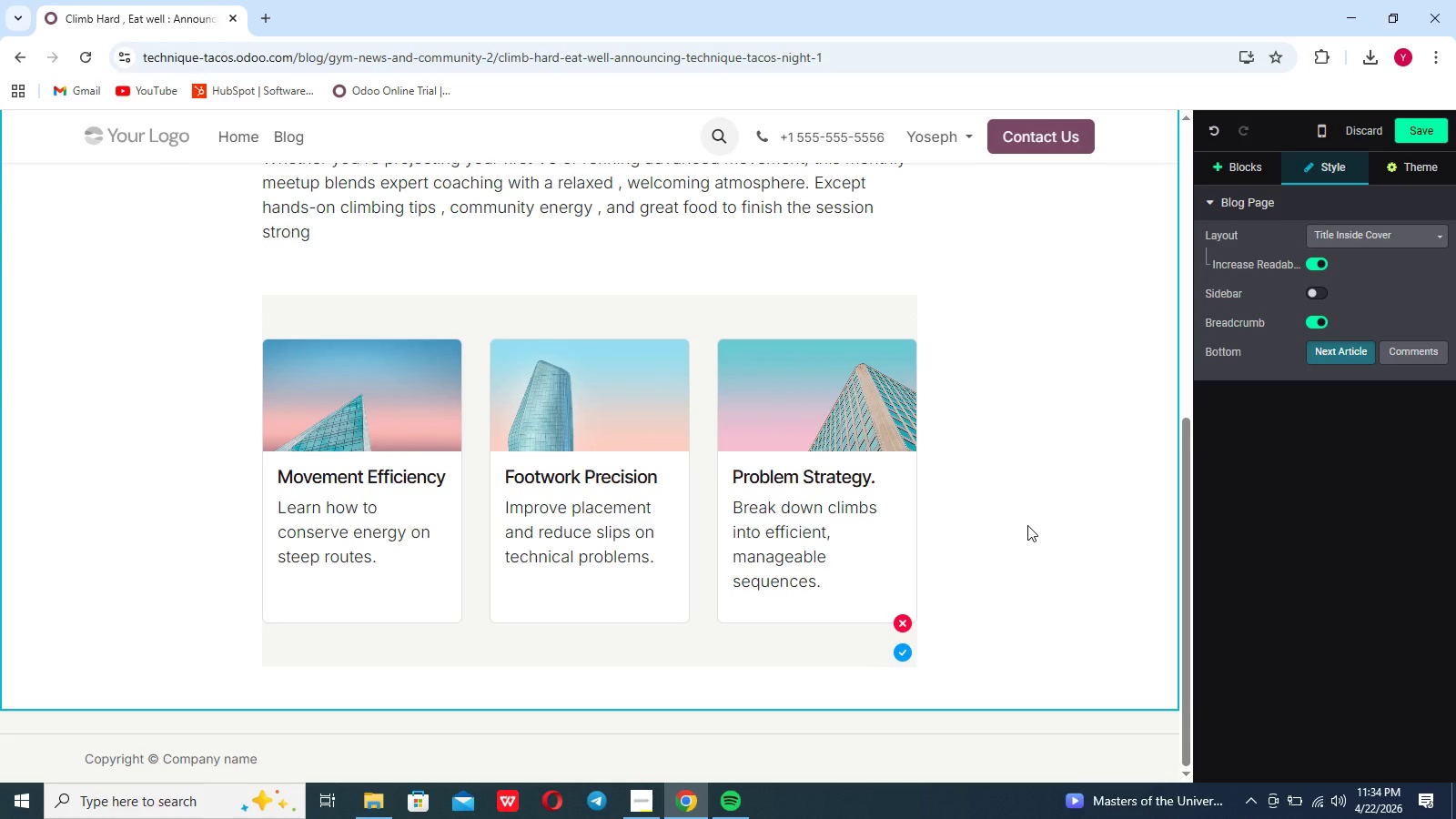 
wait(10.91)
 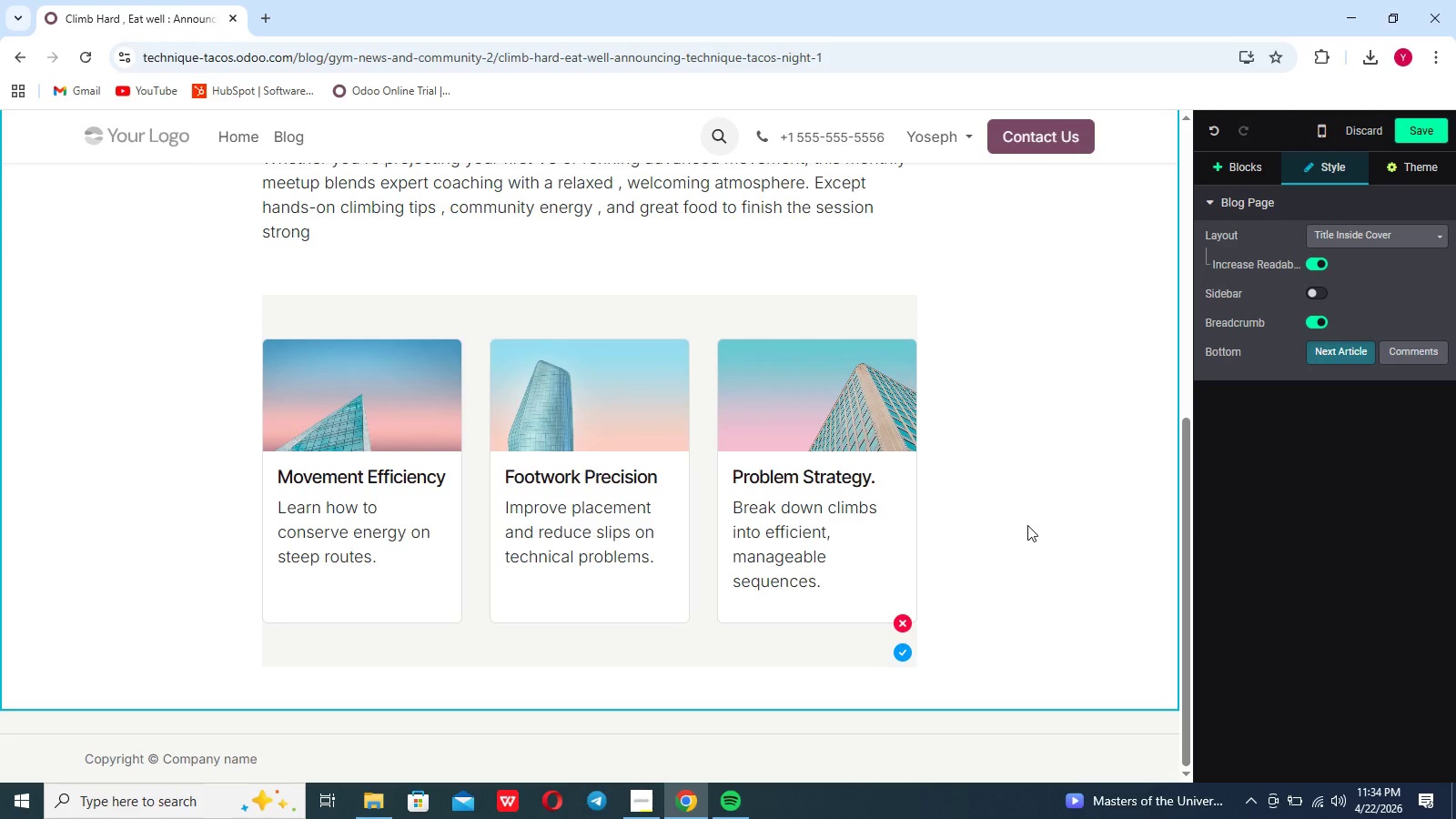 
left_click([1104, 194])
 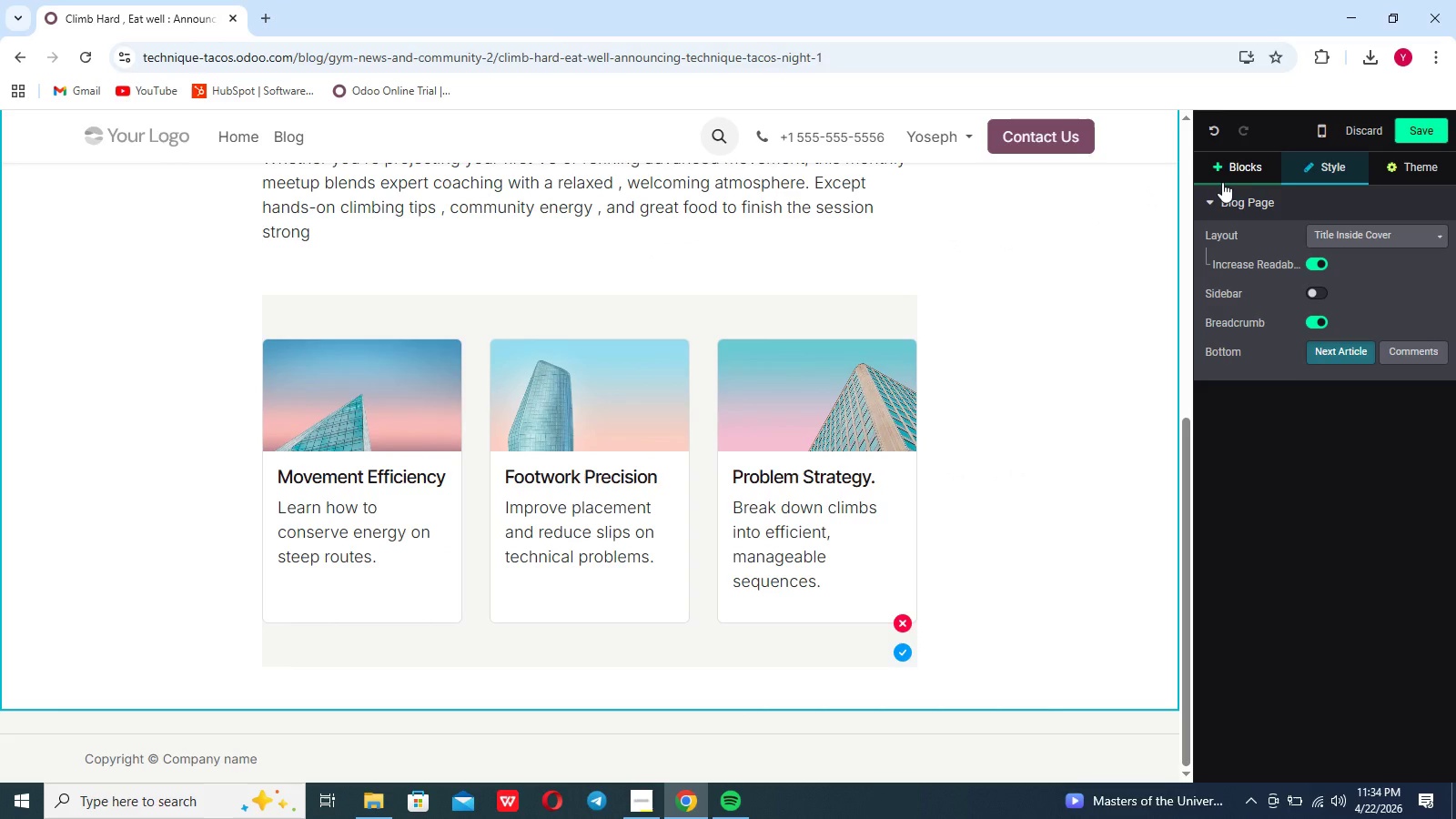 
left_click([1222, 182])
 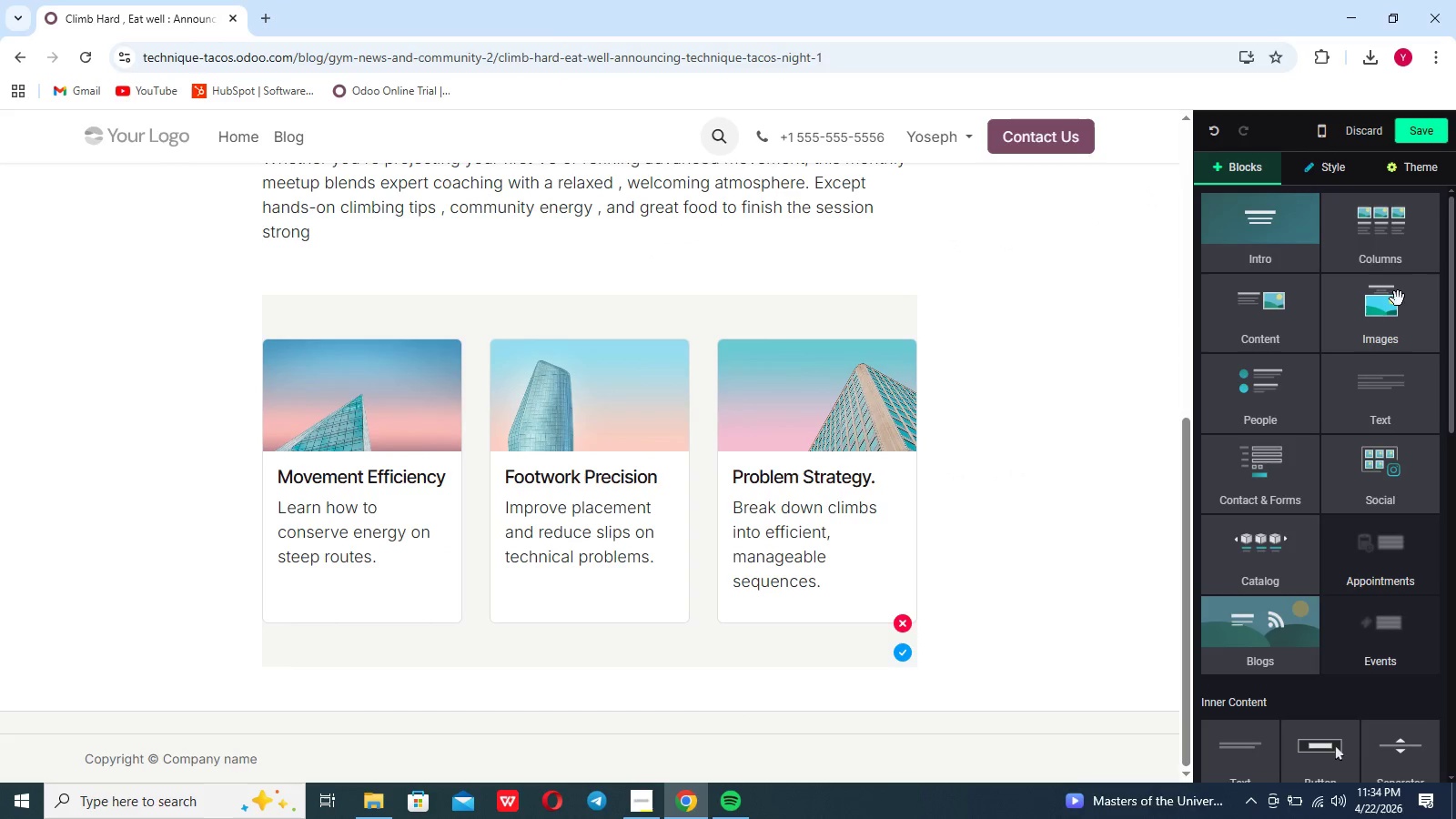 
left_click([1386, 314])
 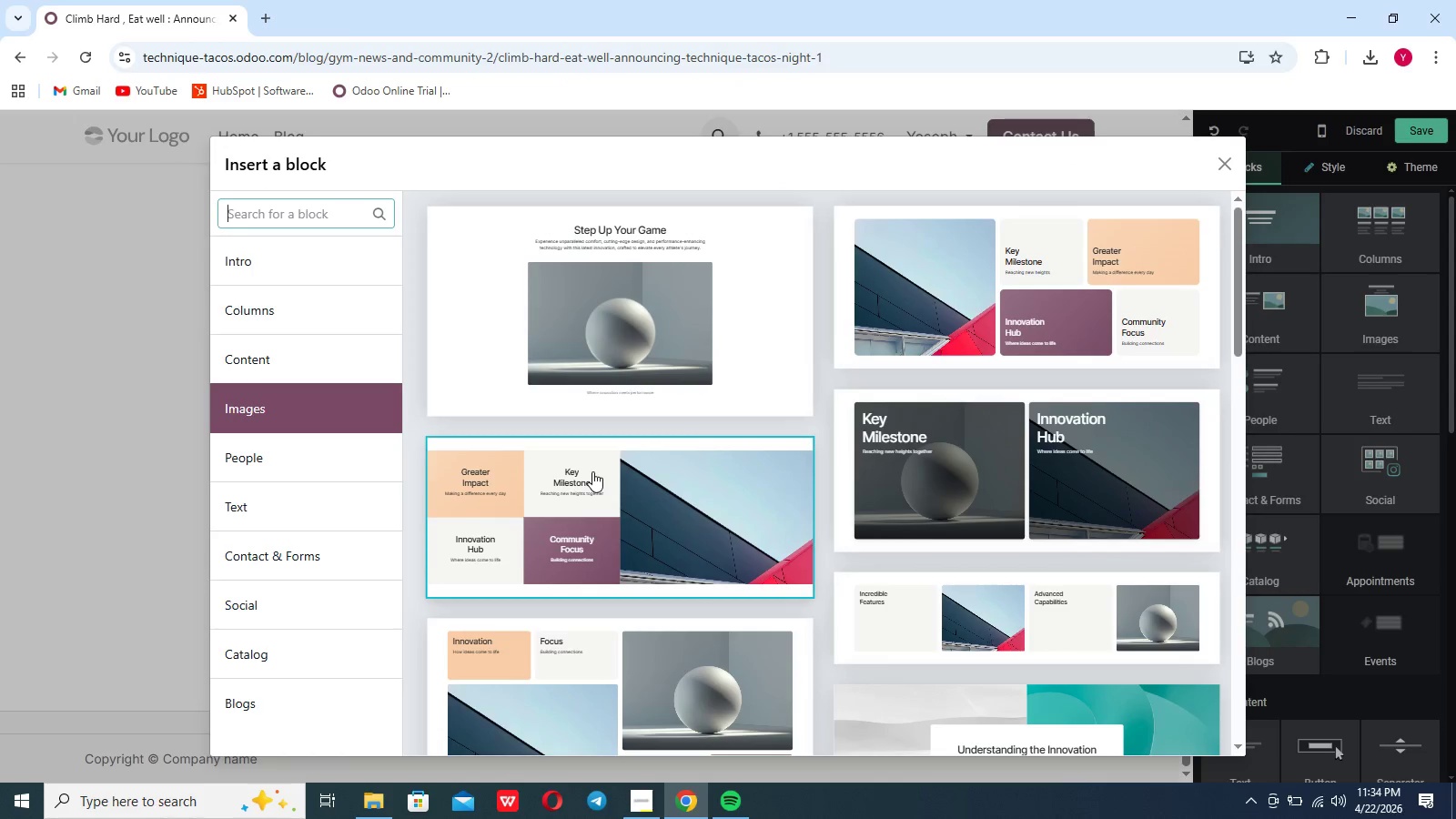 
scroll: coordinate [541, 545], scroll_direction: down, amount: 7.0
 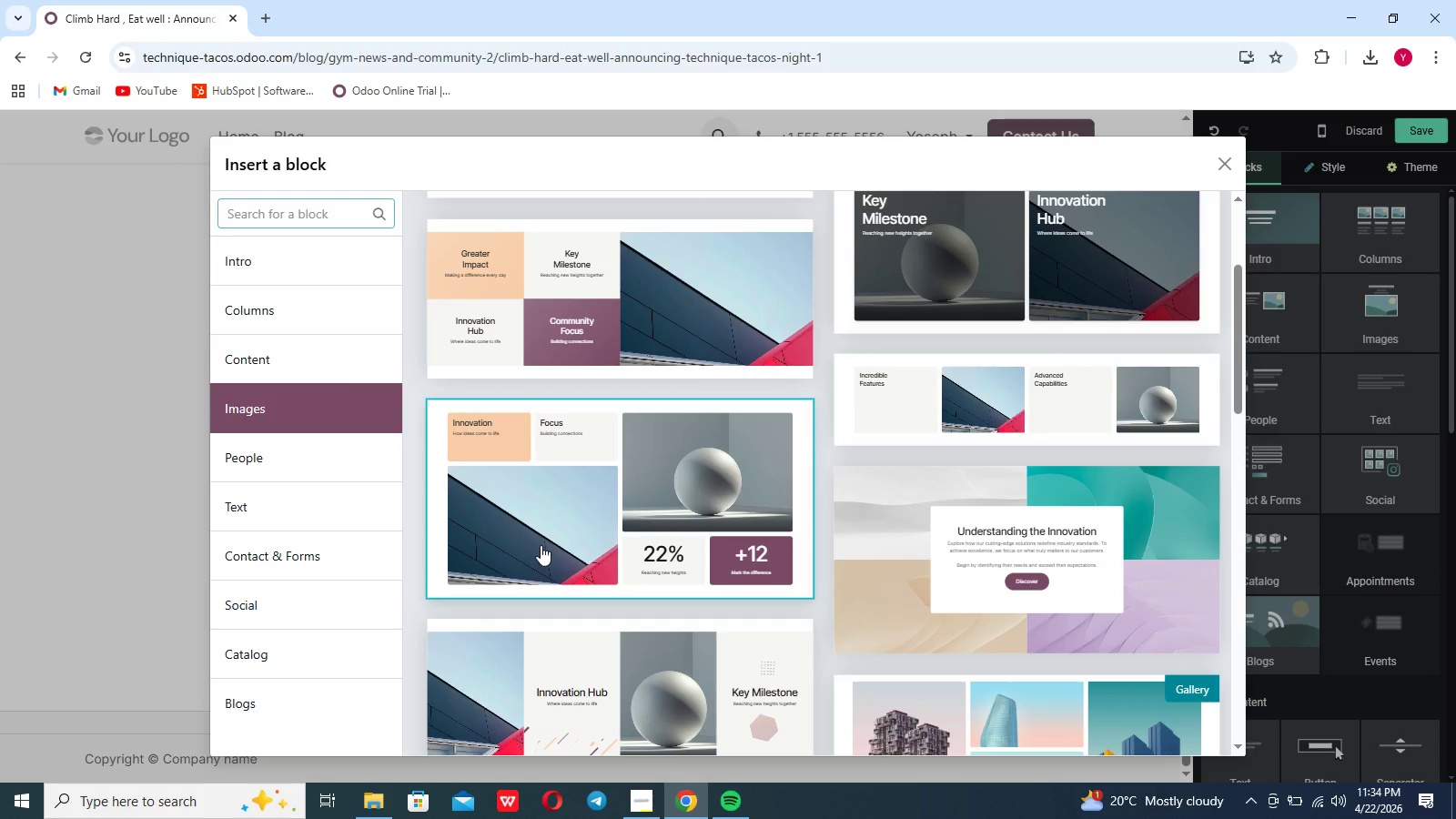 
scroll: coordinate [541, 545], scroll_direction: up, amount: 10.0
 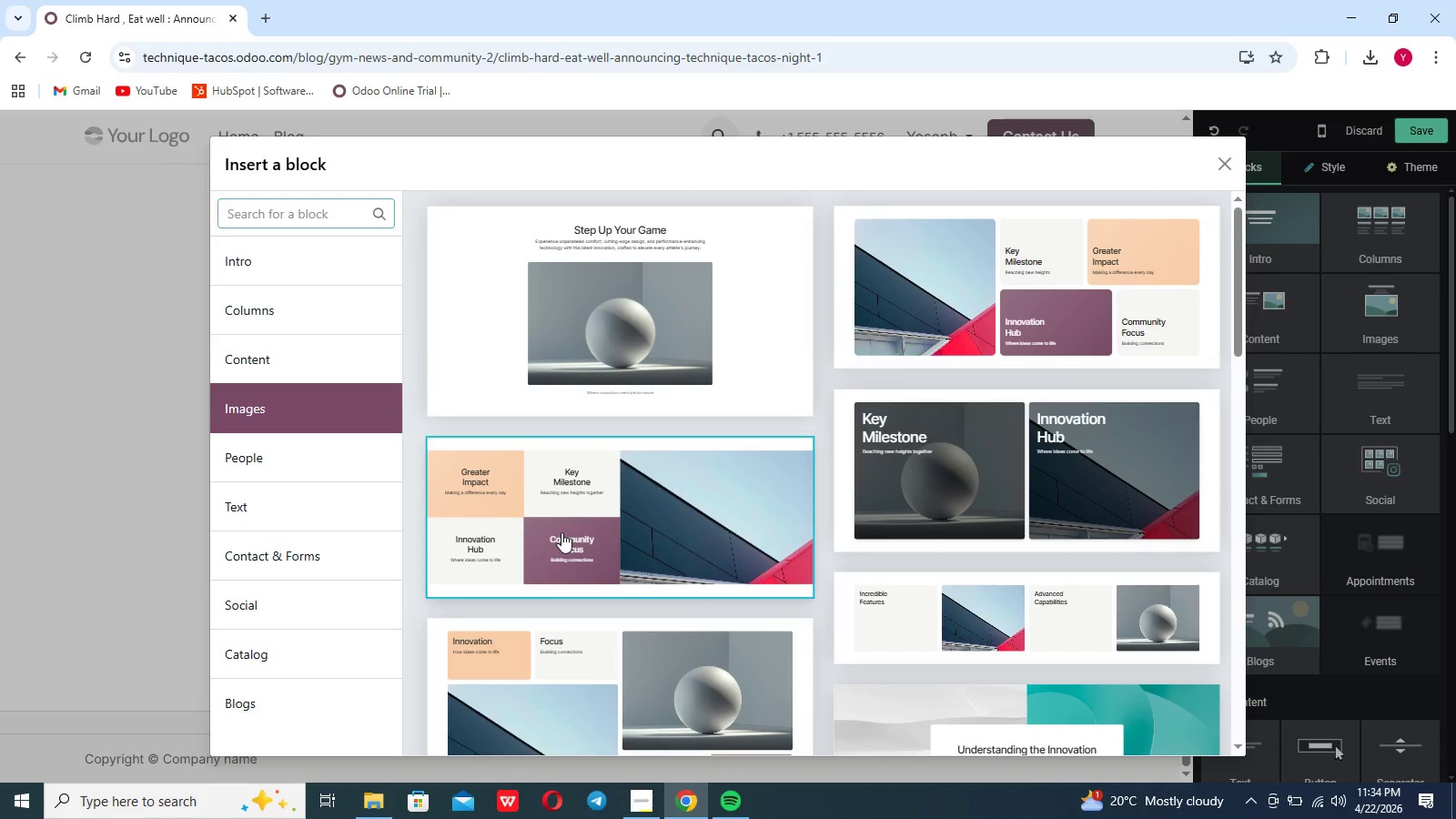 
wait(8.67)
 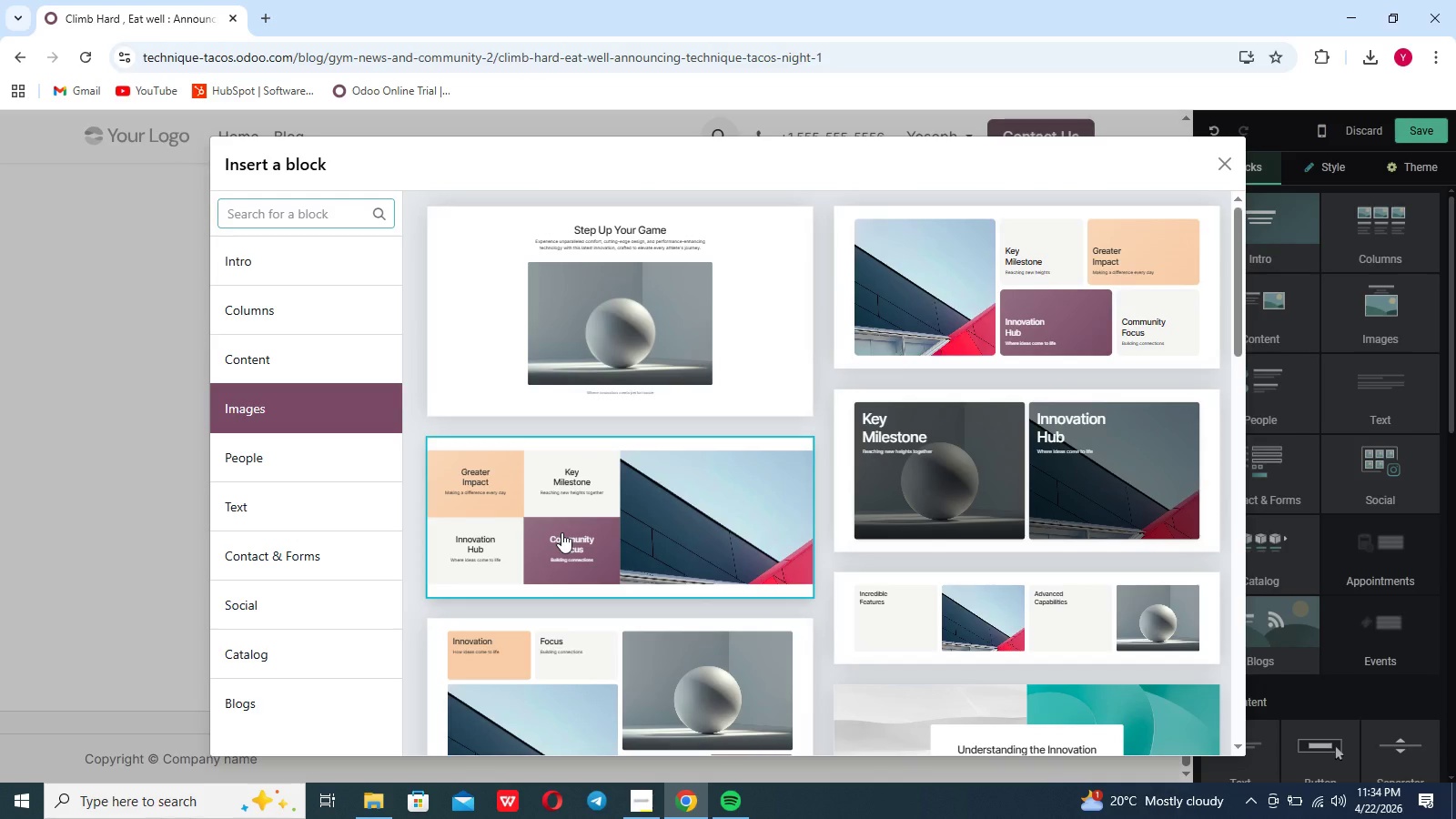 
scroll: coordinate [896, 516], scroll_direction: down, amount: 2.0
 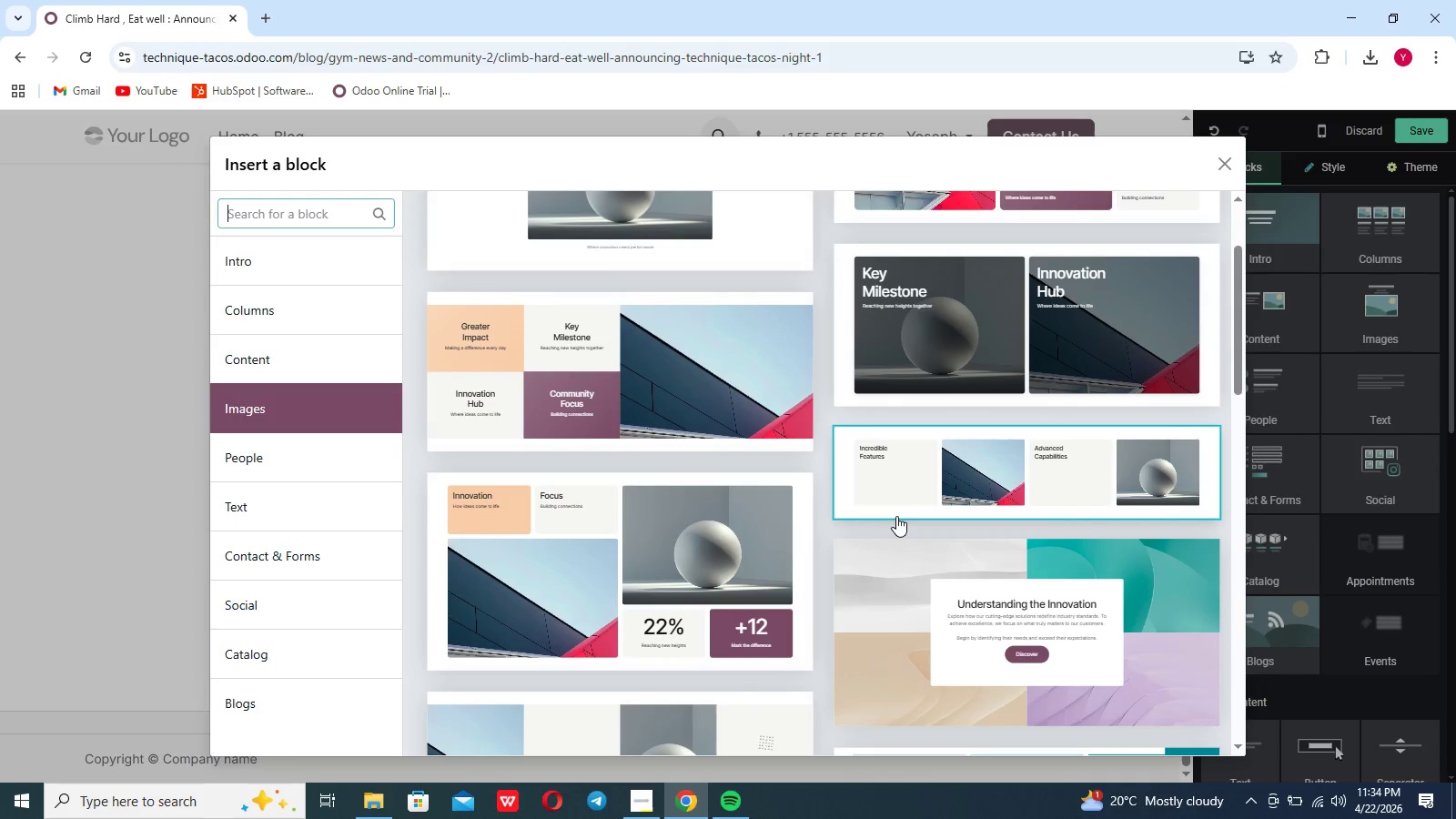 
scroll: coordinate [896, 516], scroll_direction: up, amount: 2.0
 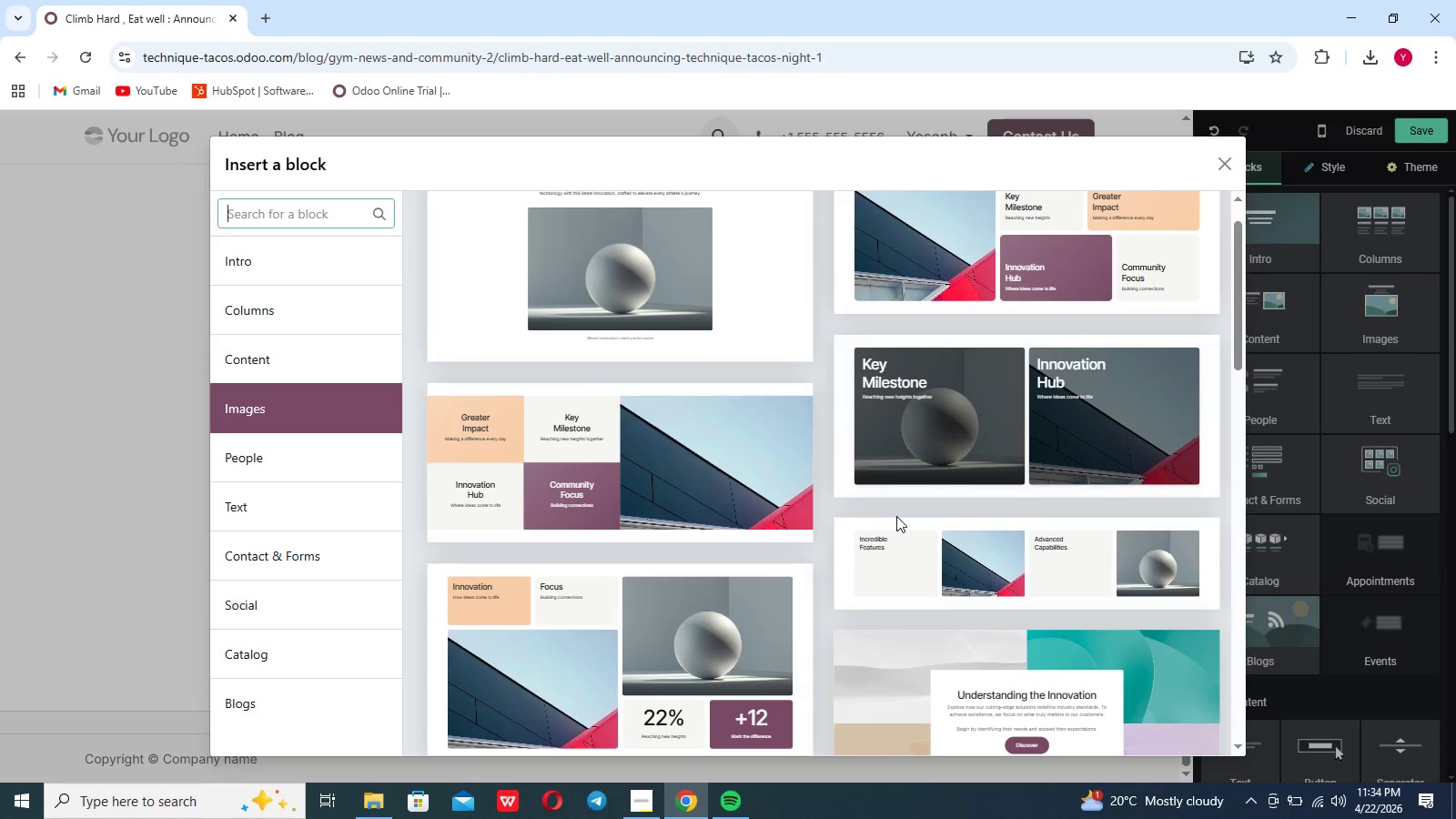 
scroll: coordinate [896, 516], scroll_direction: down, amount: 6.0
 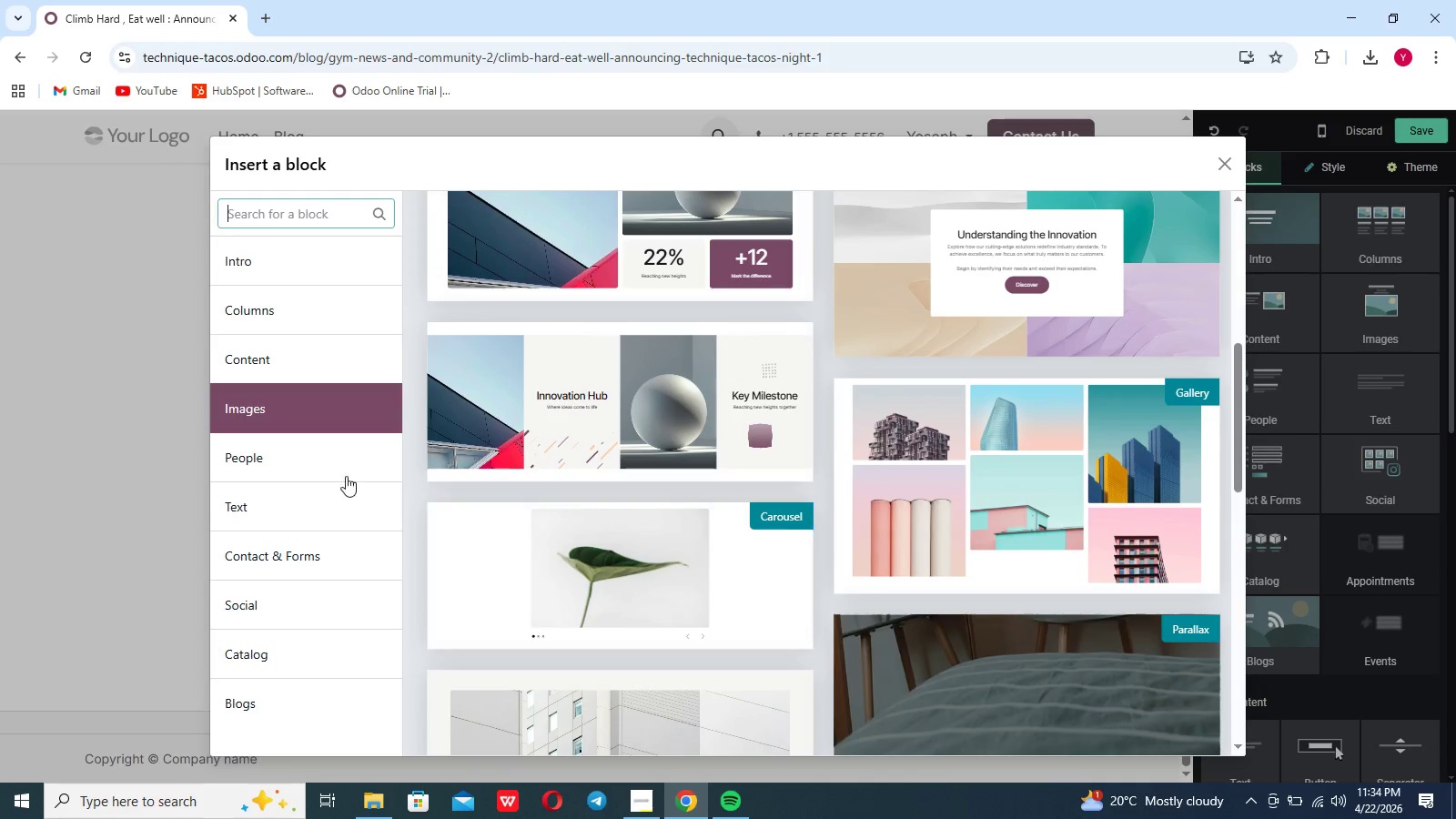 
left_click([292, 366])
 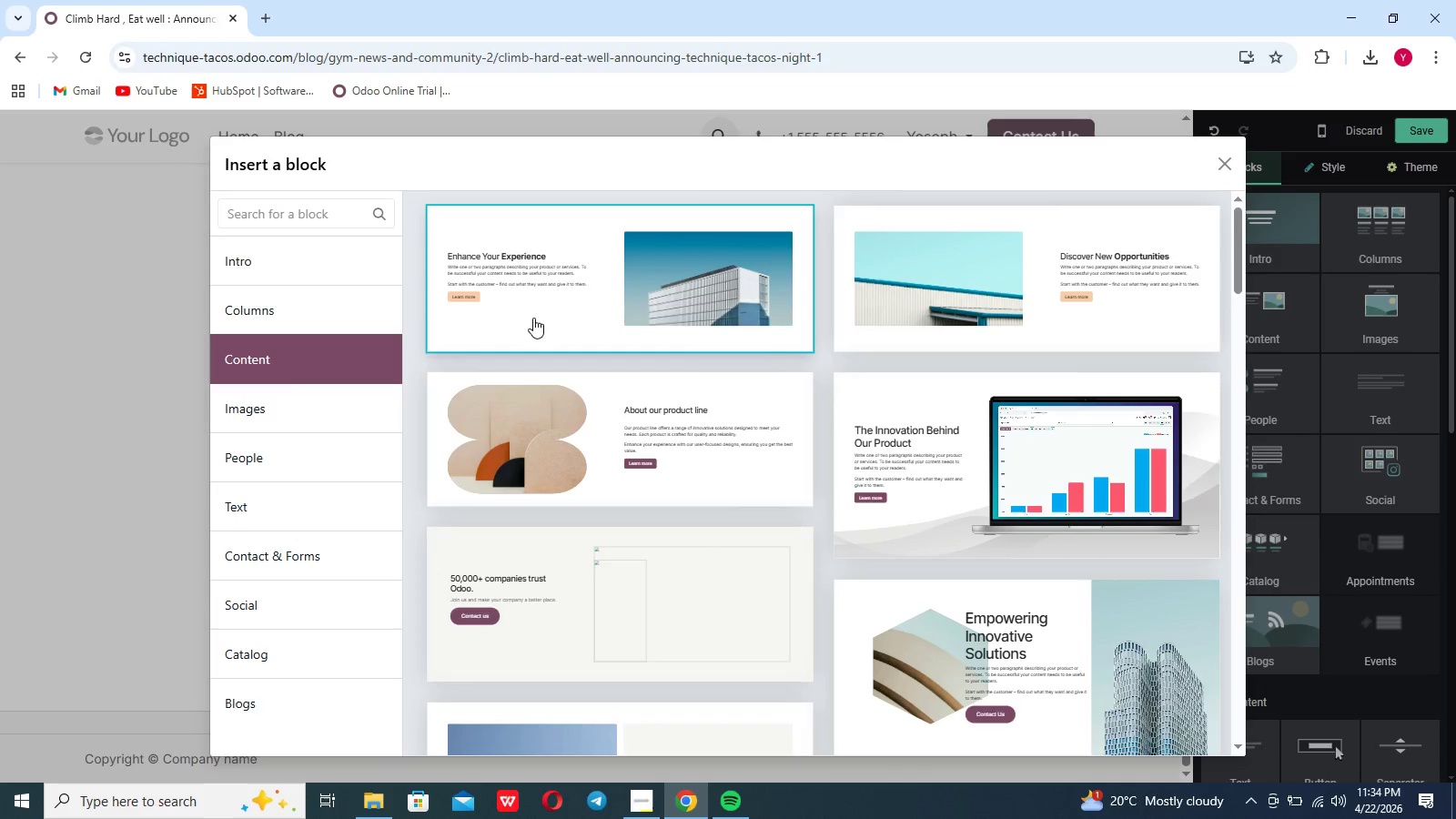 
scroll: coordinate [533, 318], scroll_direction: up, amount: 14.0
 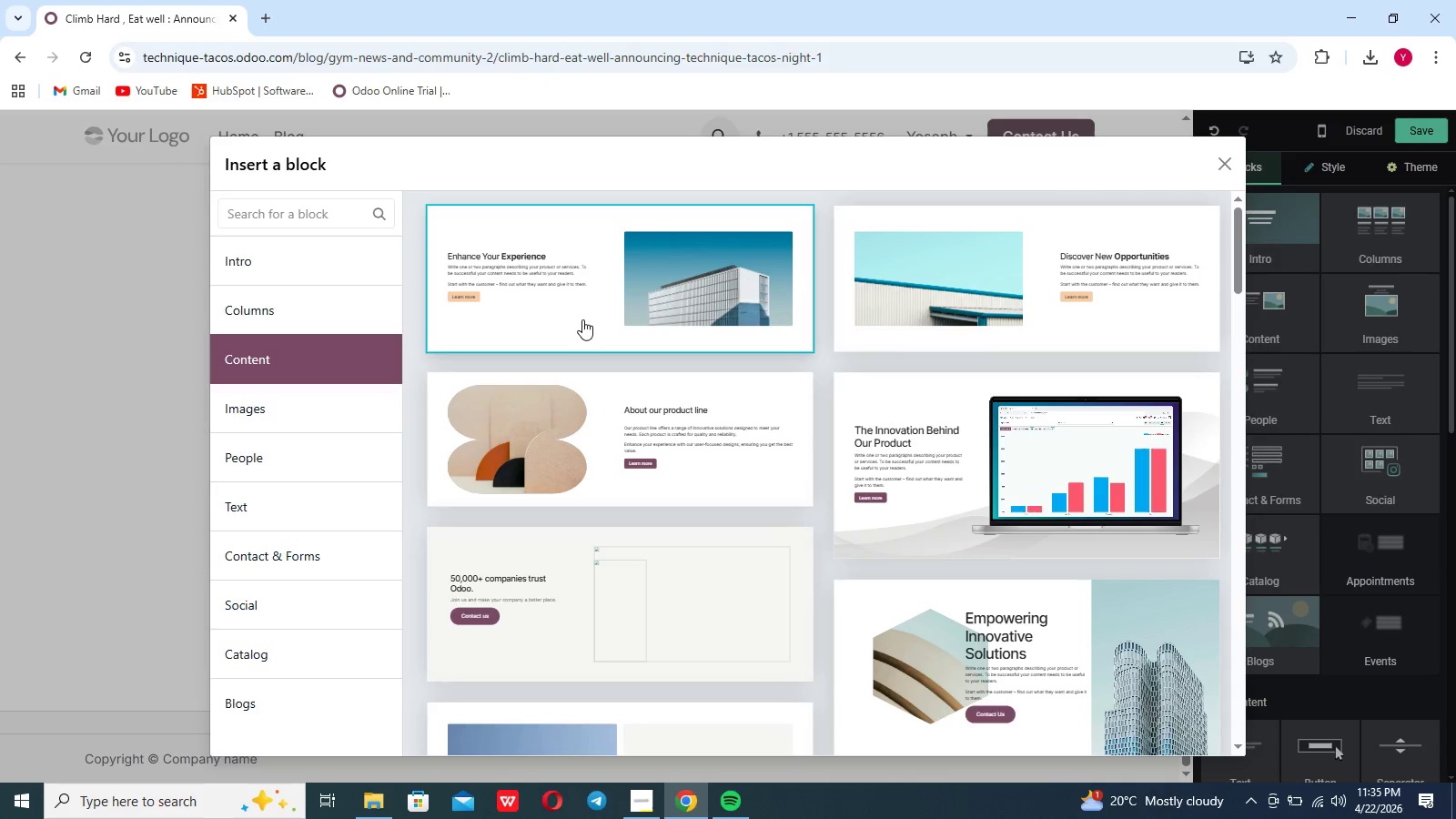 
wait(17.29)
 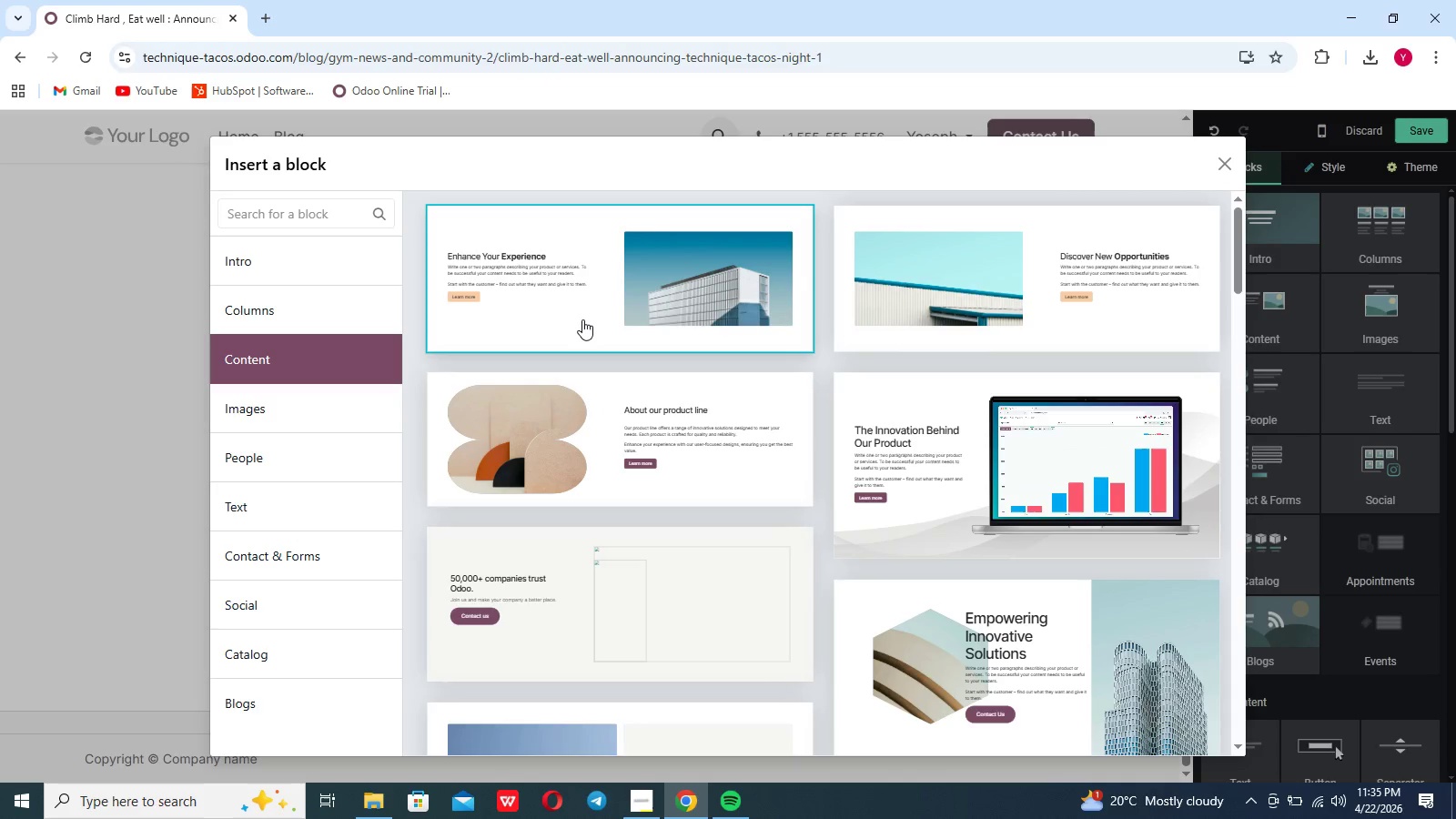 
scroll: coordinate [541, 479], scroll_direction: down, amount: 1.0
 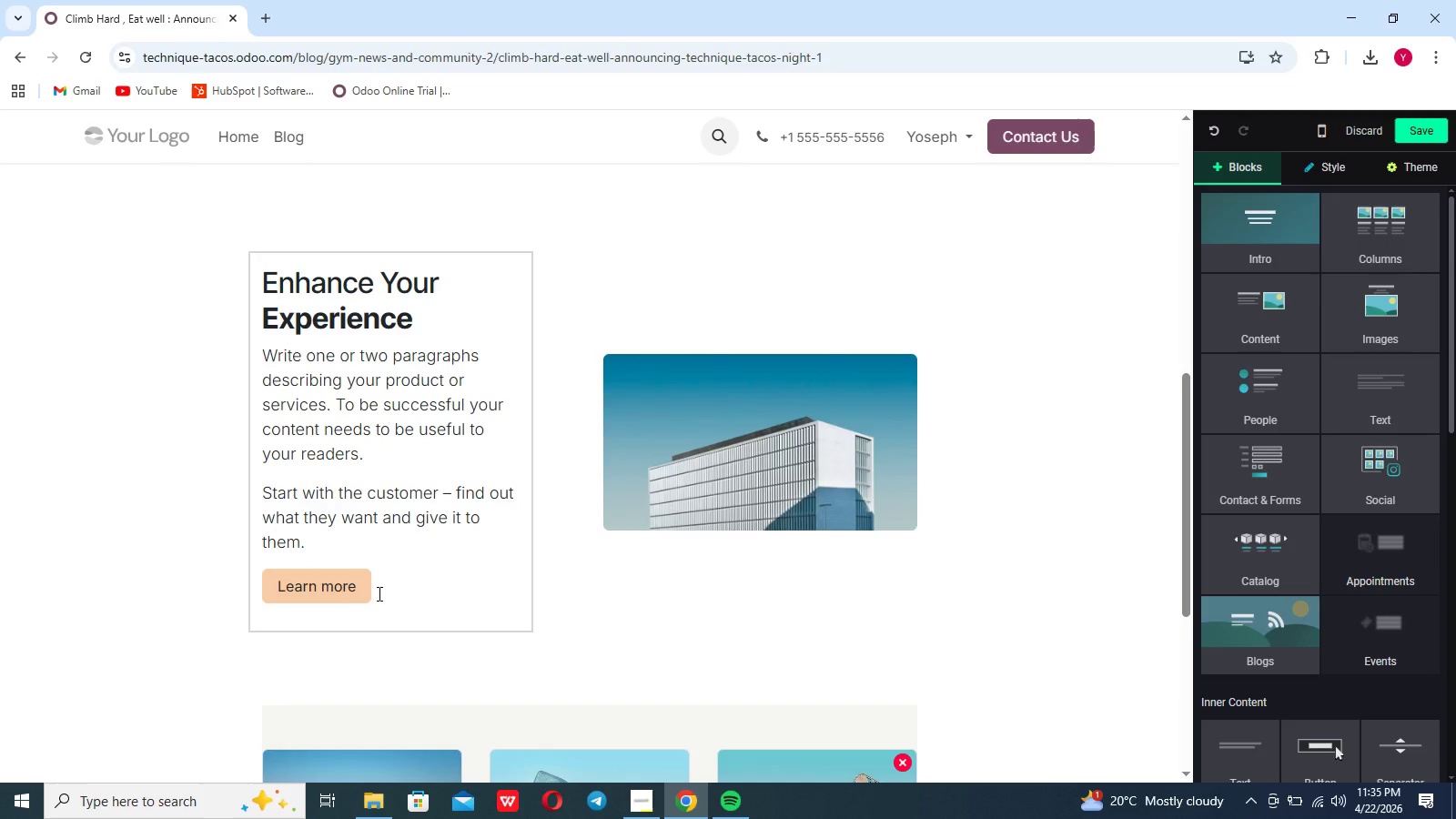 
left_click_drag(start_coordinate=[378, 593], to_coordinate=[282, 588])
 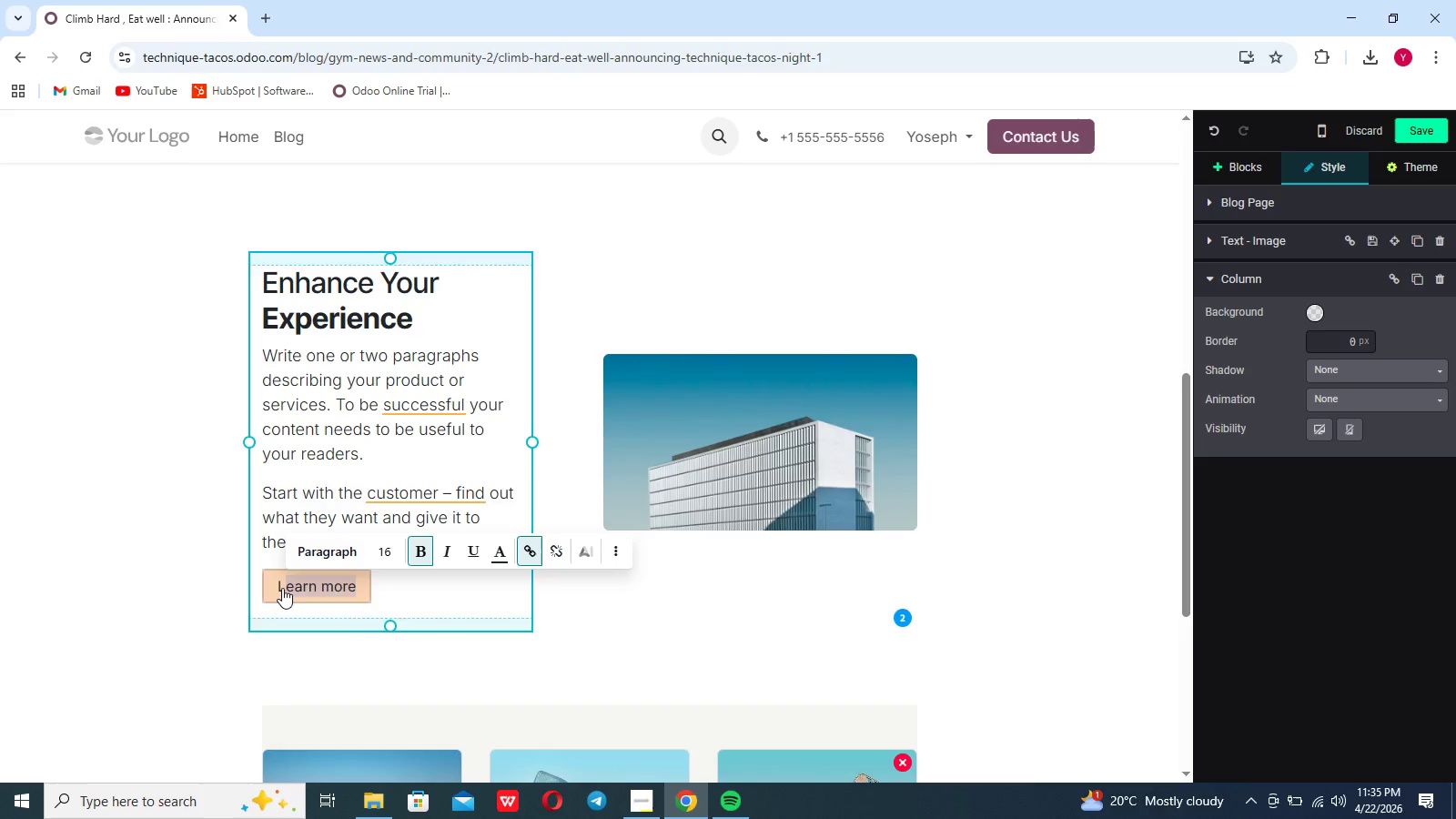 
key(Backspace)
 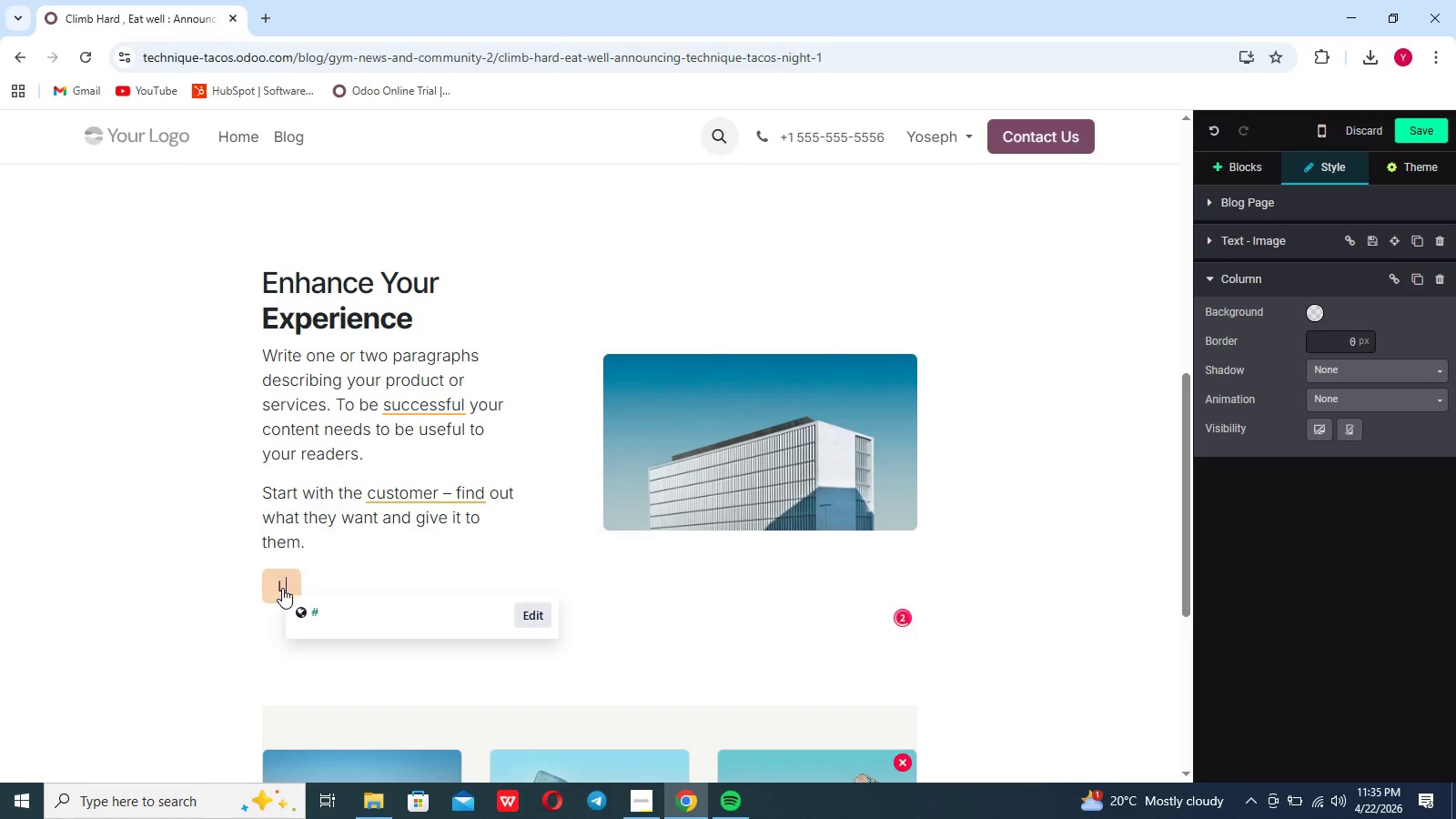 
key(Backspace)
 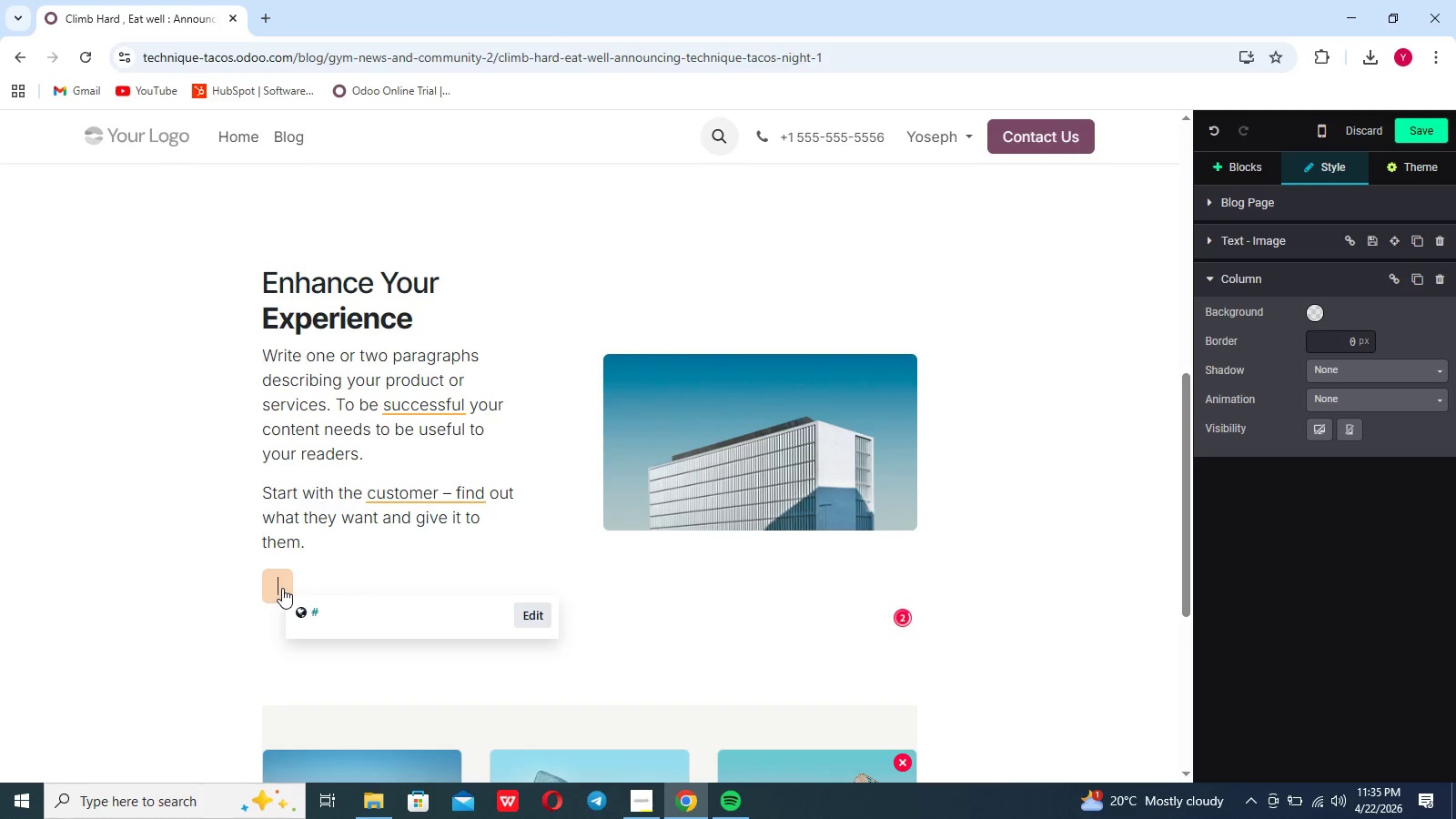 
key(Backspace)
 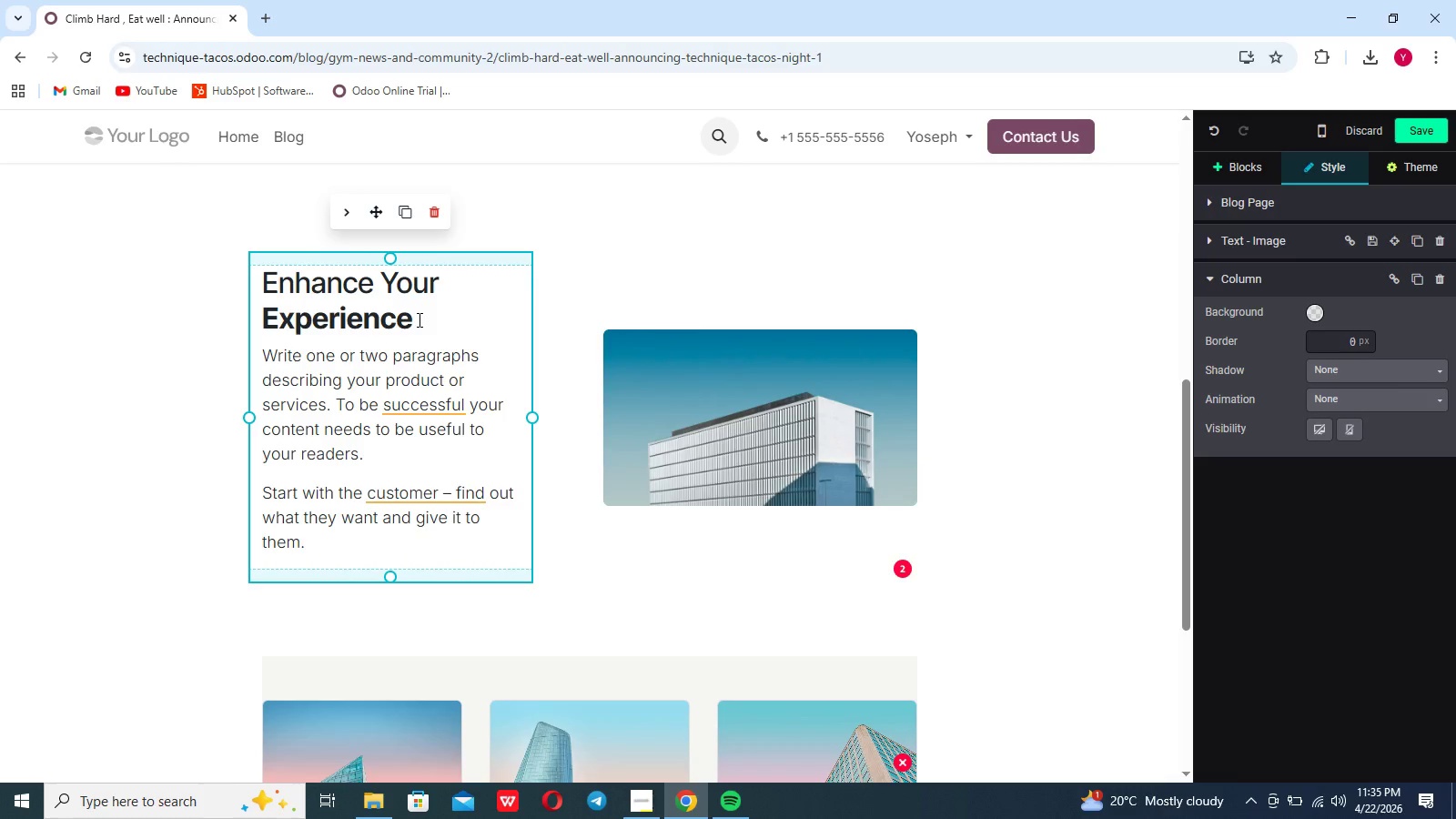 
wait(6.66)
 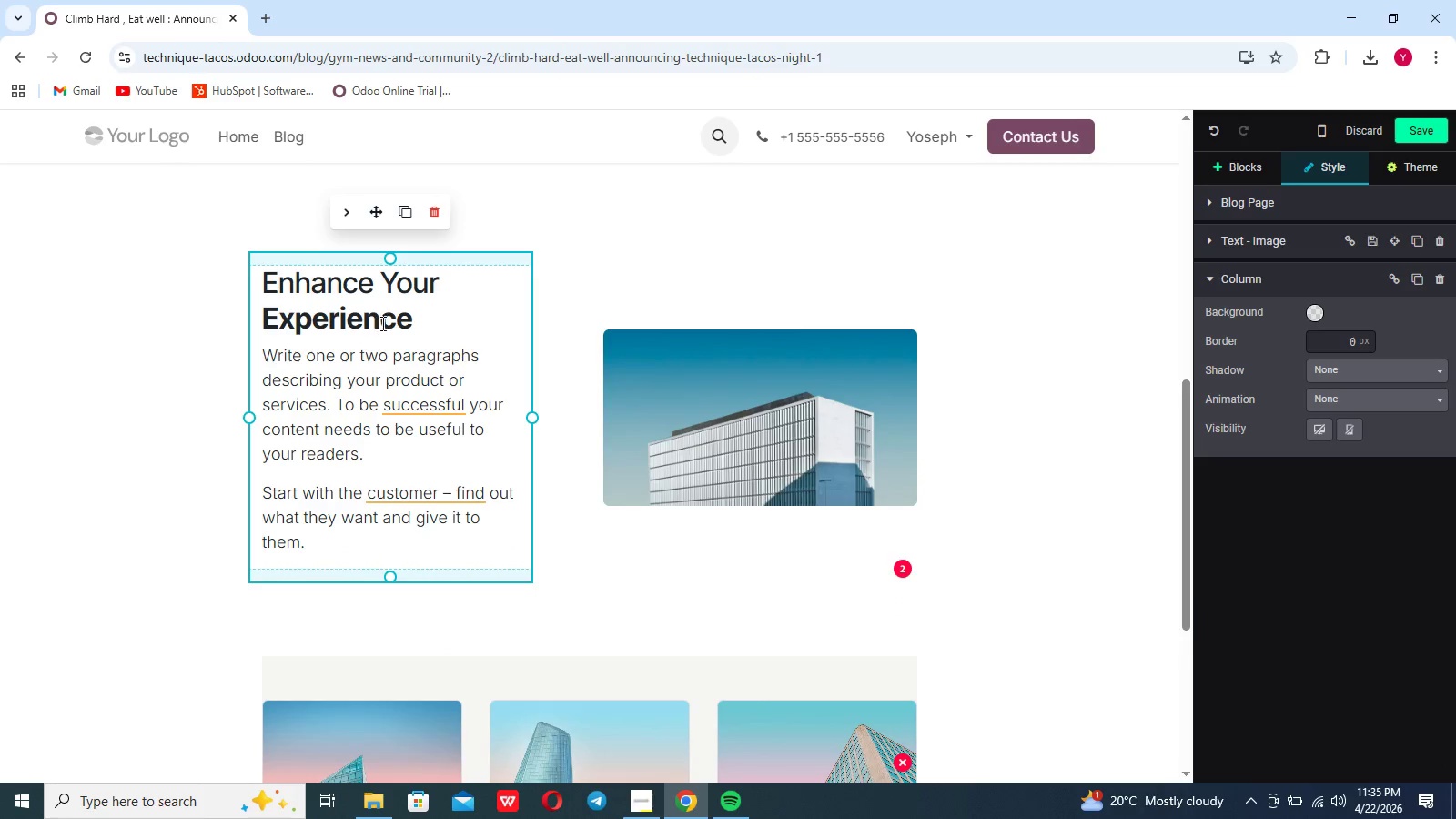 
left_click([418, 318])
 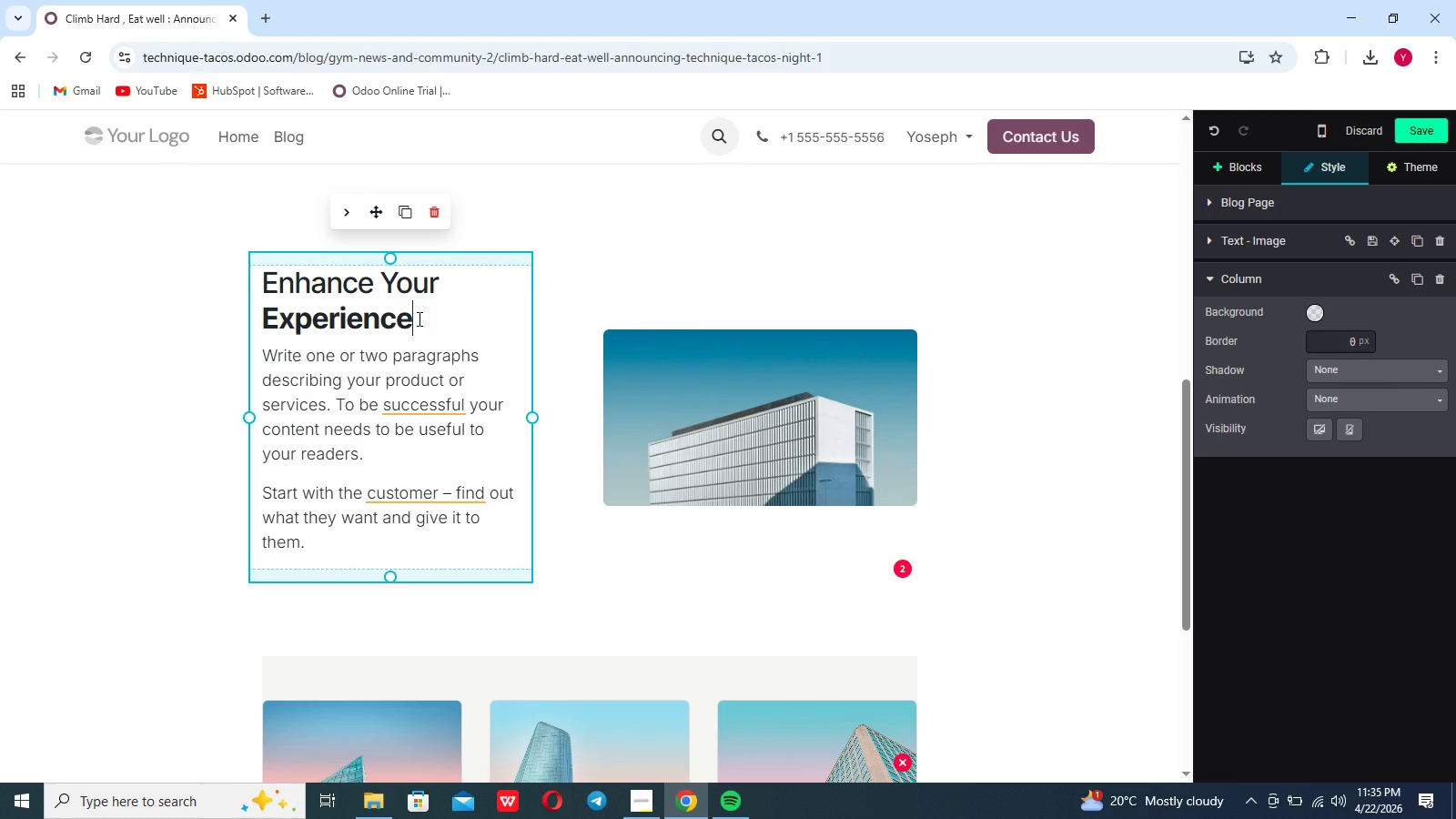 
wait(8.31)
 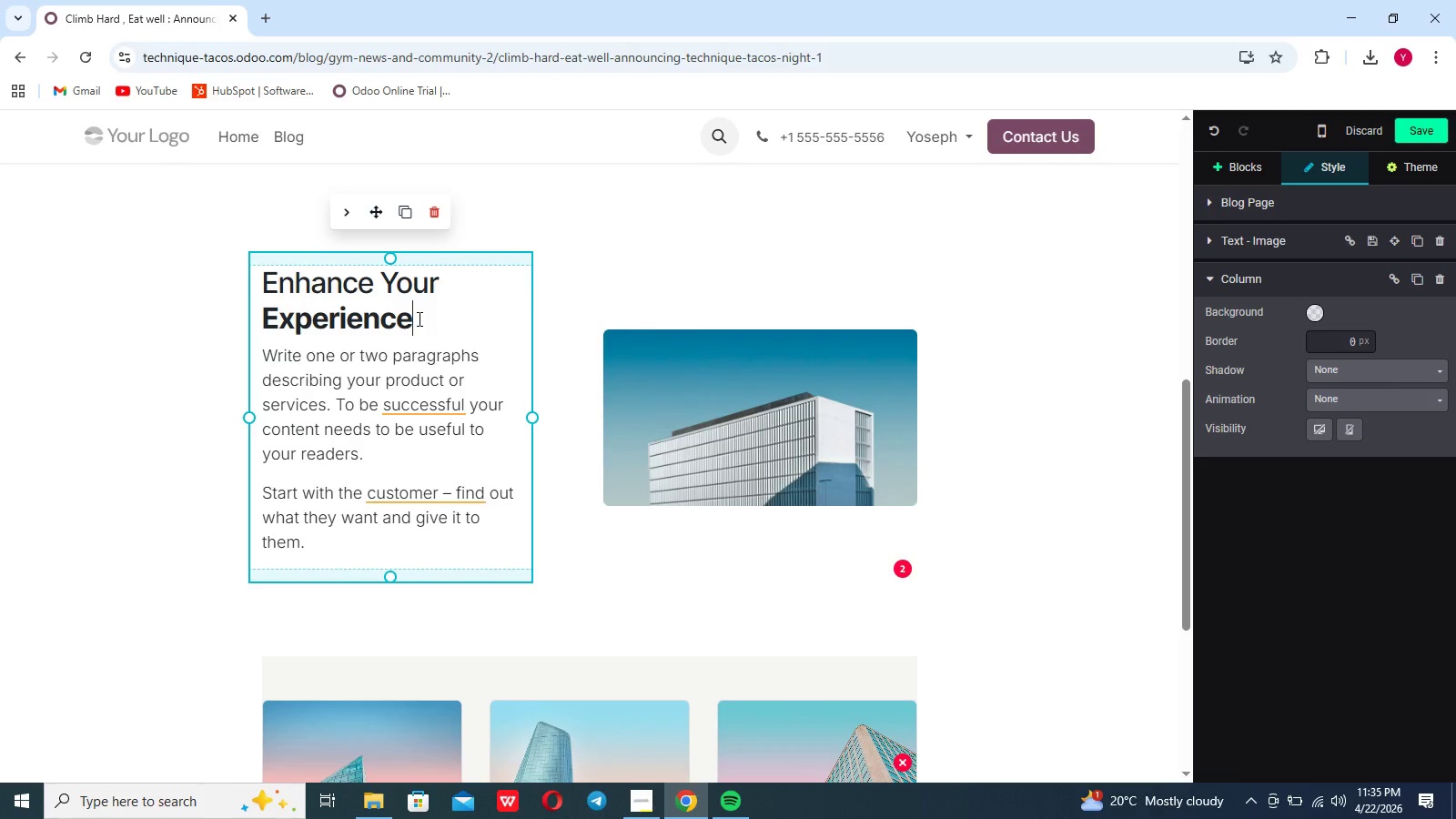 
hold_key(key=Backspace, duration=0.61)
 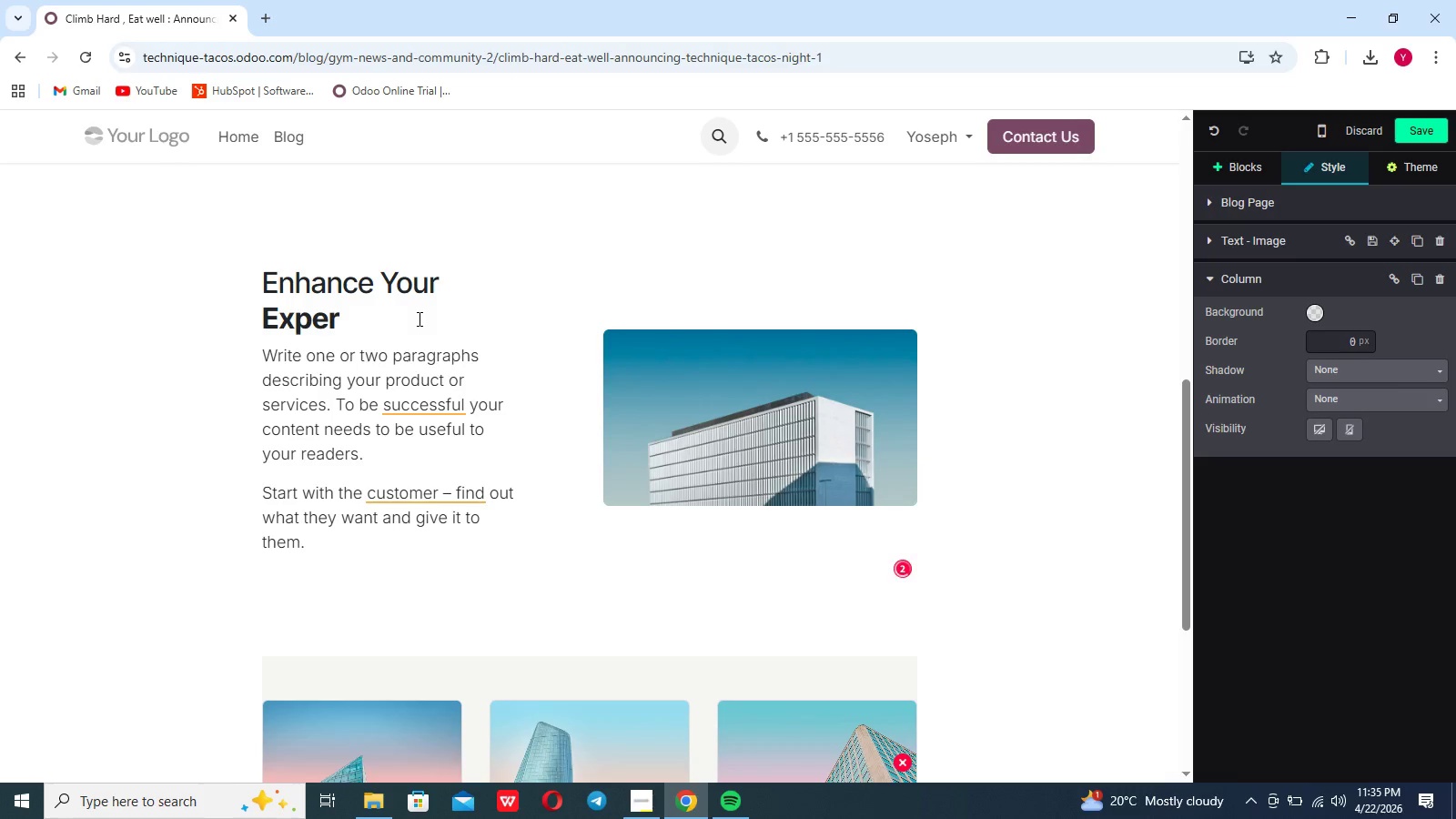 
key(Backspace)
 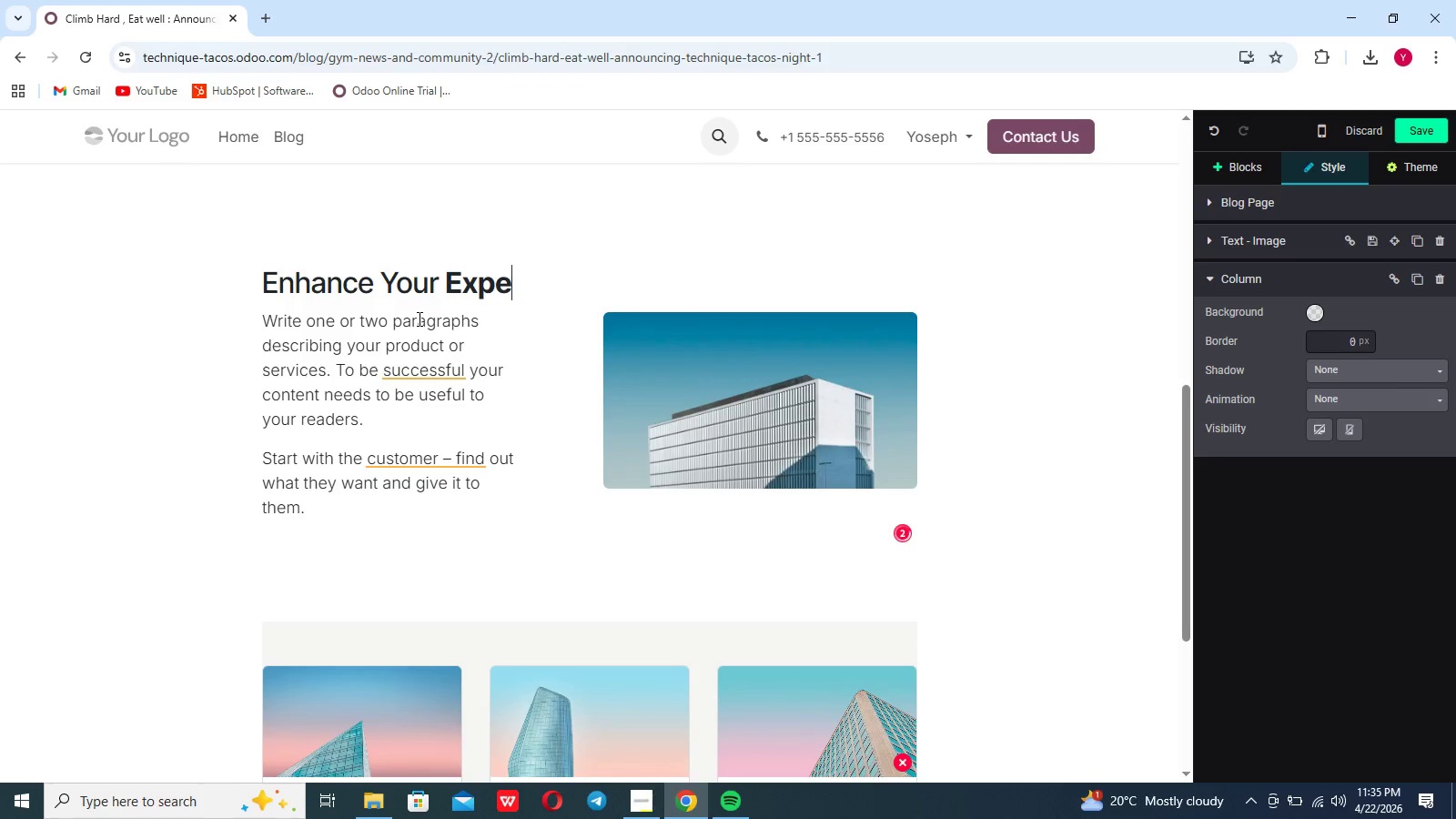 
key(Backspace)
 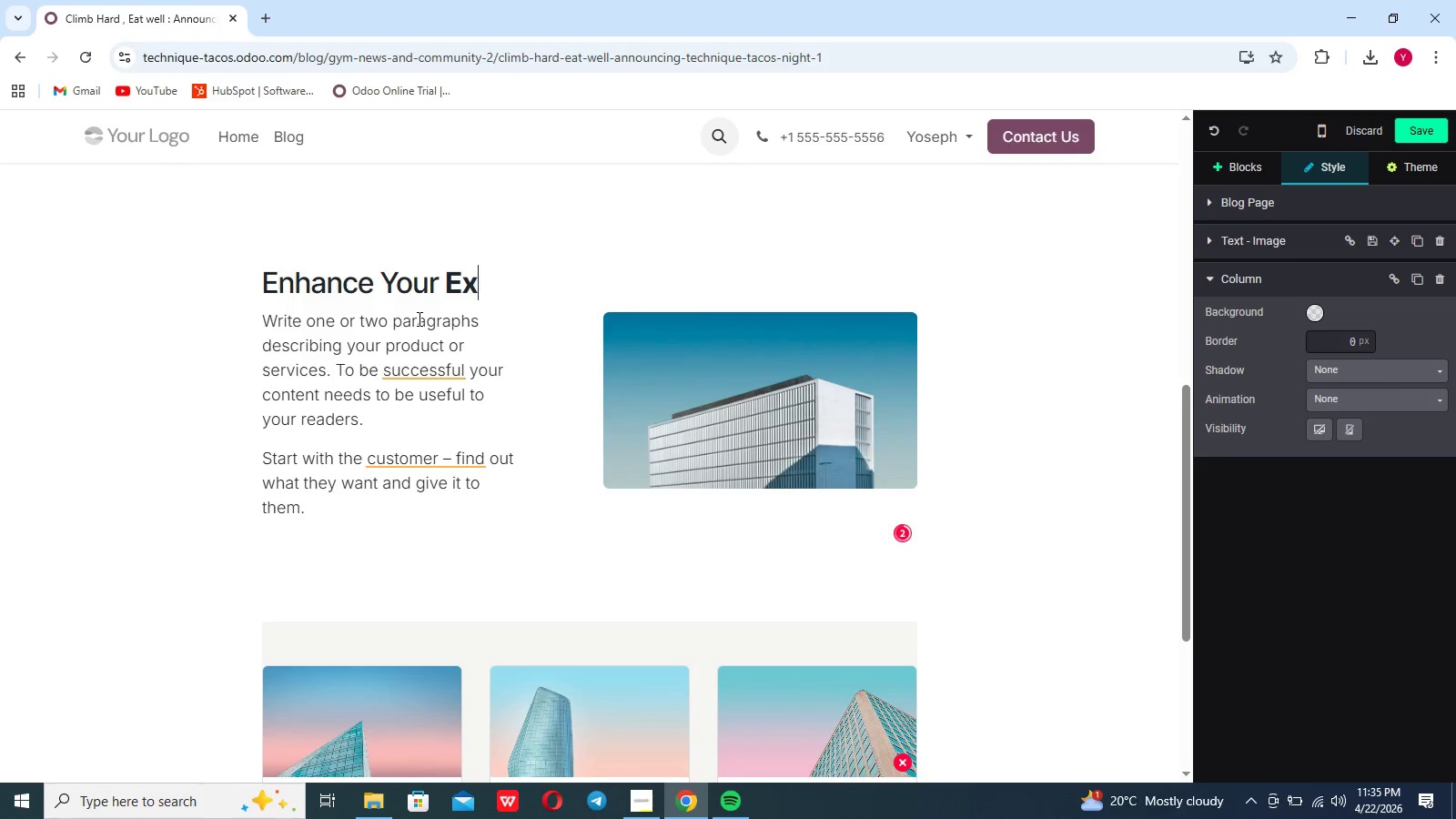 
key(Backspace)
 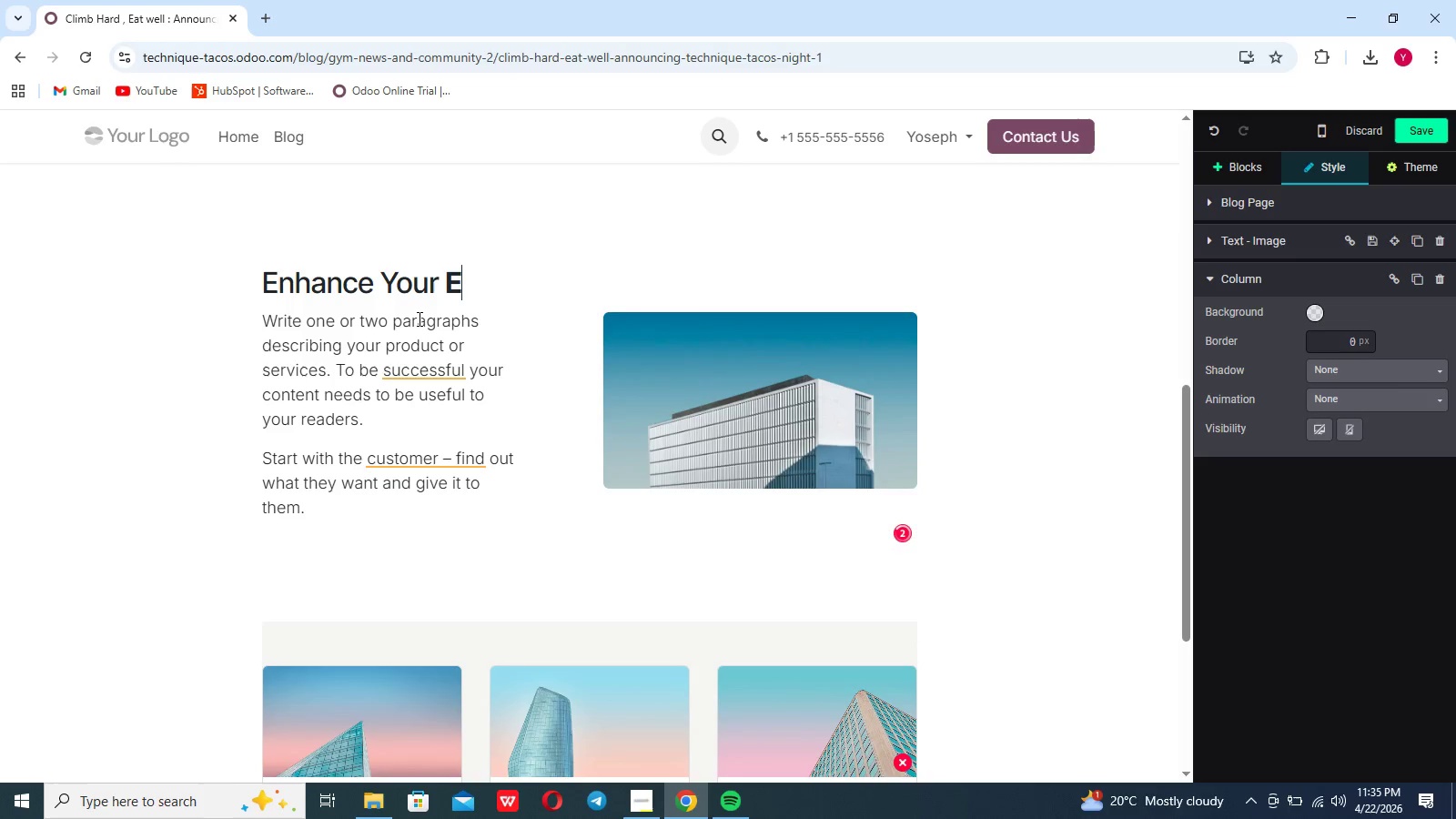 
key(Backspace)
 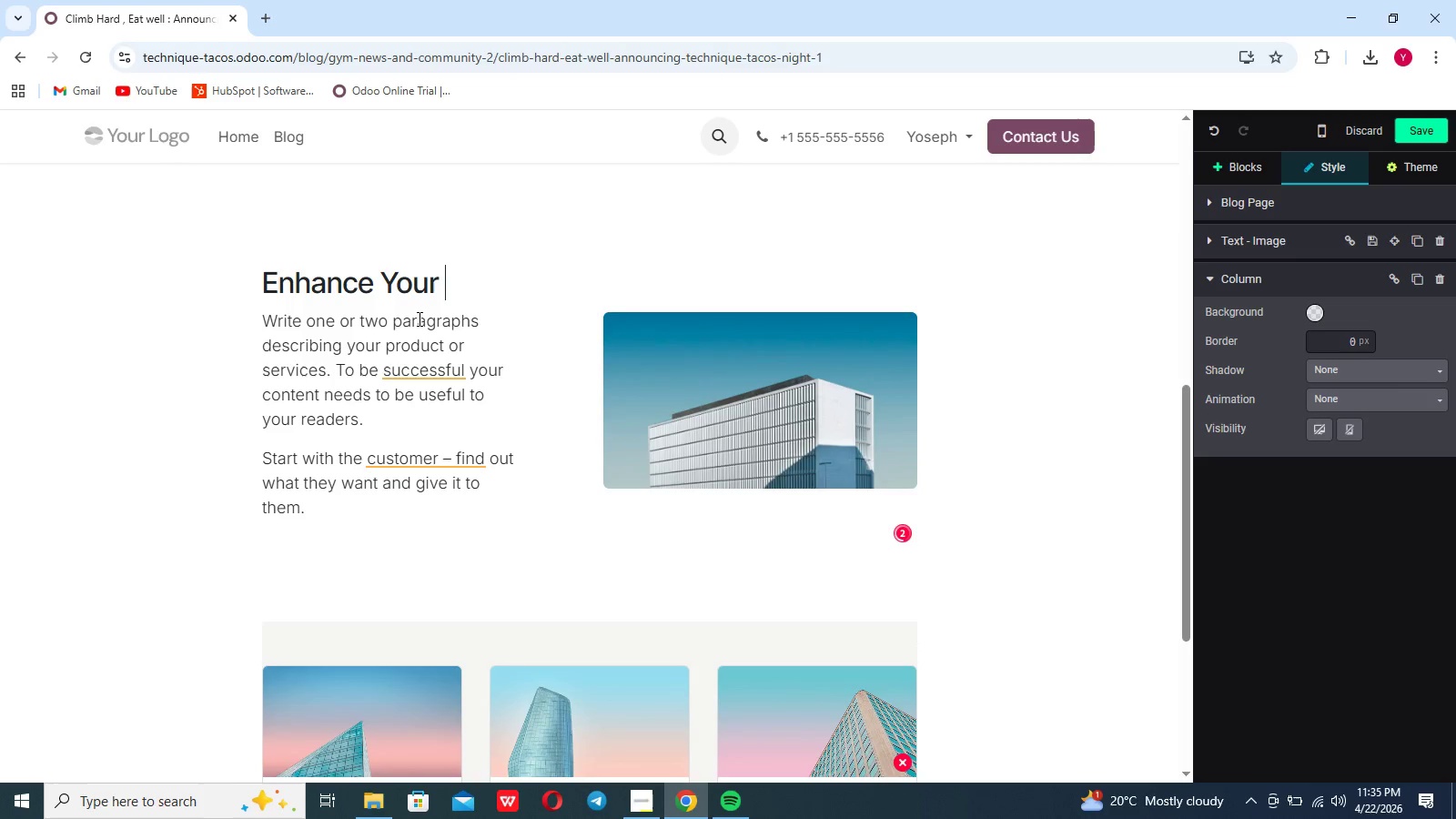 
hold_key(key=Backspace, duration=0.78)
 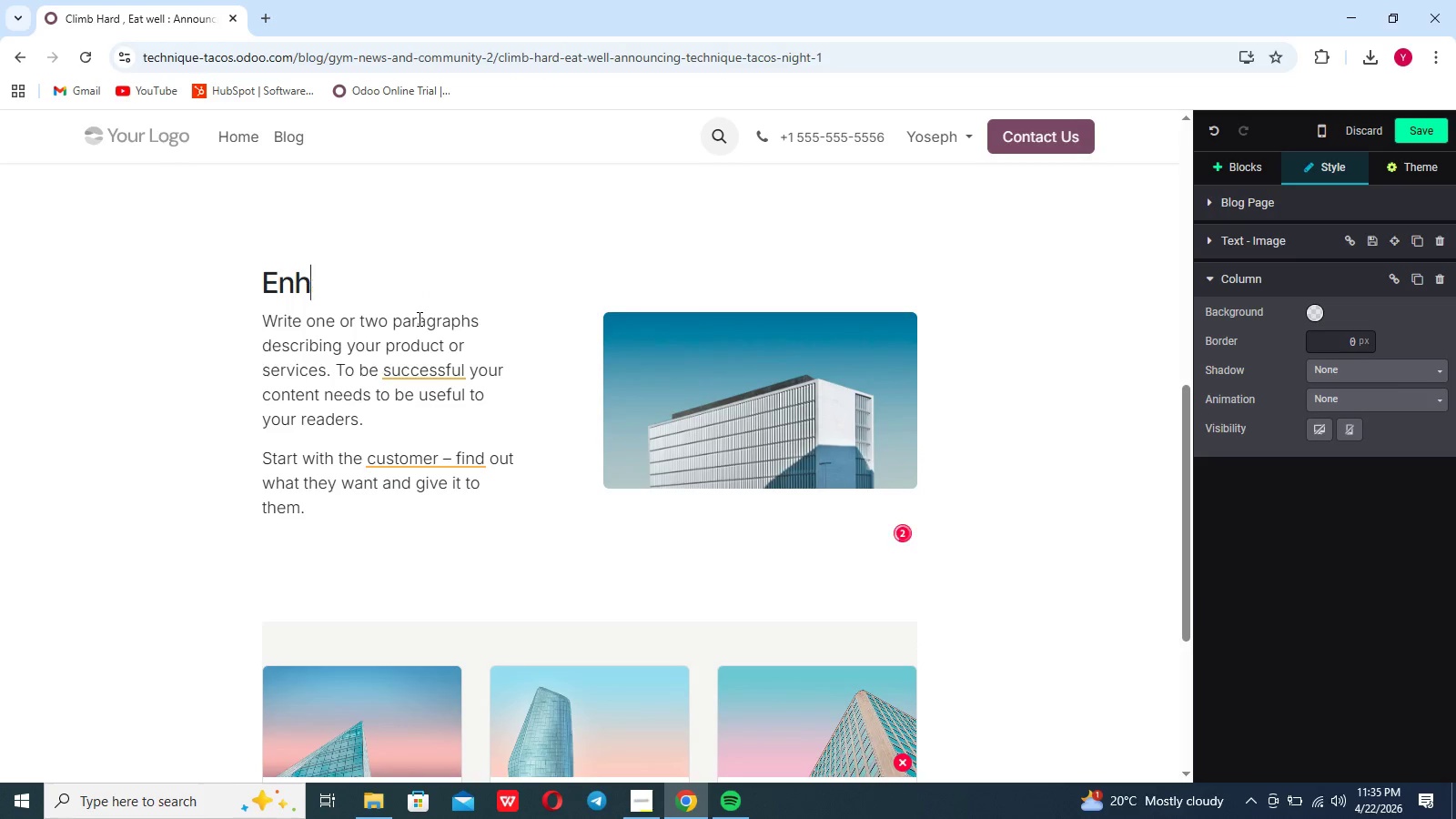 
key(Backspace)
 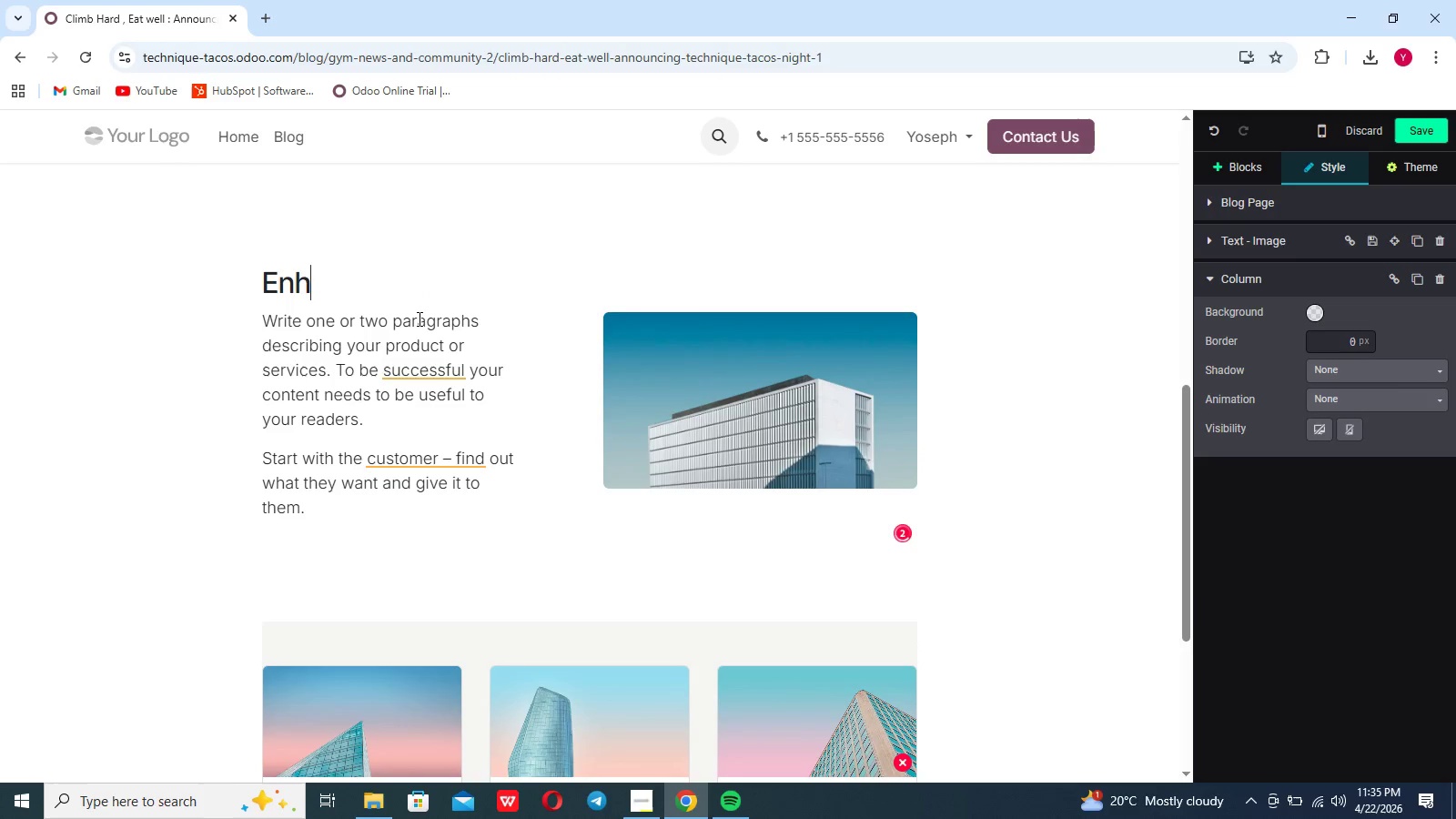 
key(Backspace)
 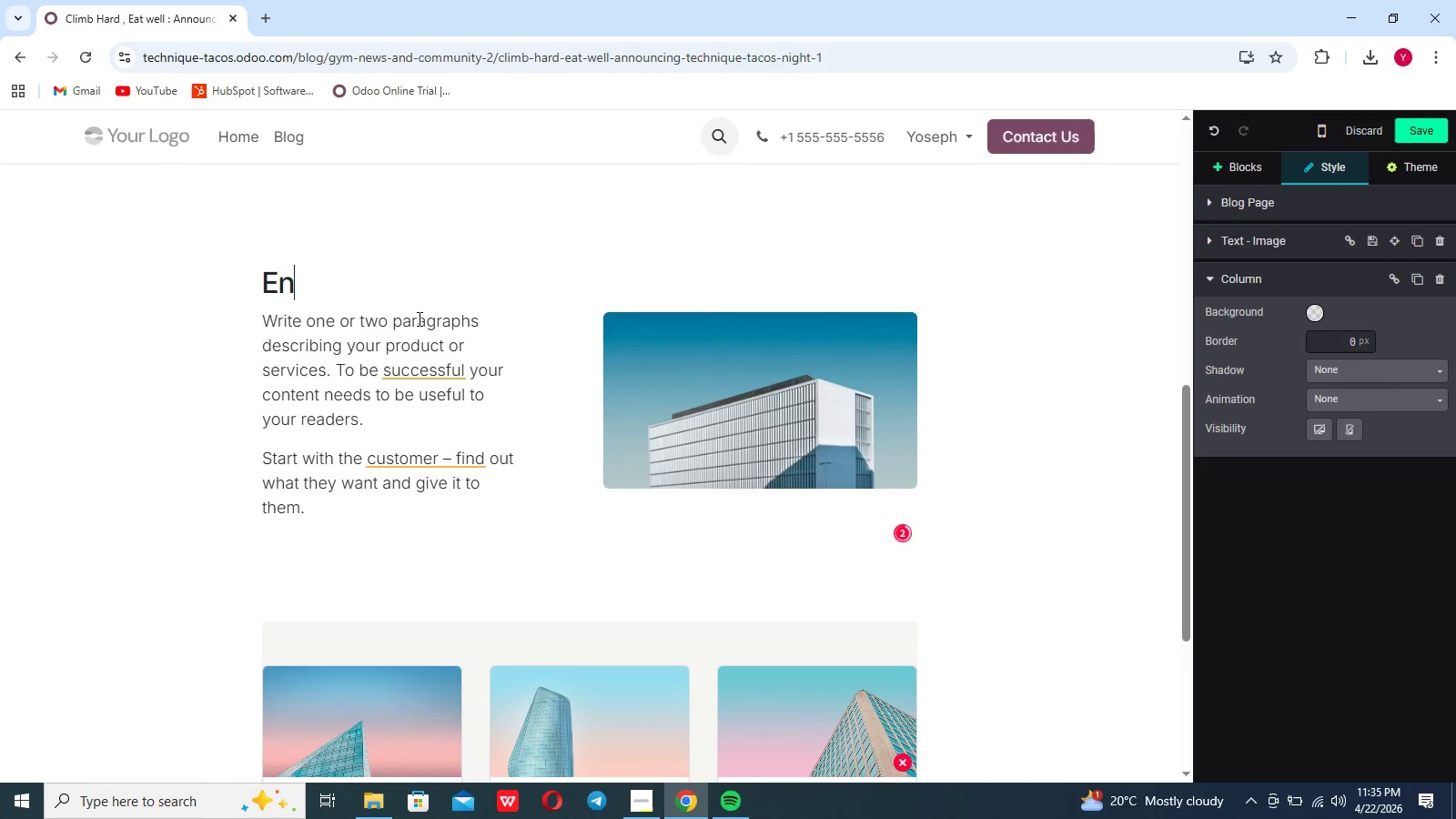 
key(Backspace)
 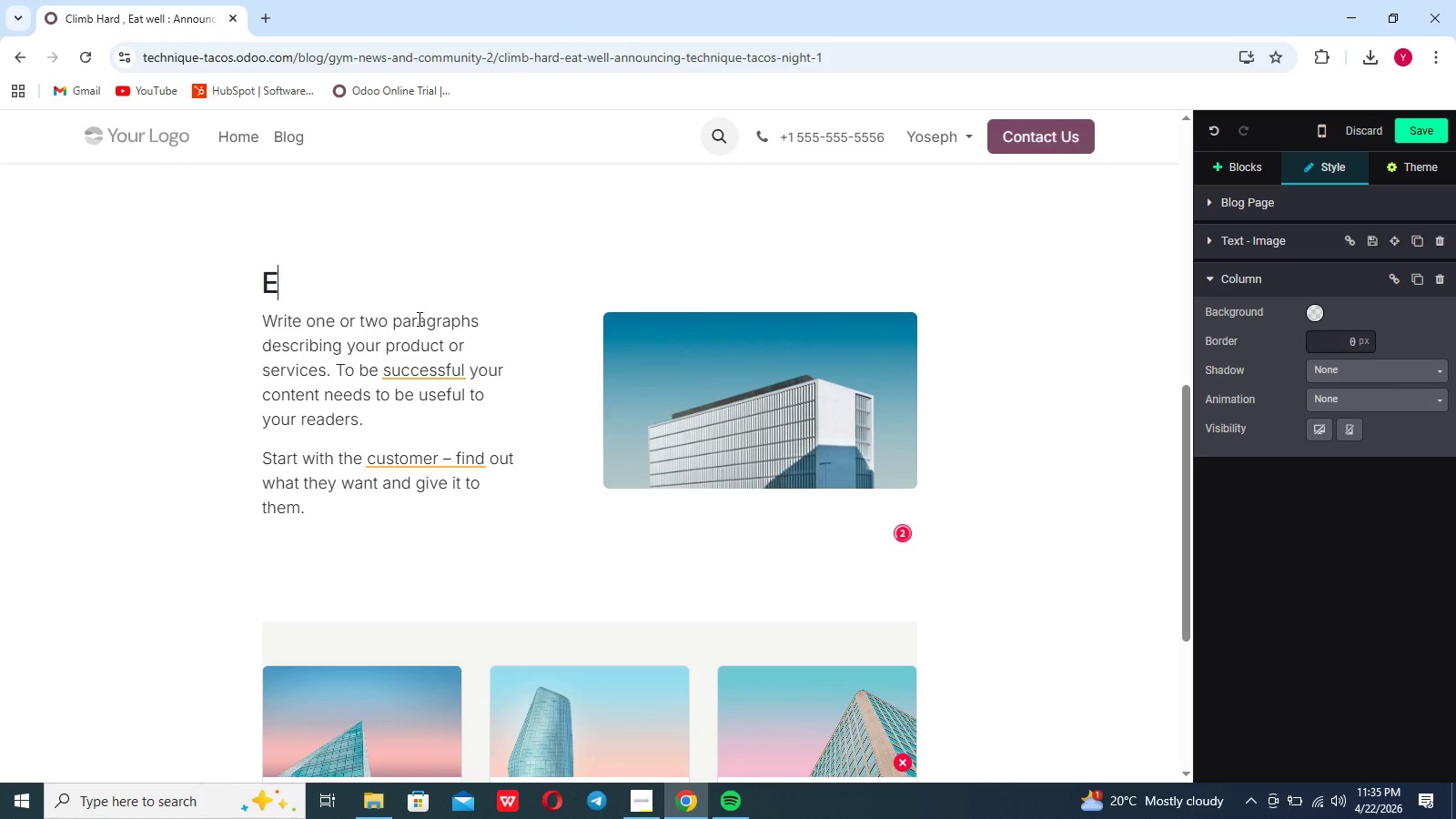 
key(Backspace)
 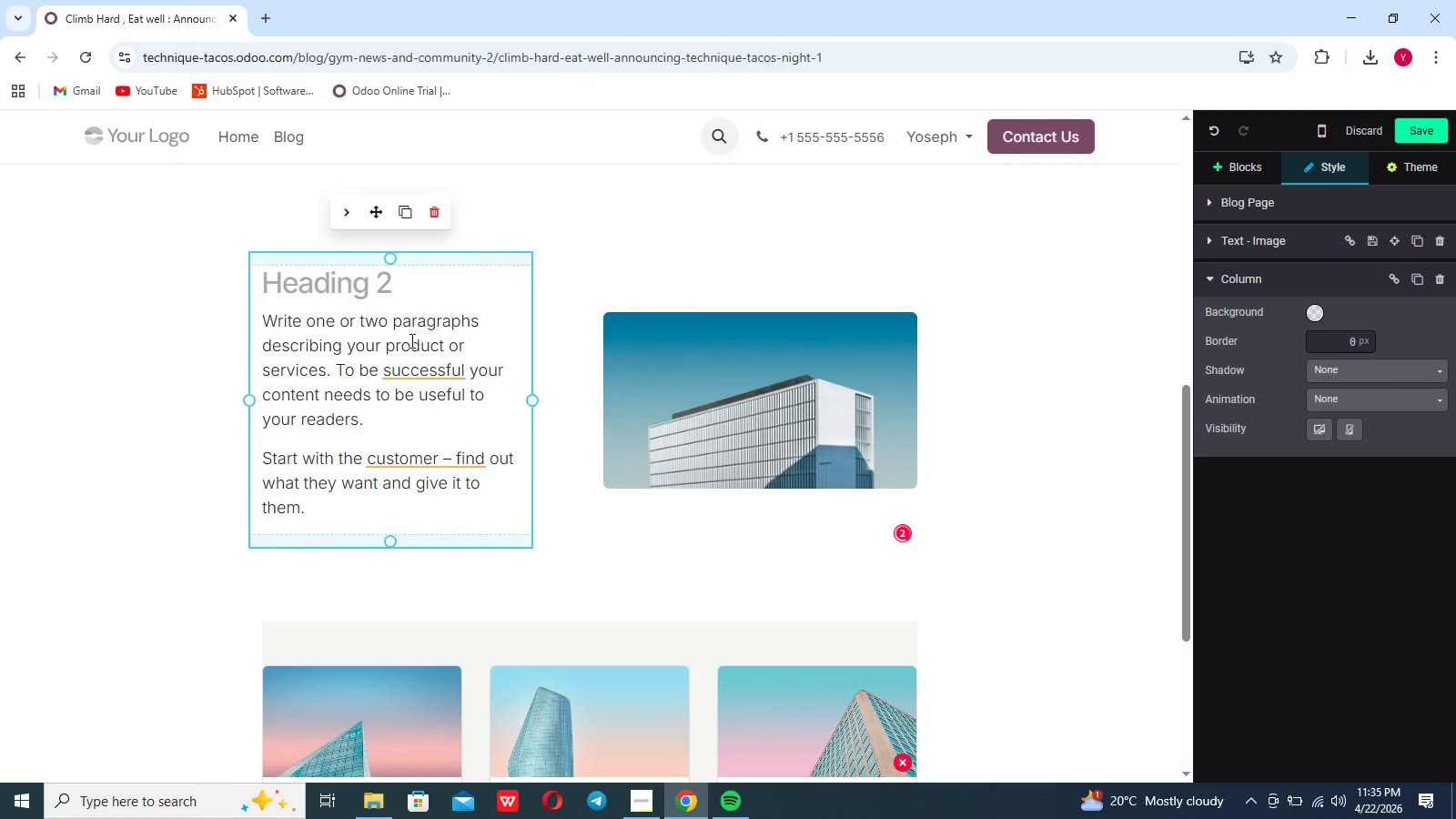 
left_click([353, 318])
 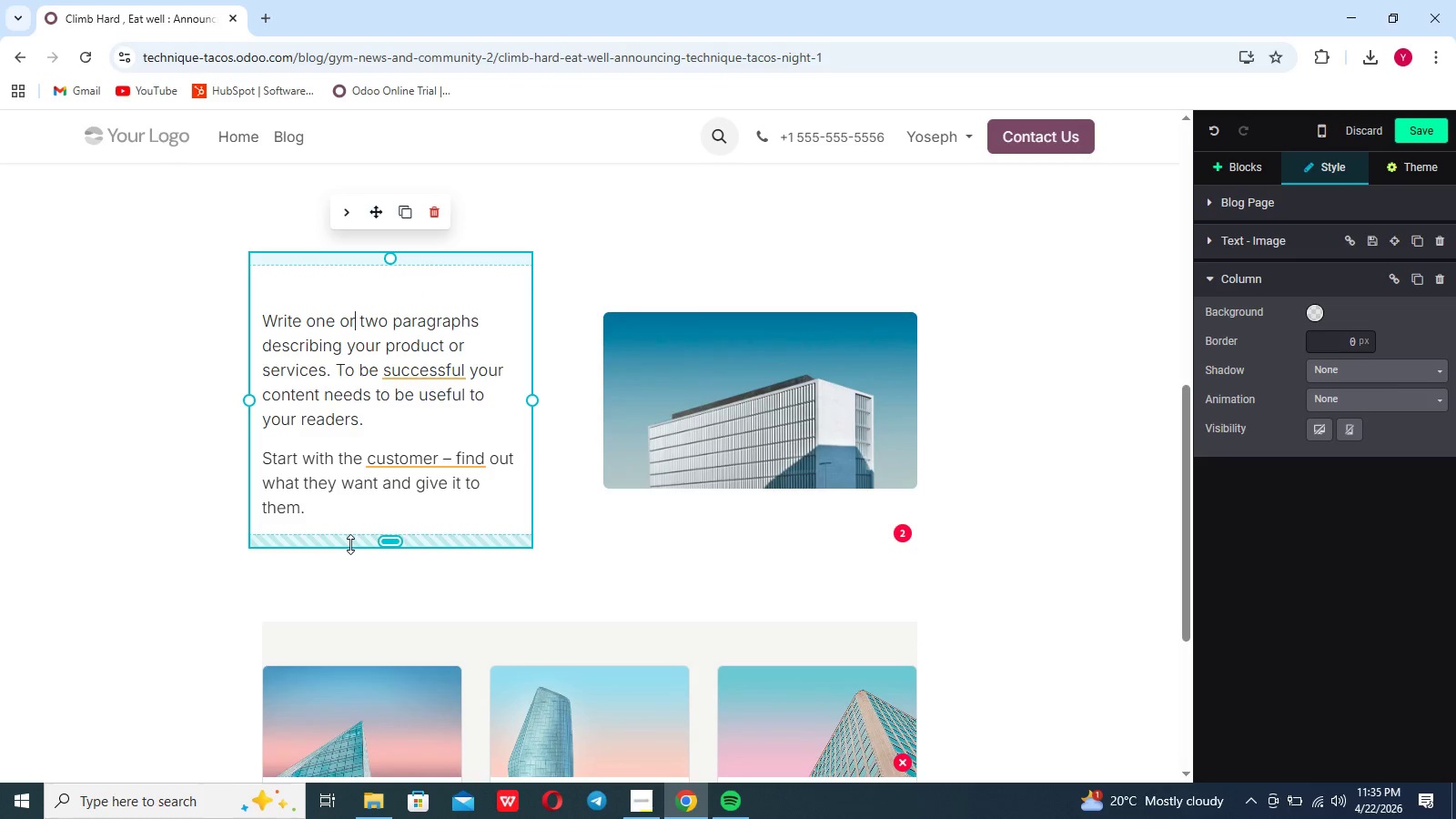 
left_click_drag(start_coordinate=[310, 518], to_coordinate=[275, 321])
 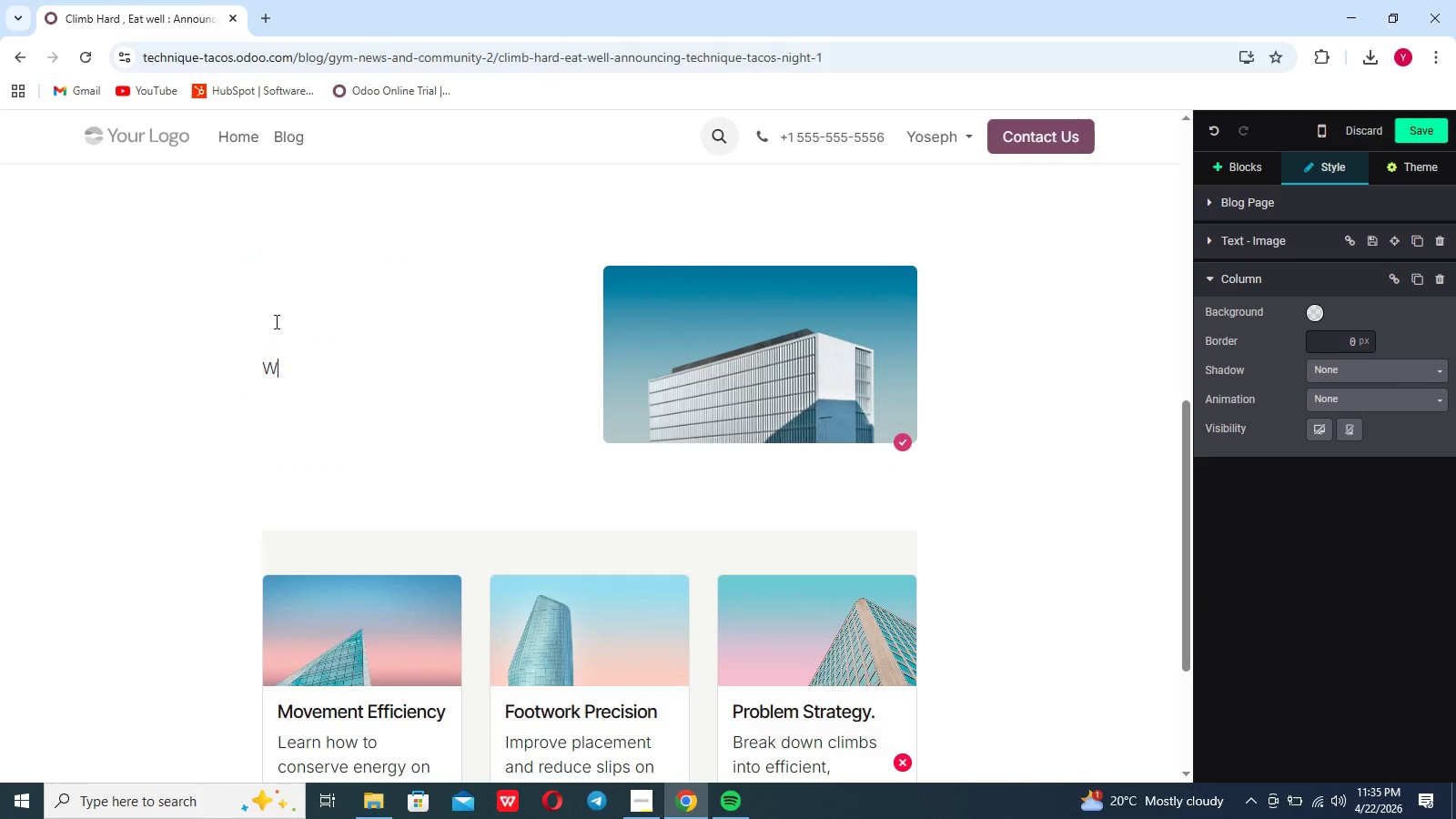 
key(Backspace)
type(afte)
 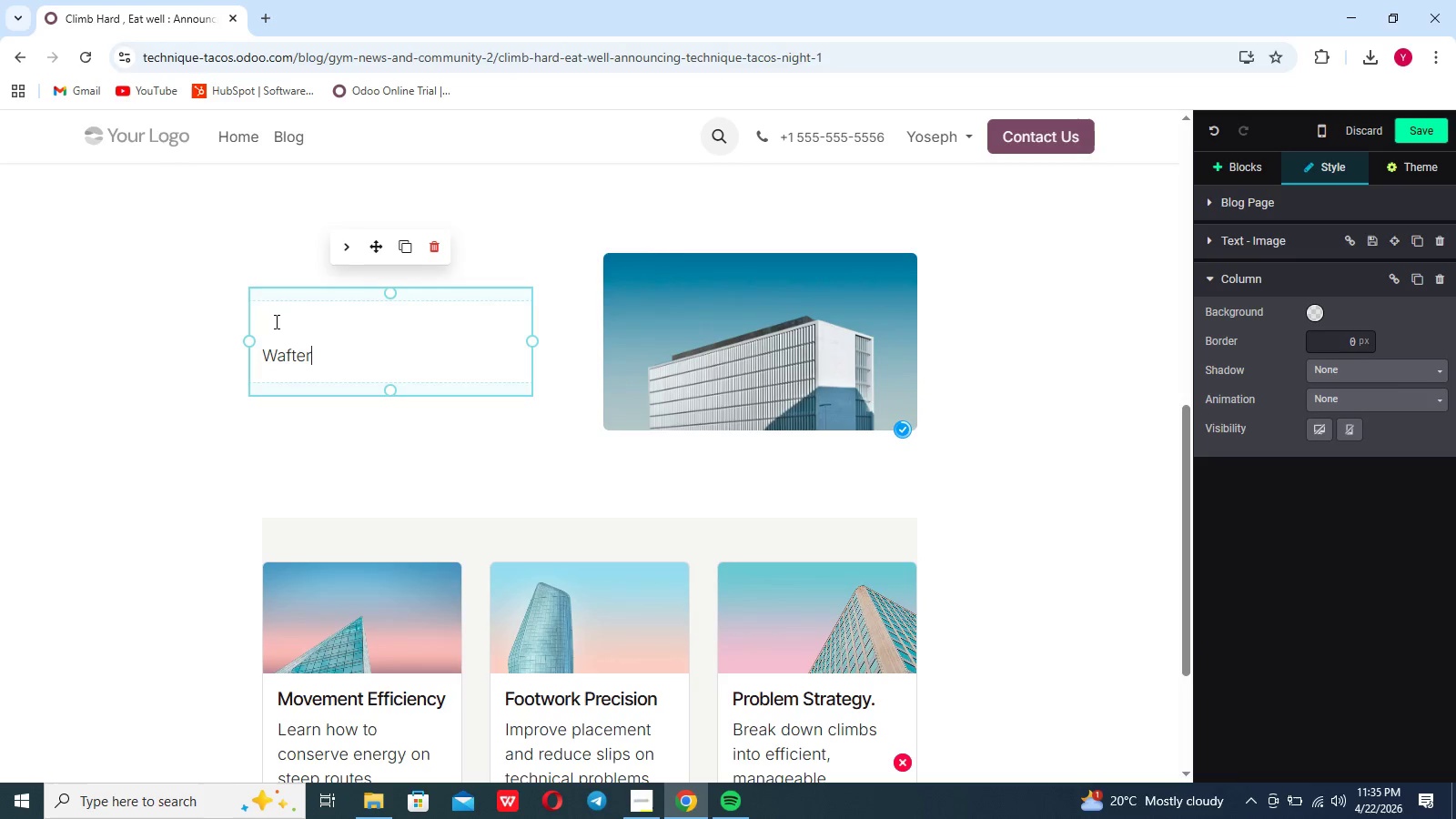 
scroll: coordinate [275, 321], scroll_direction: none, amount: 0.0
 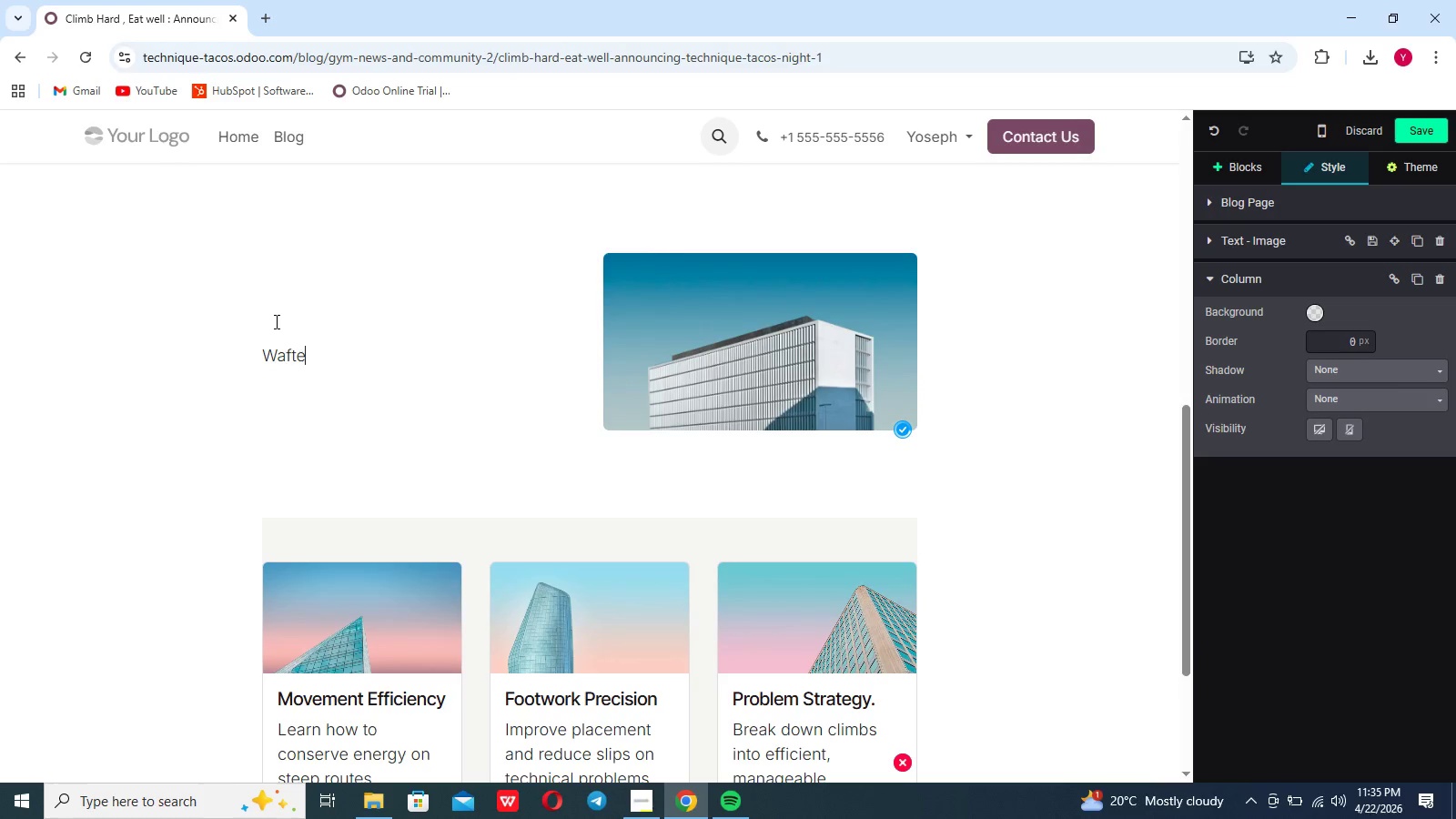 
key(R)
 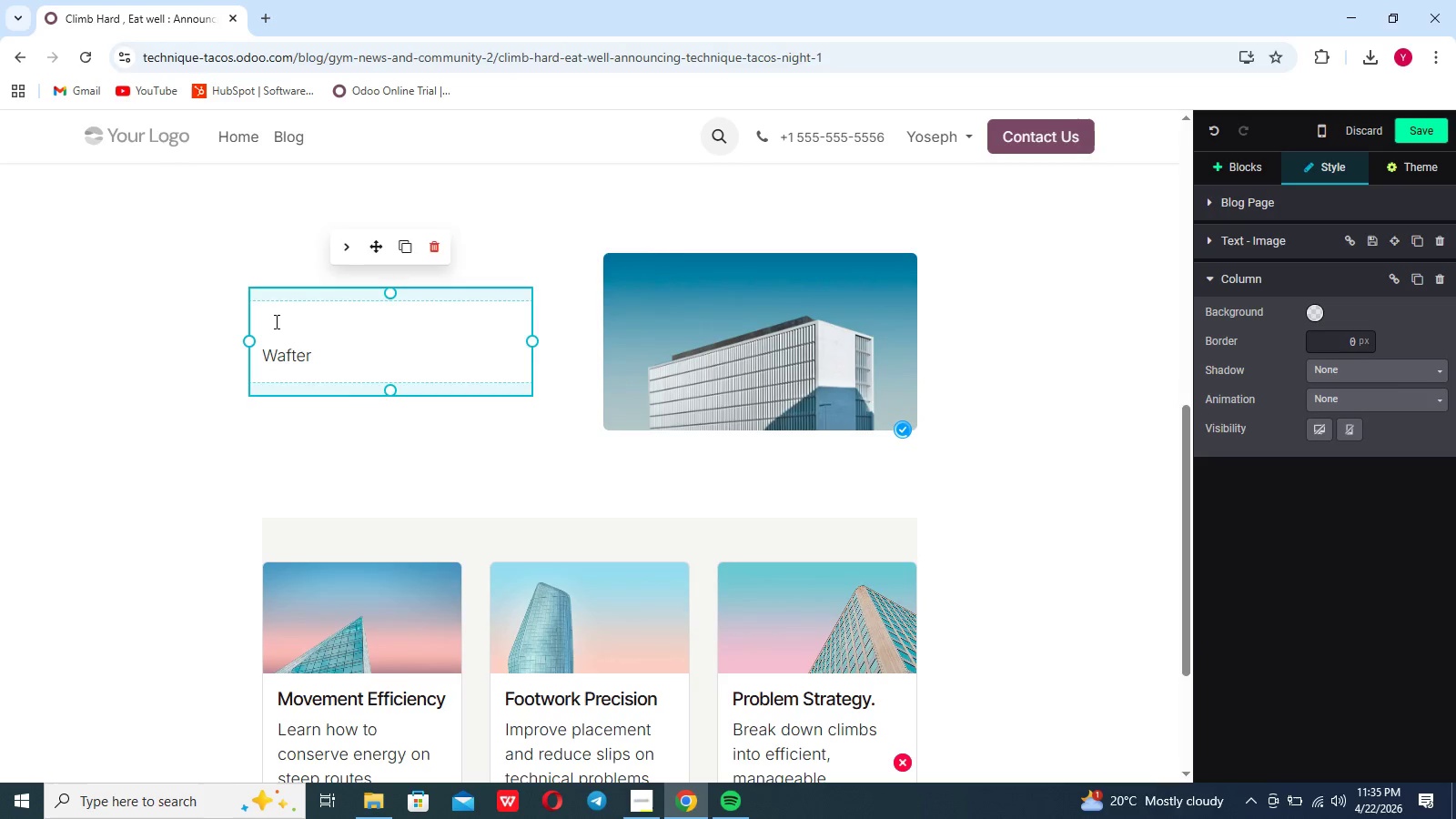 
key(ArrowLeft)
 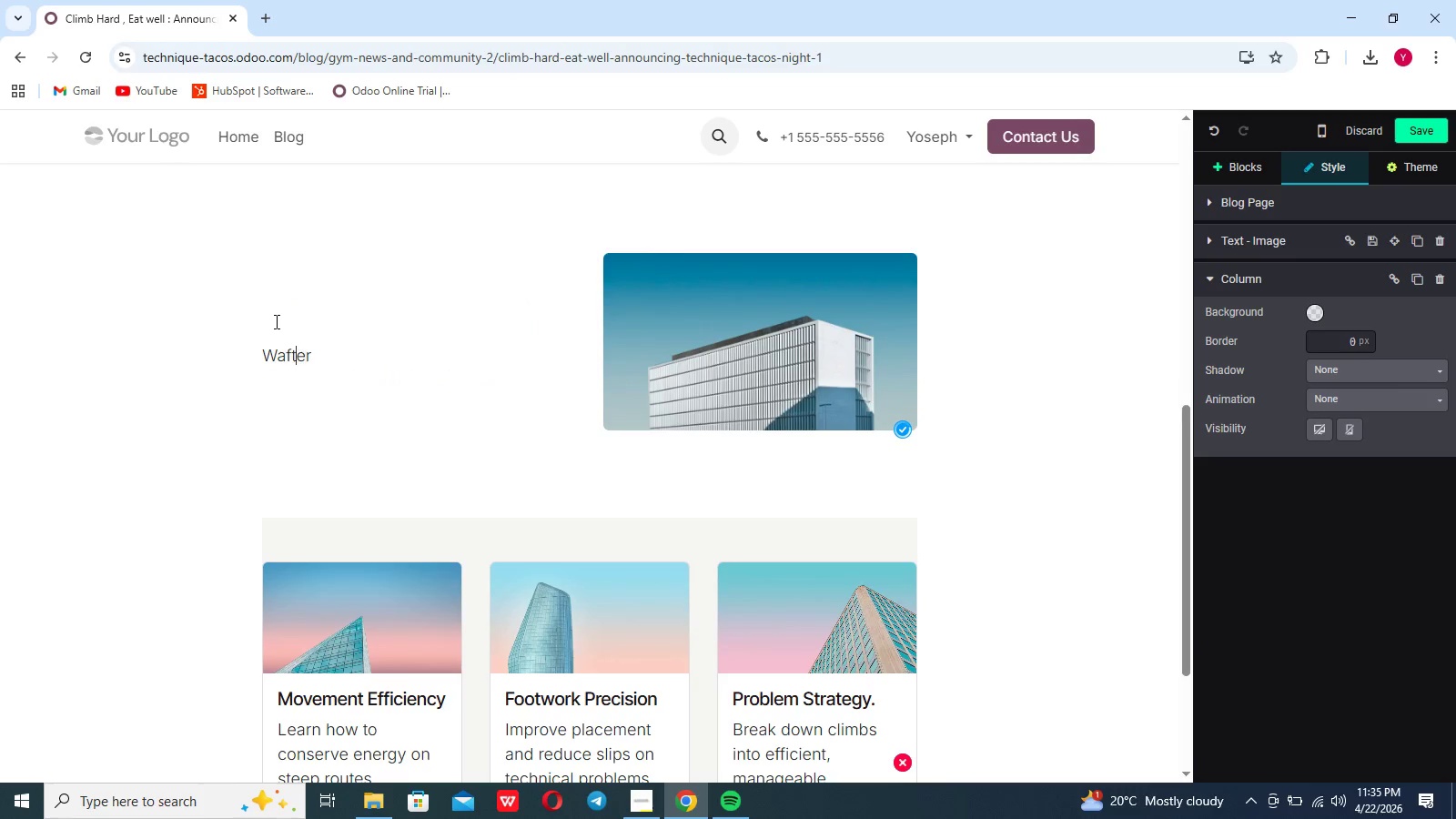 
key(ArrowLeft)
 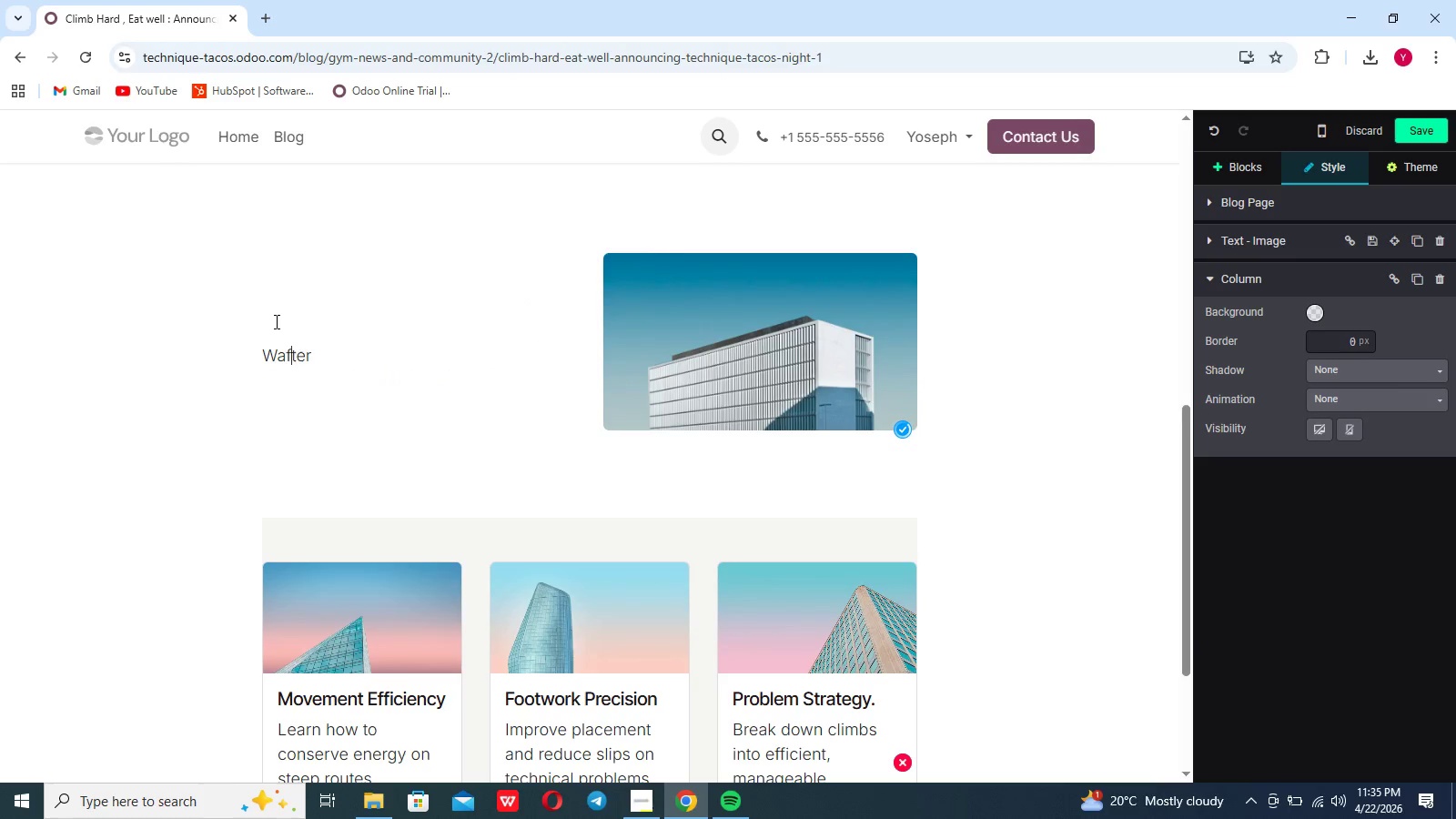 
key(ArrowLeft)
 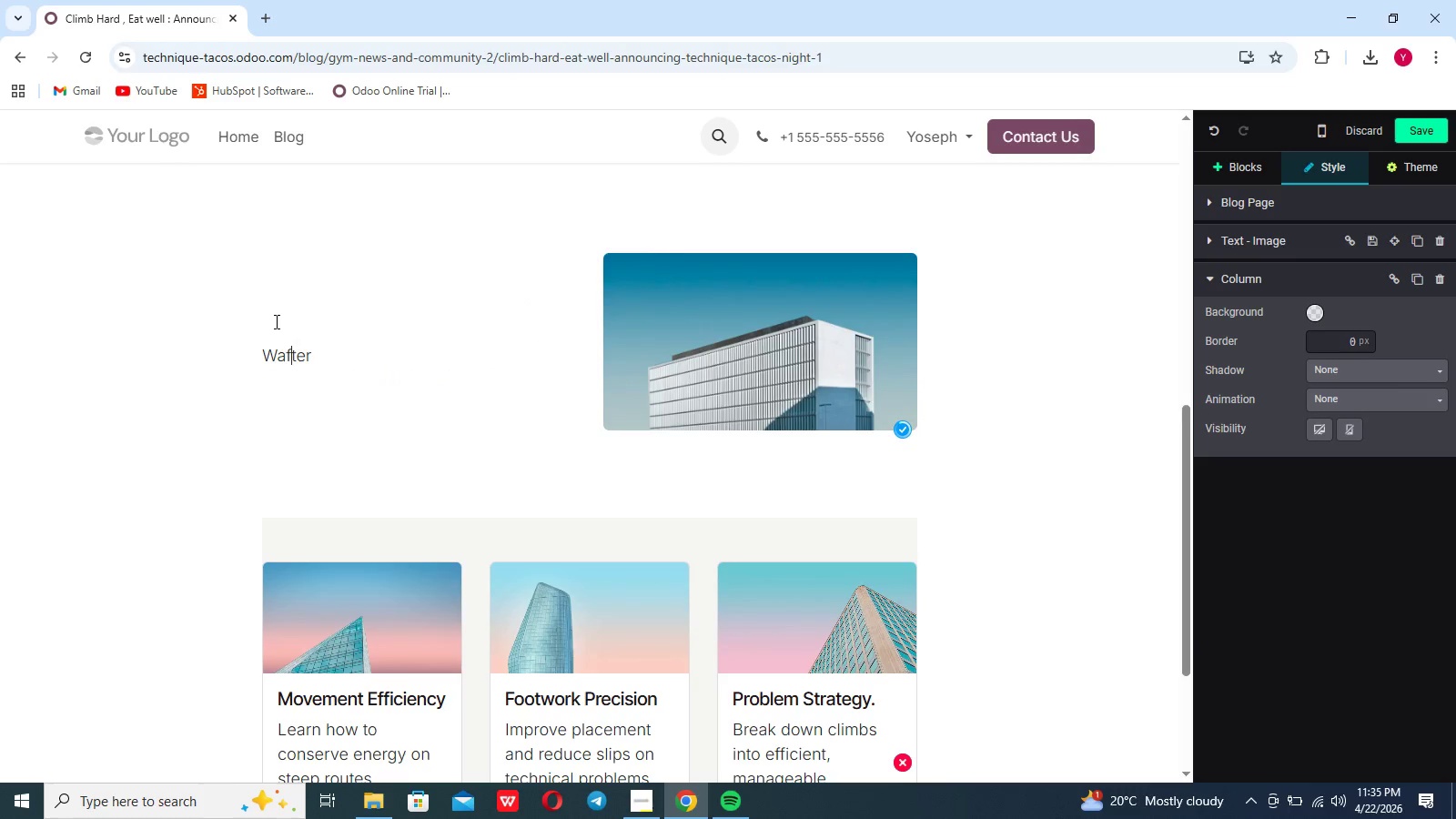 
key(ArrowLeft)
 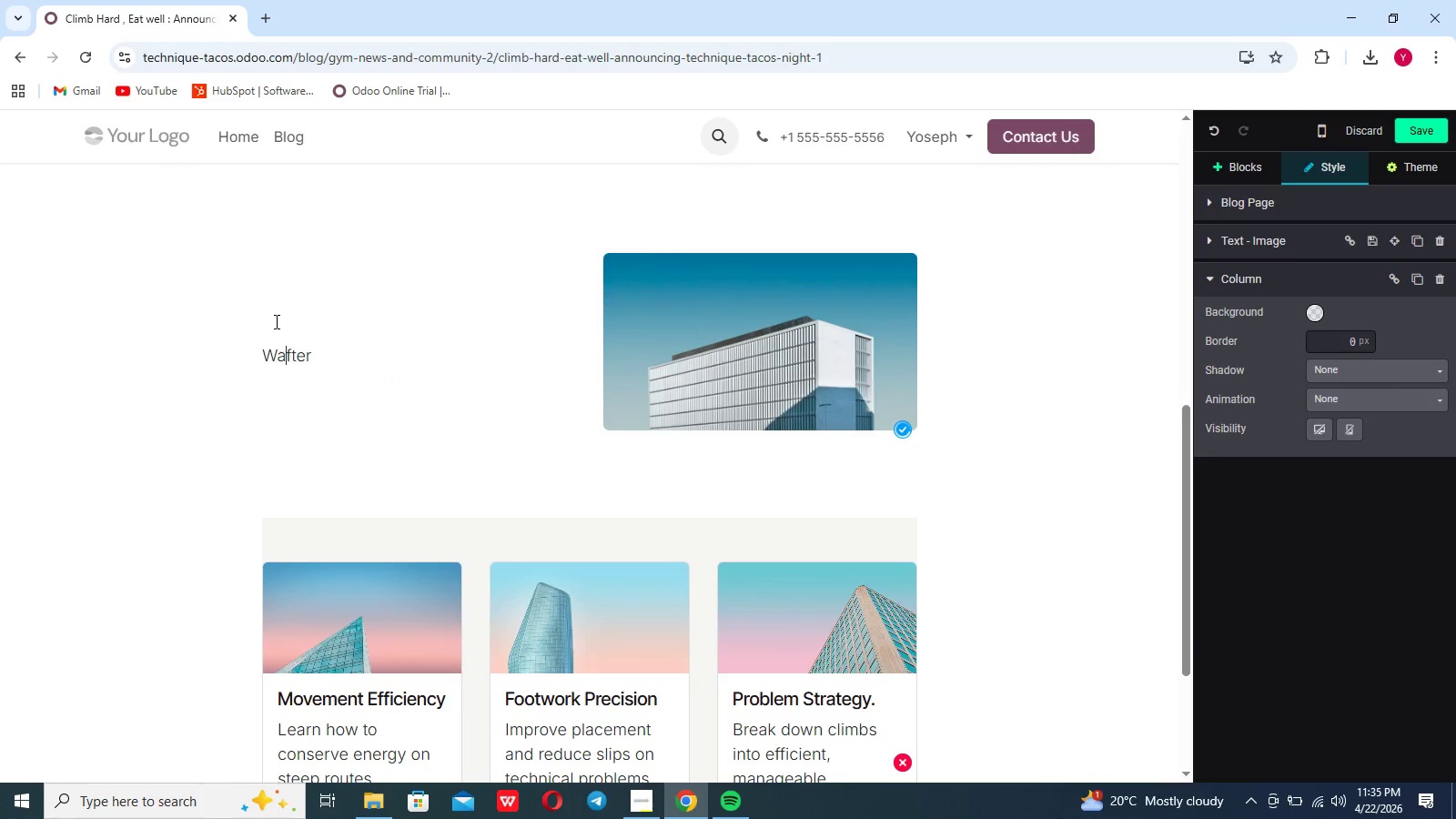 
key(ArrowLeft)
 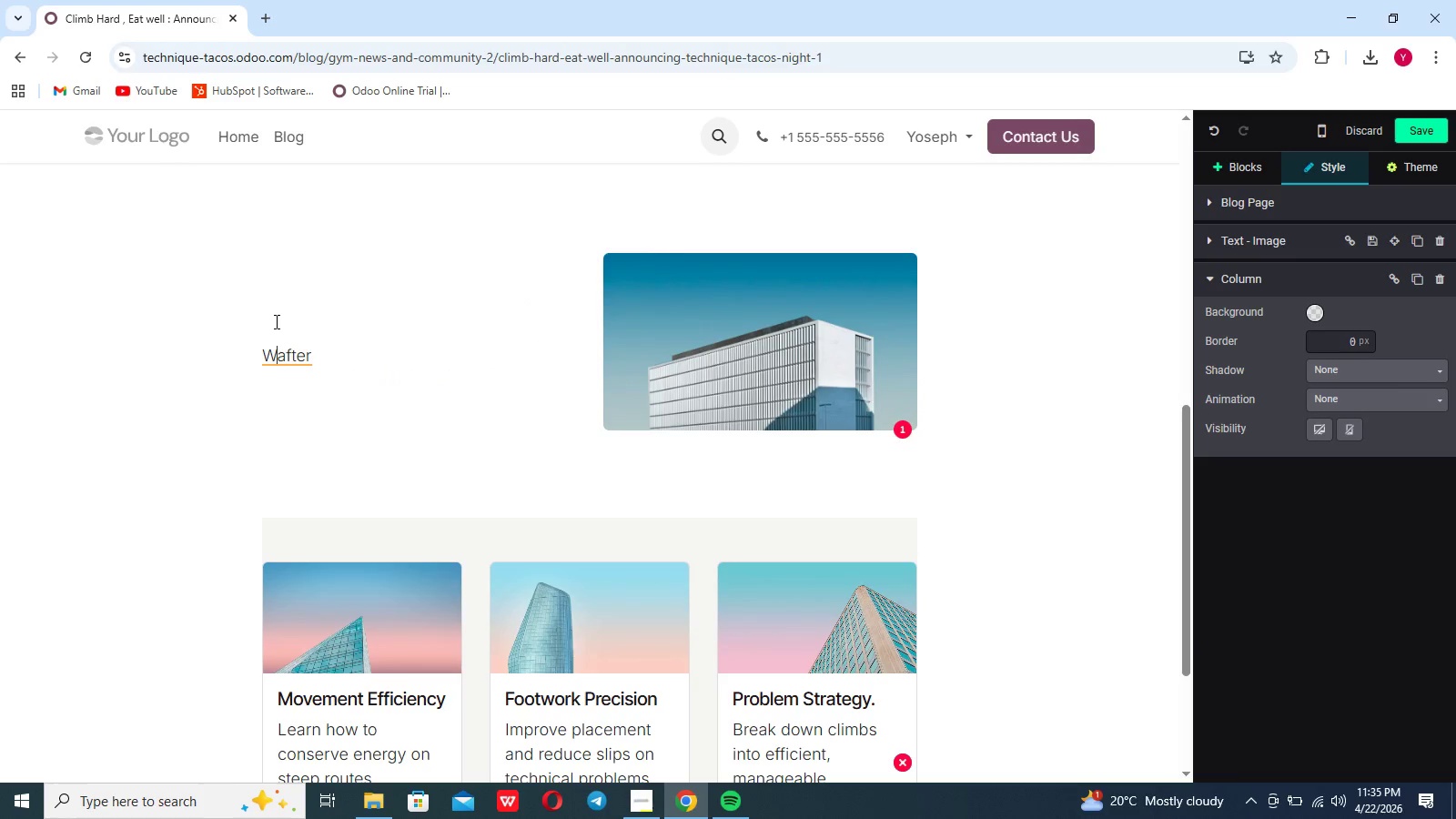 
key(Backspace)
 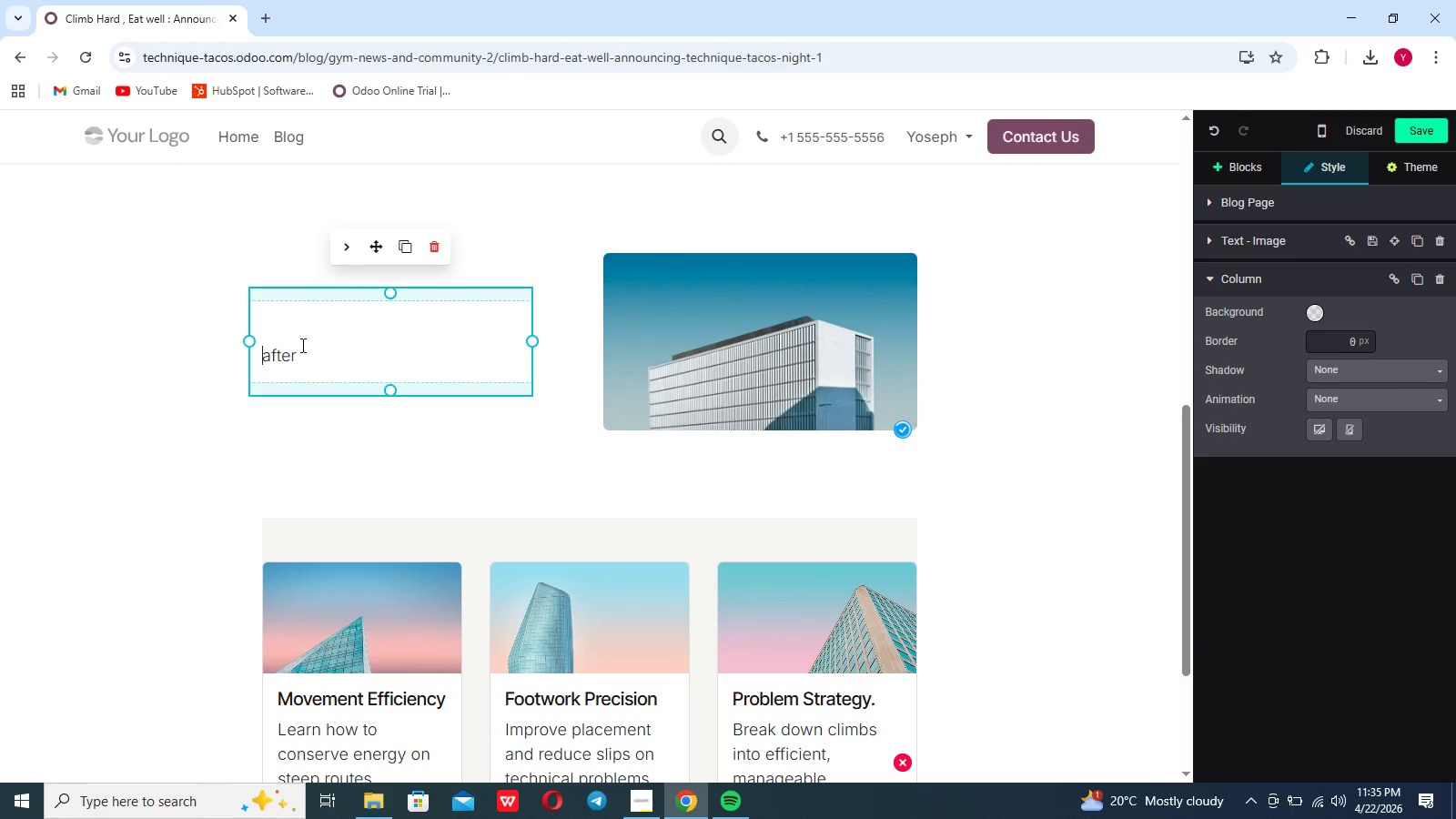 
left_click([301, 346])
 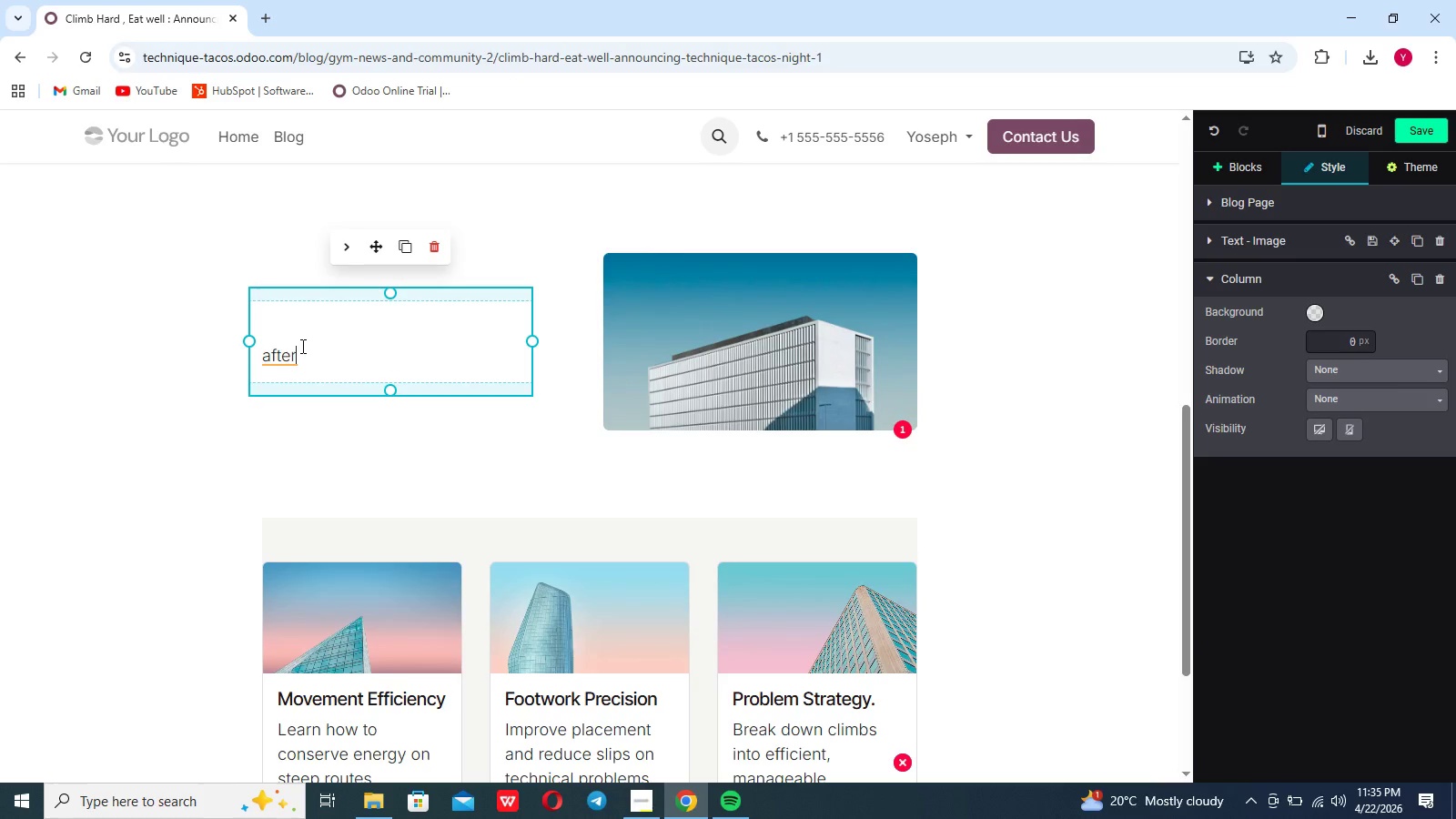 
key(ArrowLeft)
 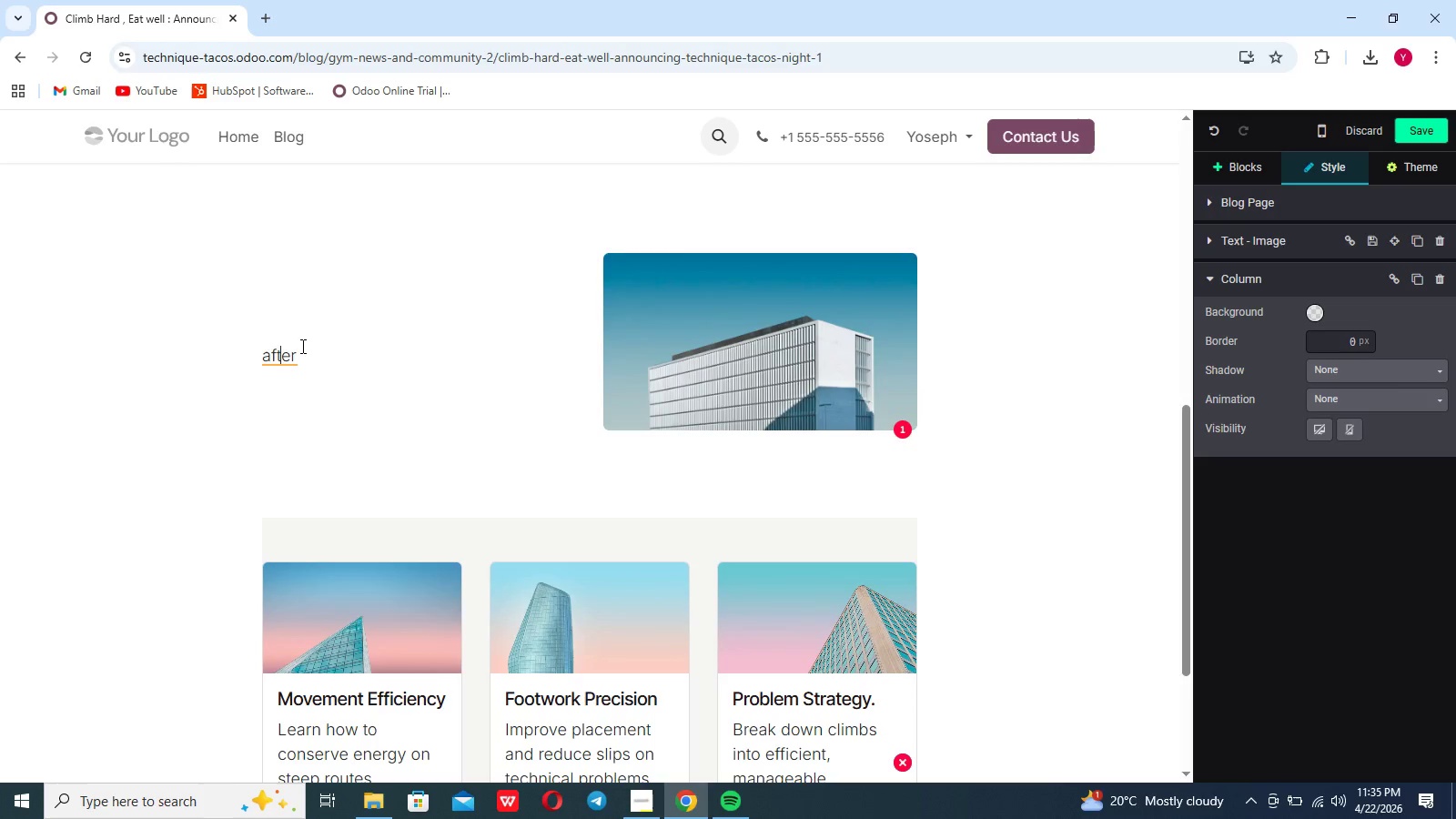 
key(ArrowLeft)
 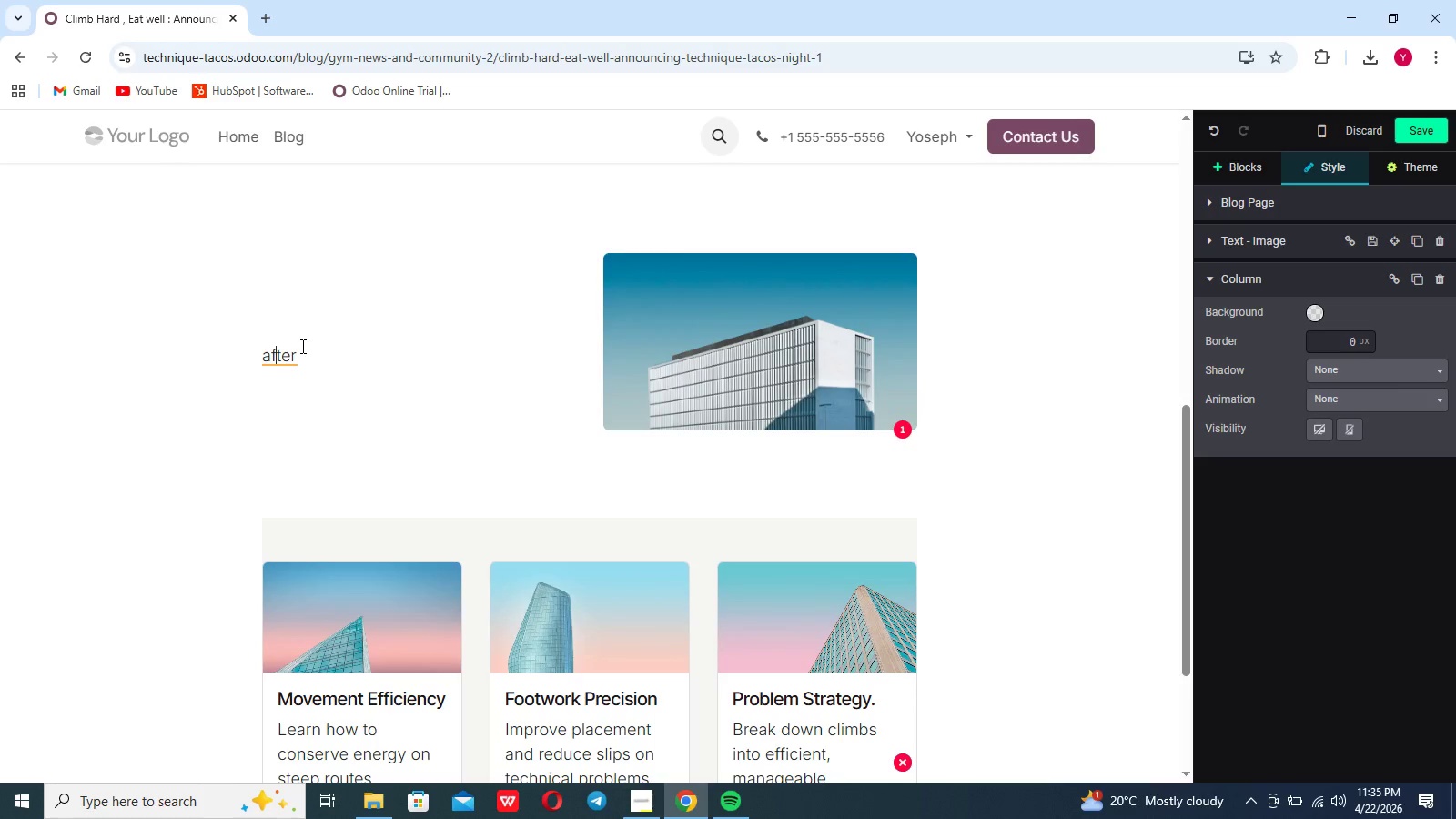 
key(ArrowLeft)
 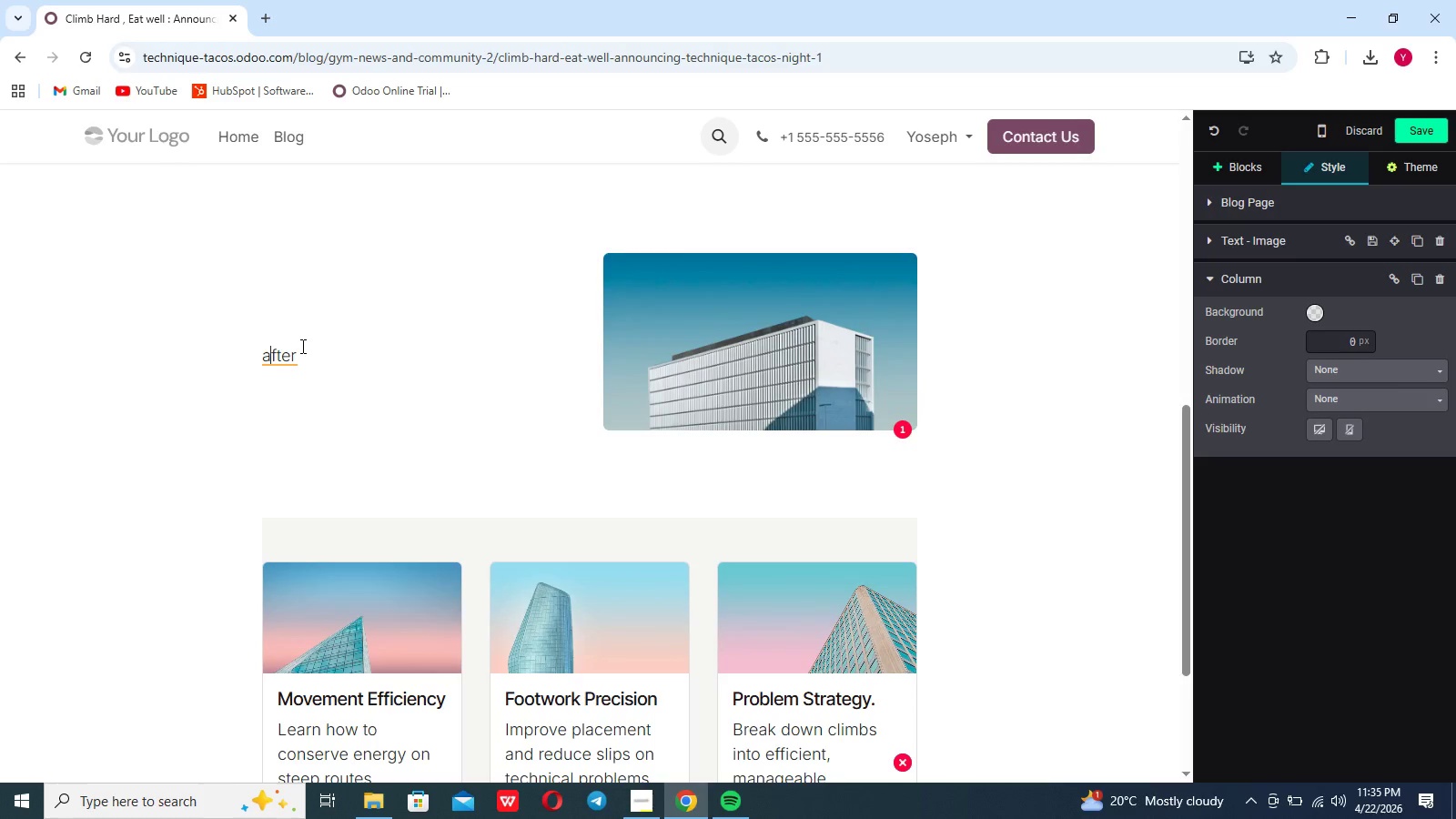 
key(ArrowLeft)
 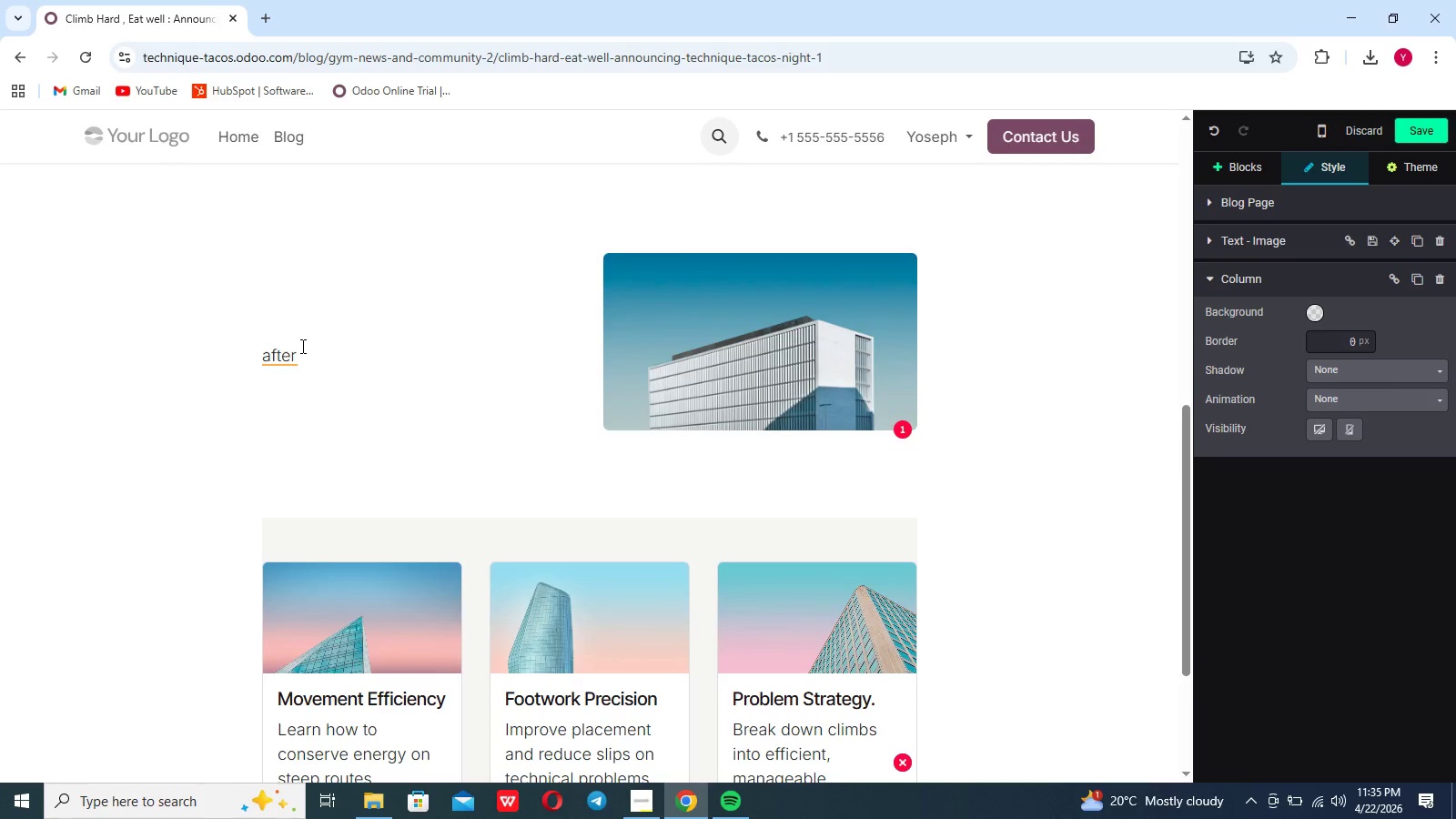 
key(Backspace)
 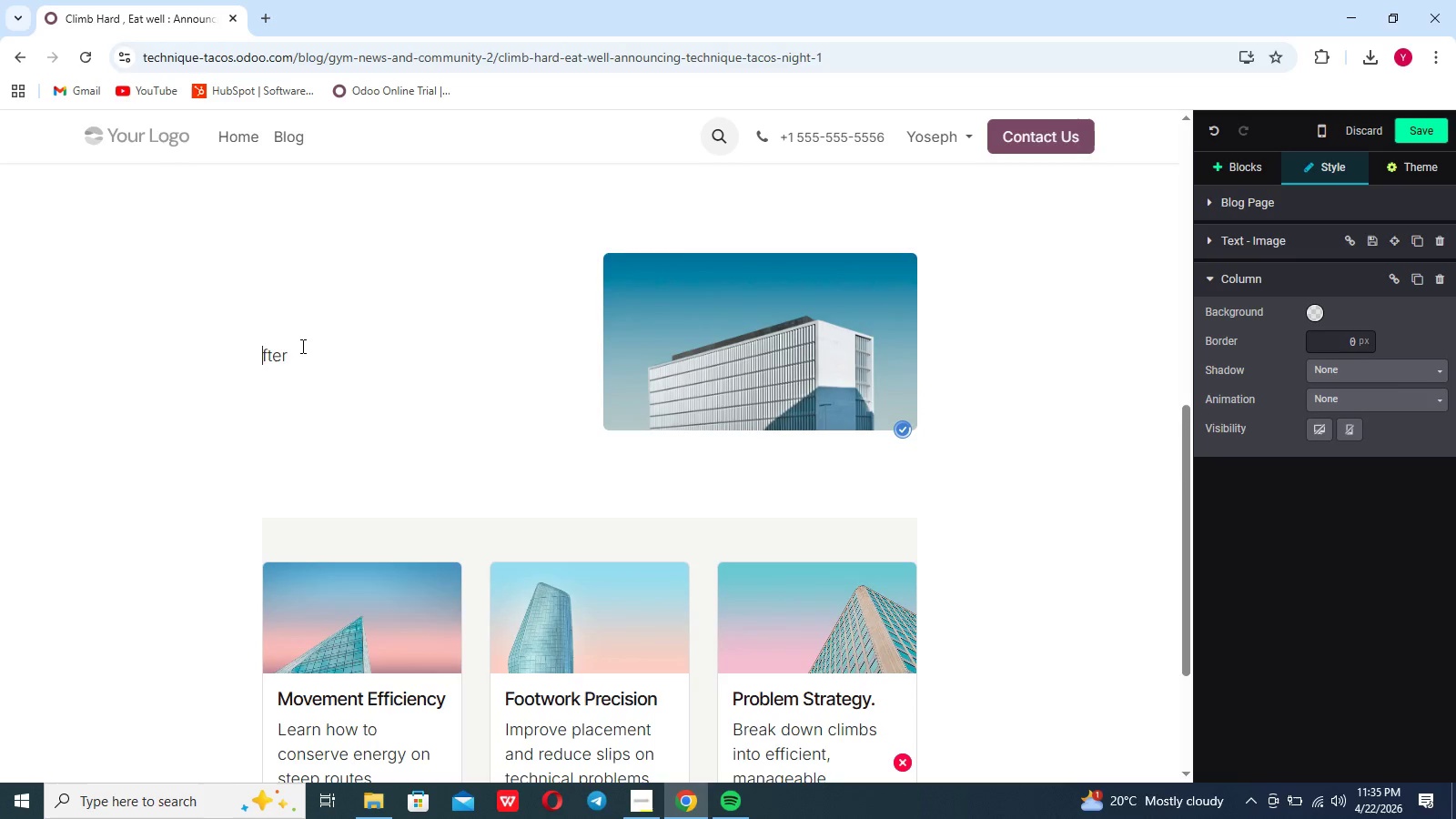 
key(Shift+ShiftLeft)
 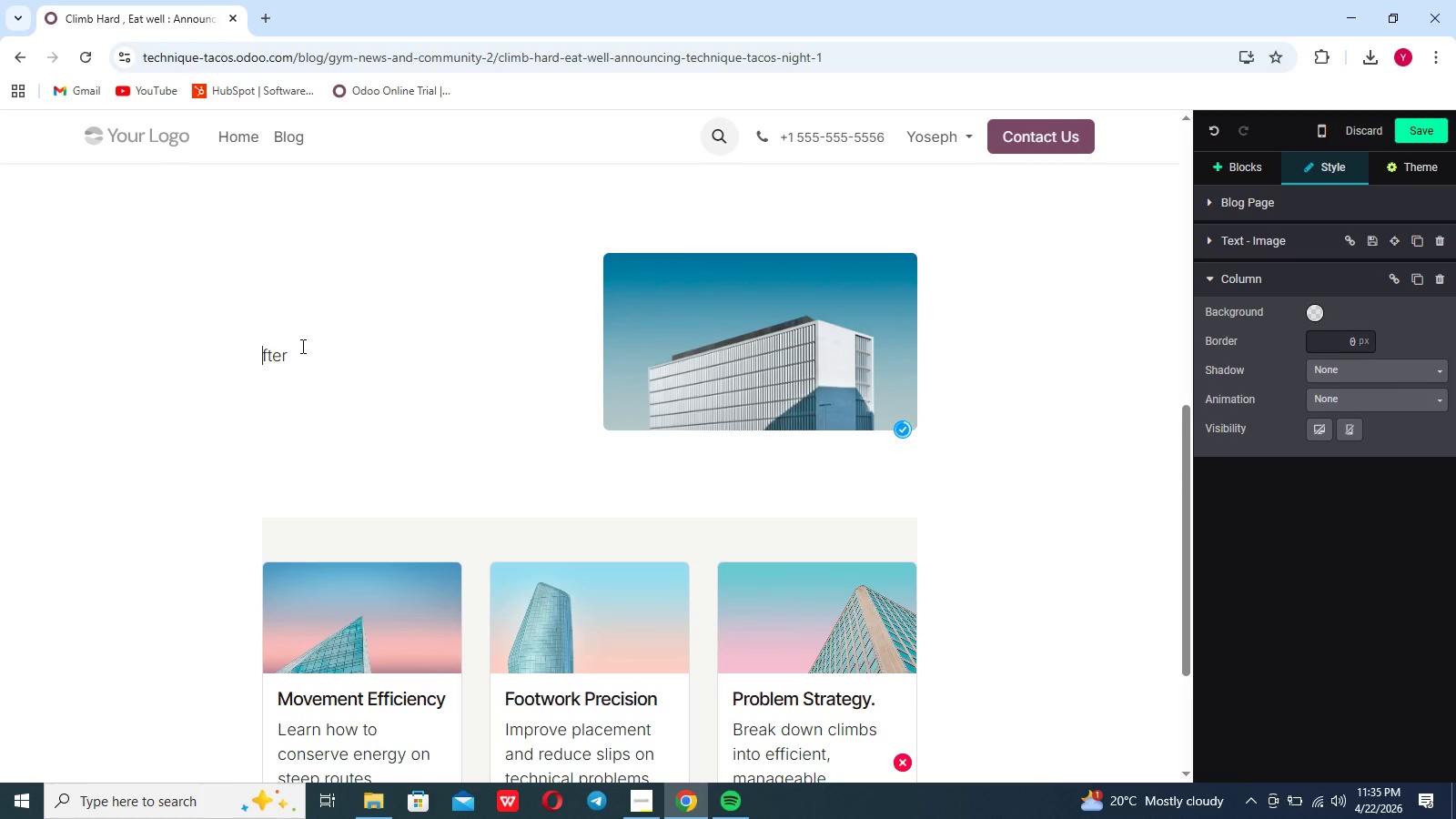 
key(Shift+A)
 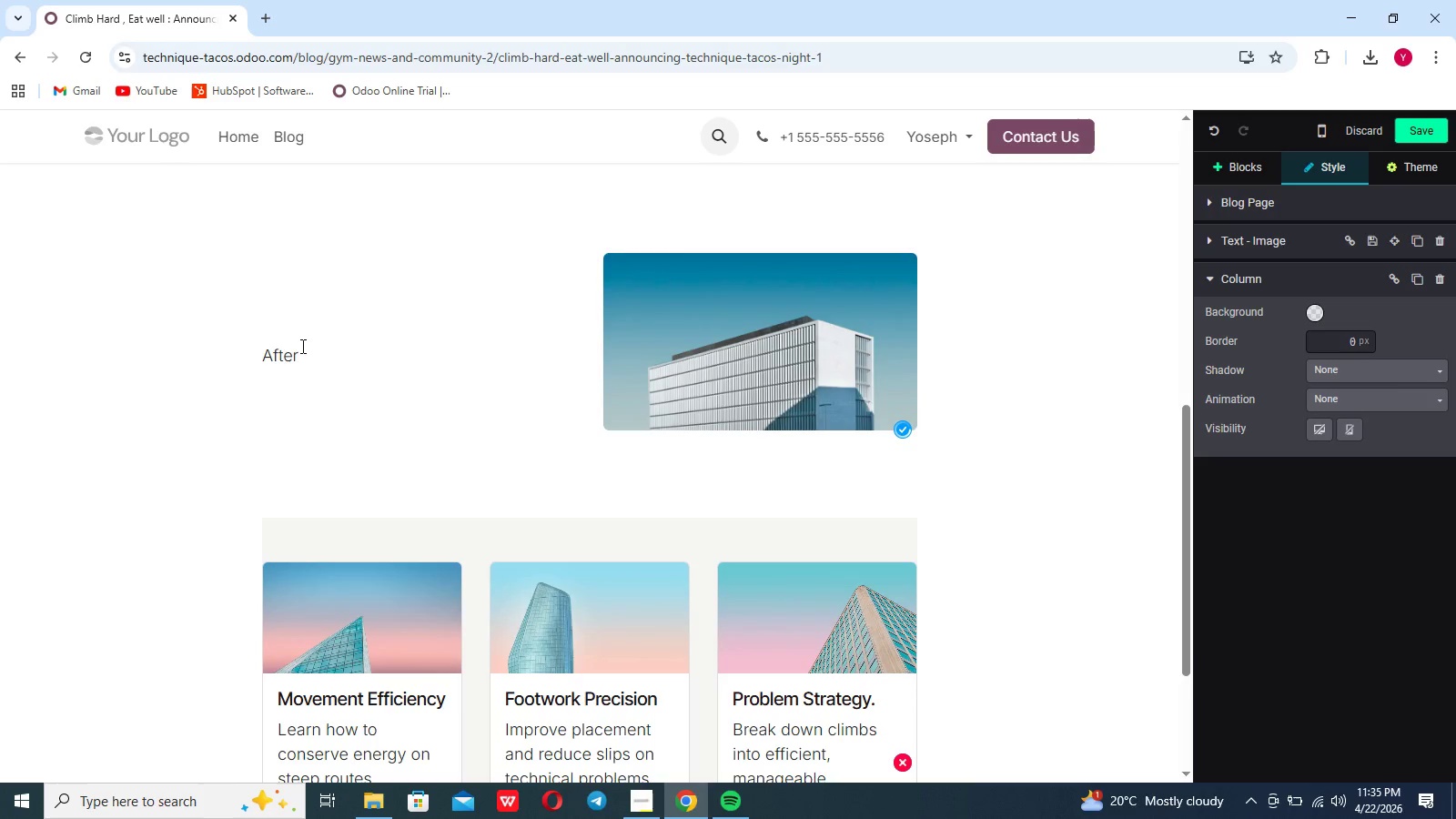 
hold_key(key=ArrowRight, duration=0.67)
 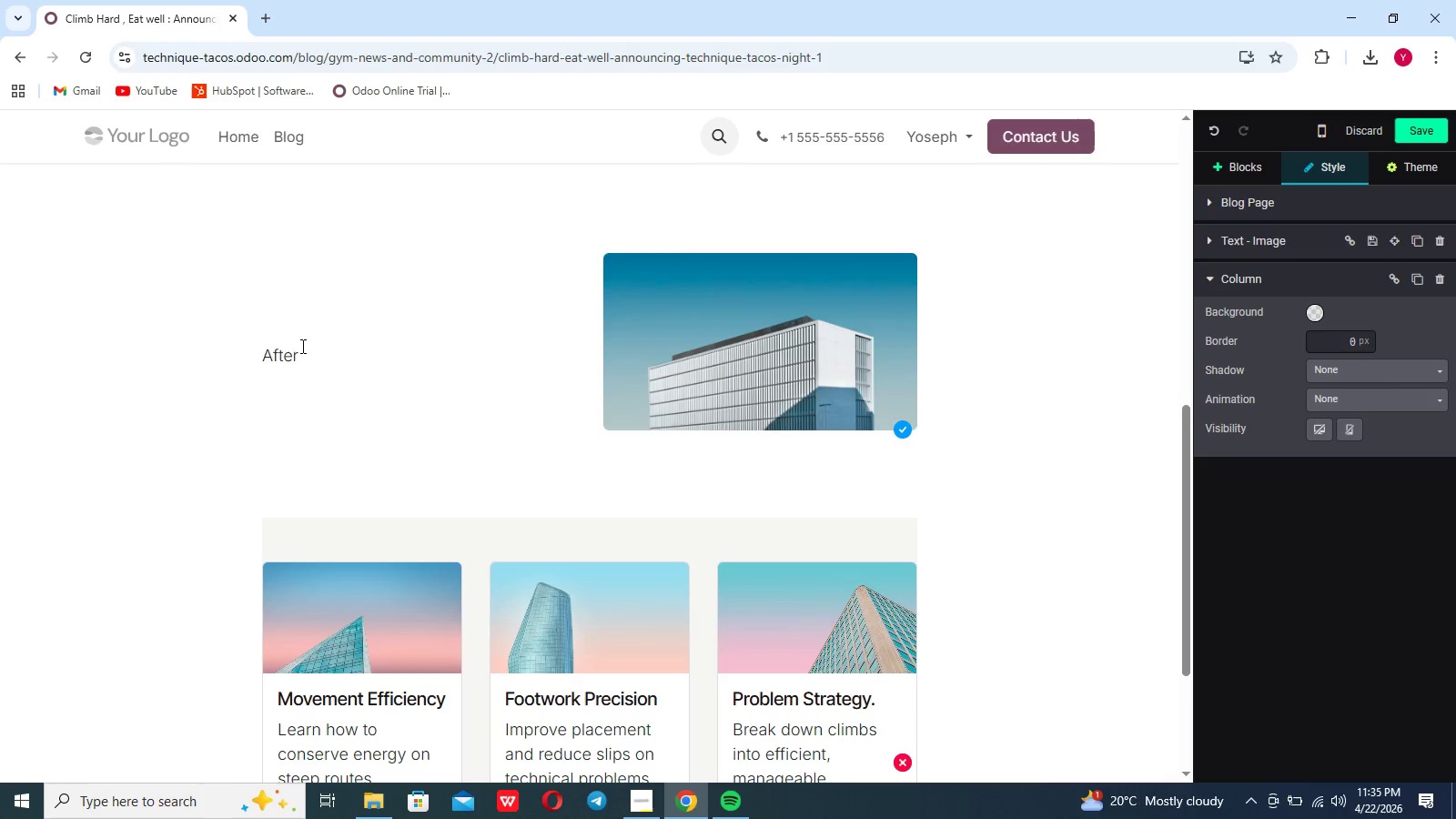 
type(tr)
 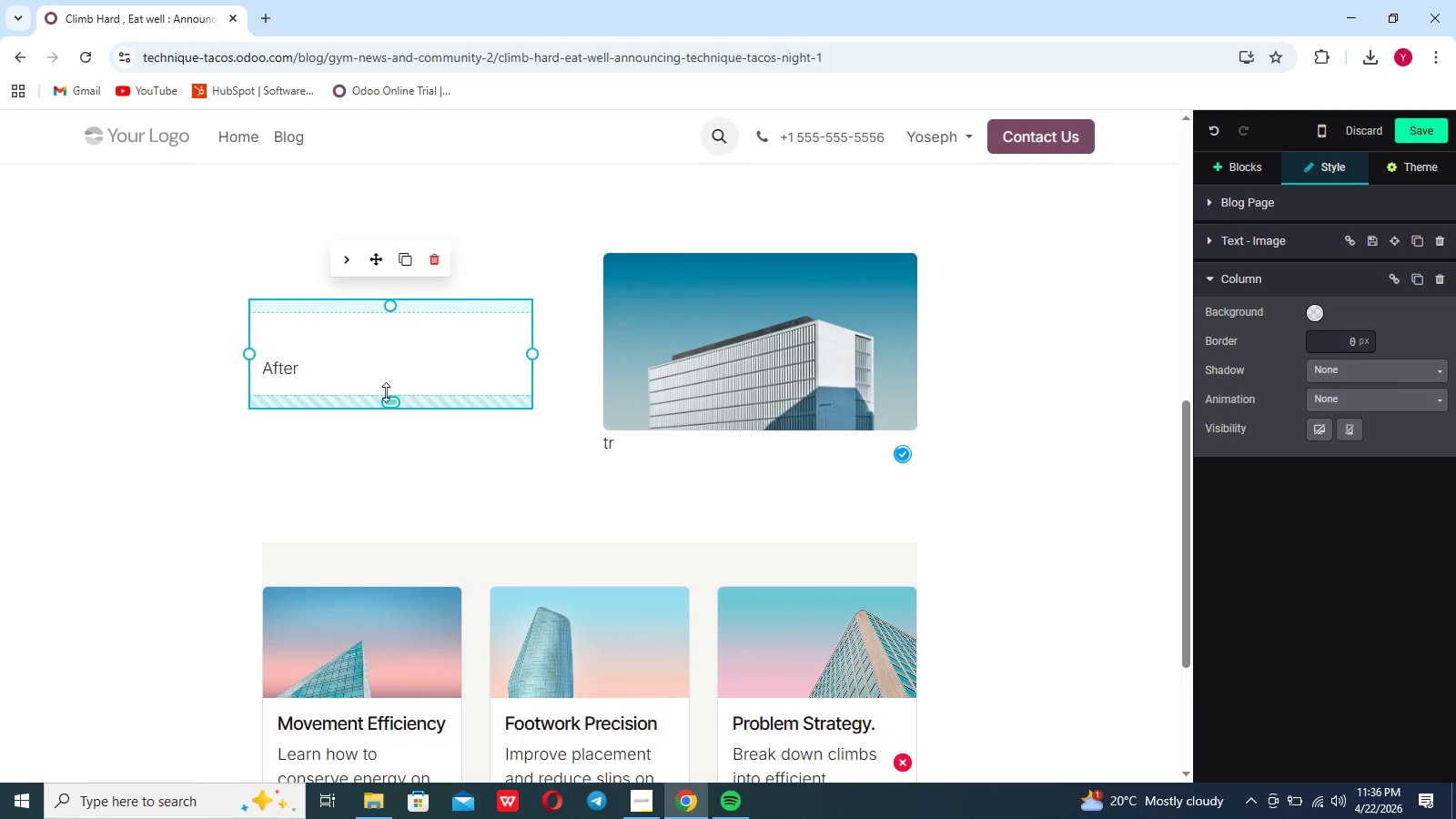 
key(Backspace)
 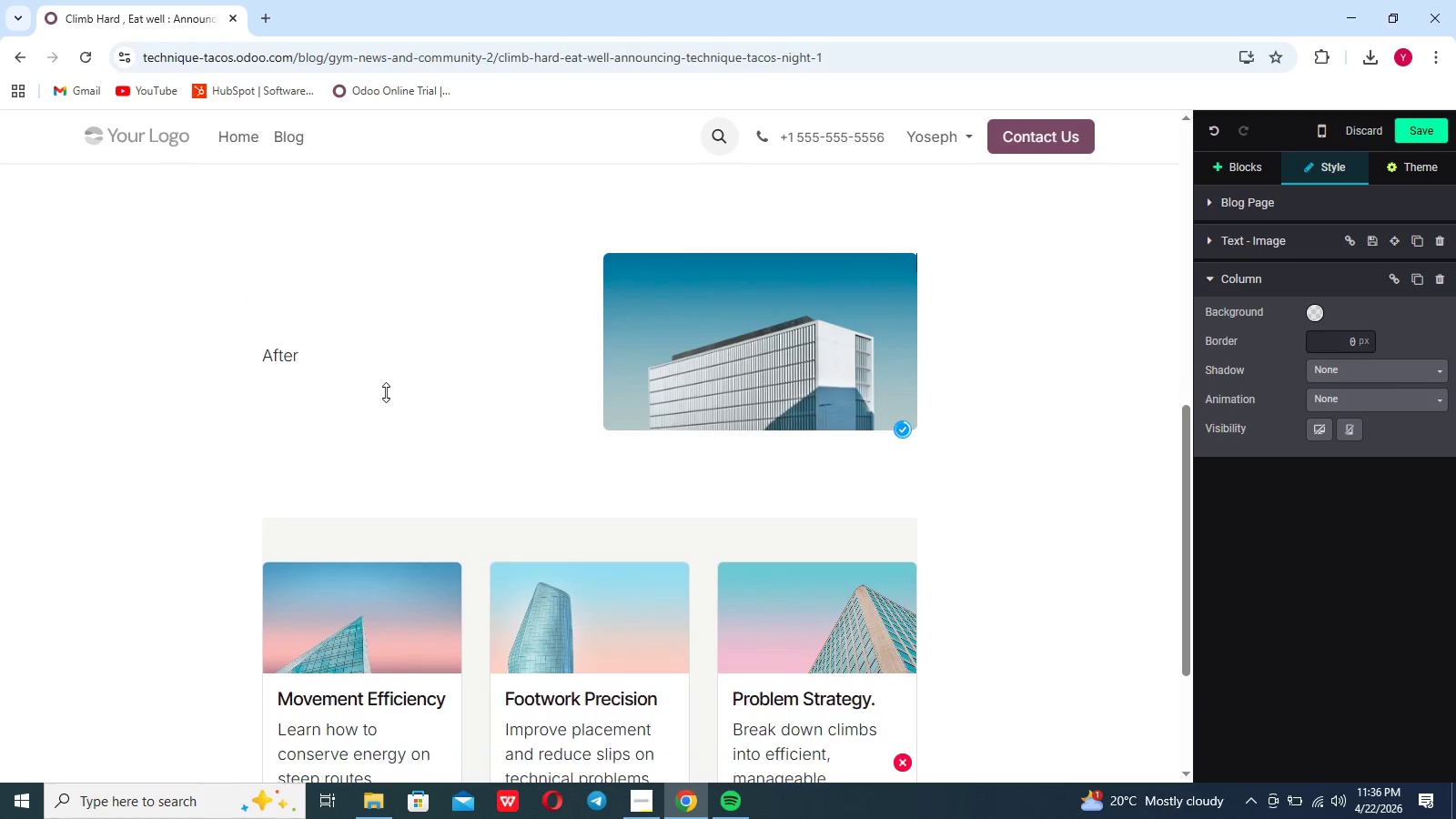 
key(Backspace)
 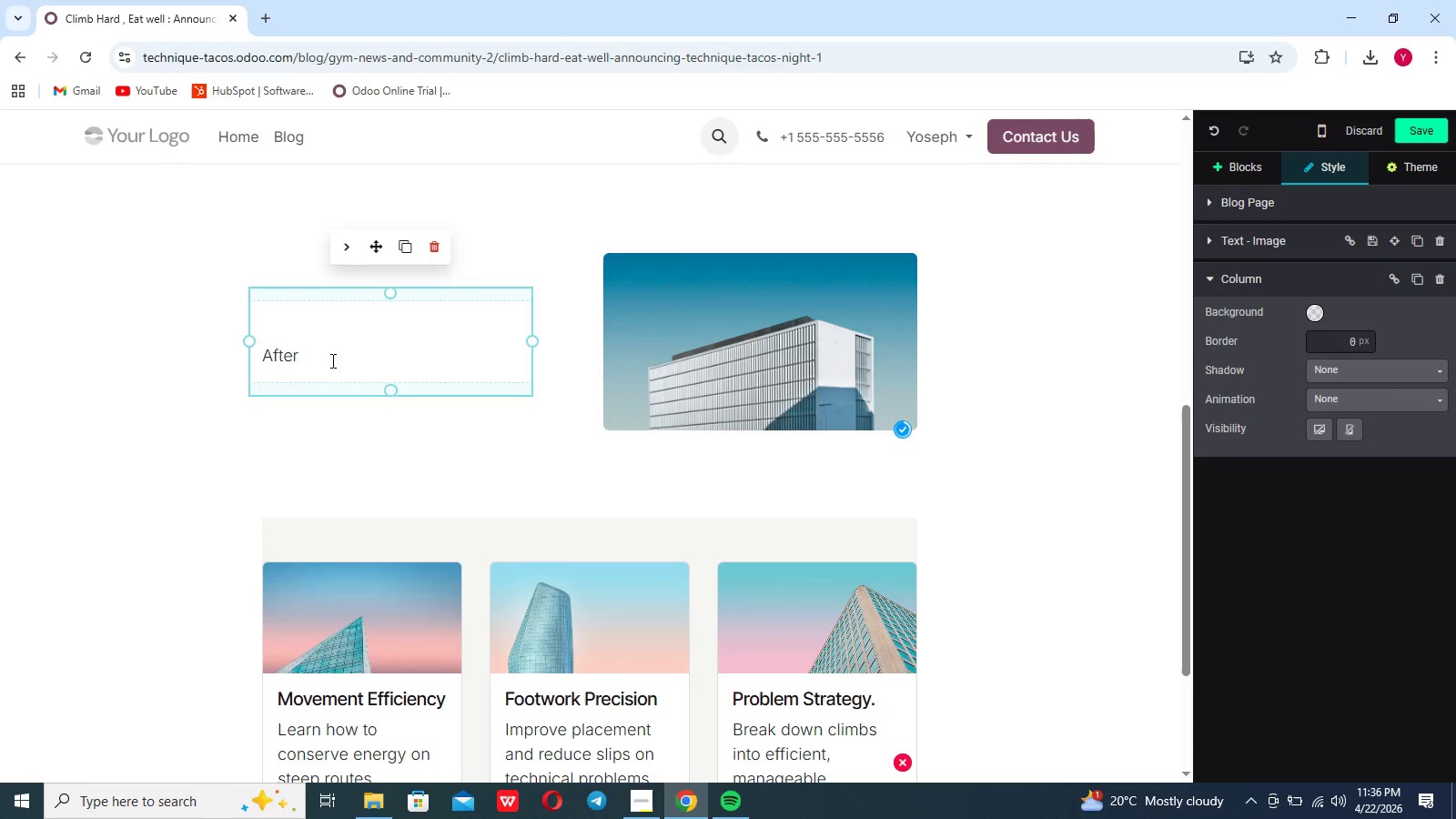 
left_click([331, 360])
 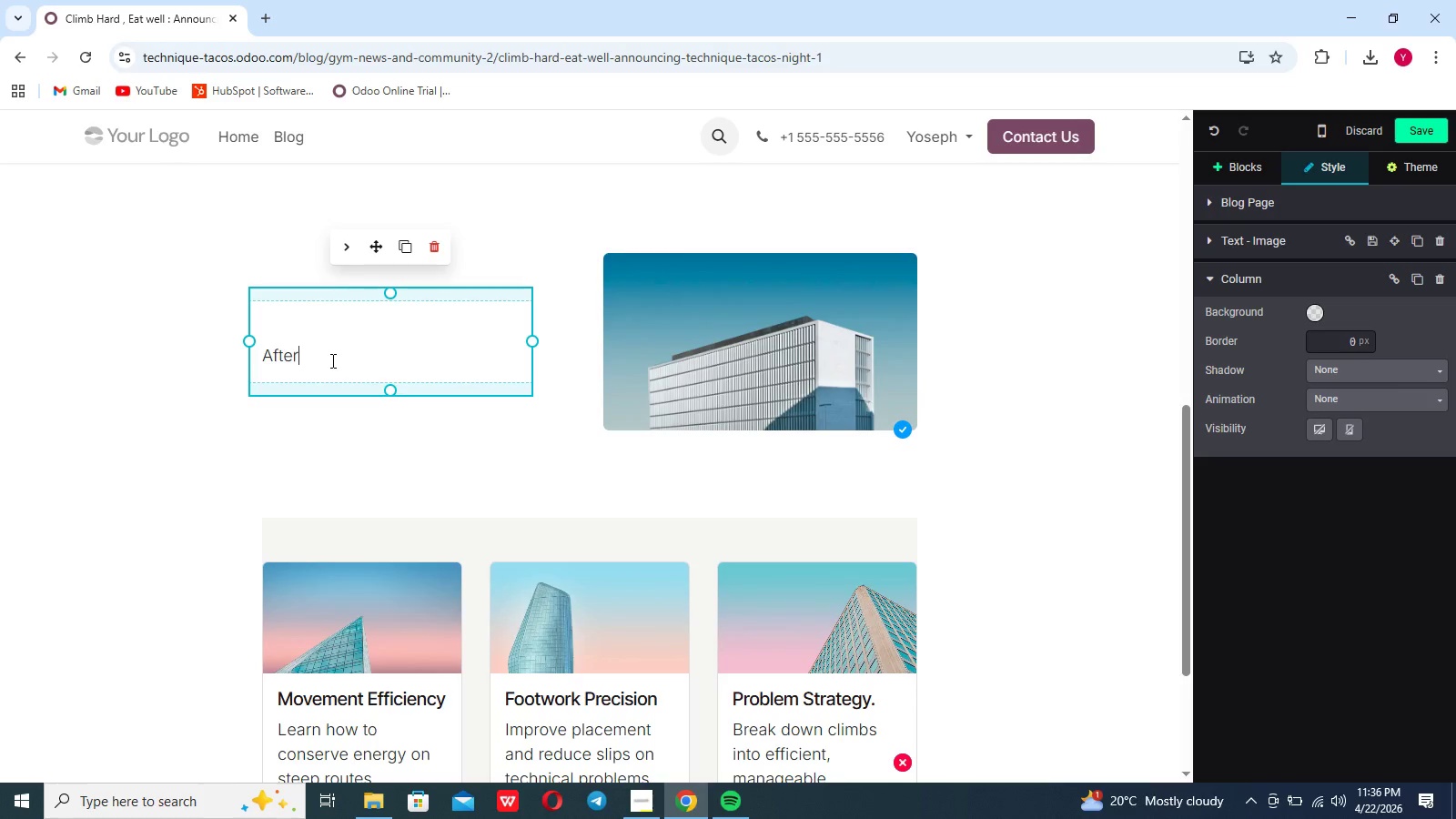 
type( training hard i)
key(Backspace)
type(on the wall . cli)
 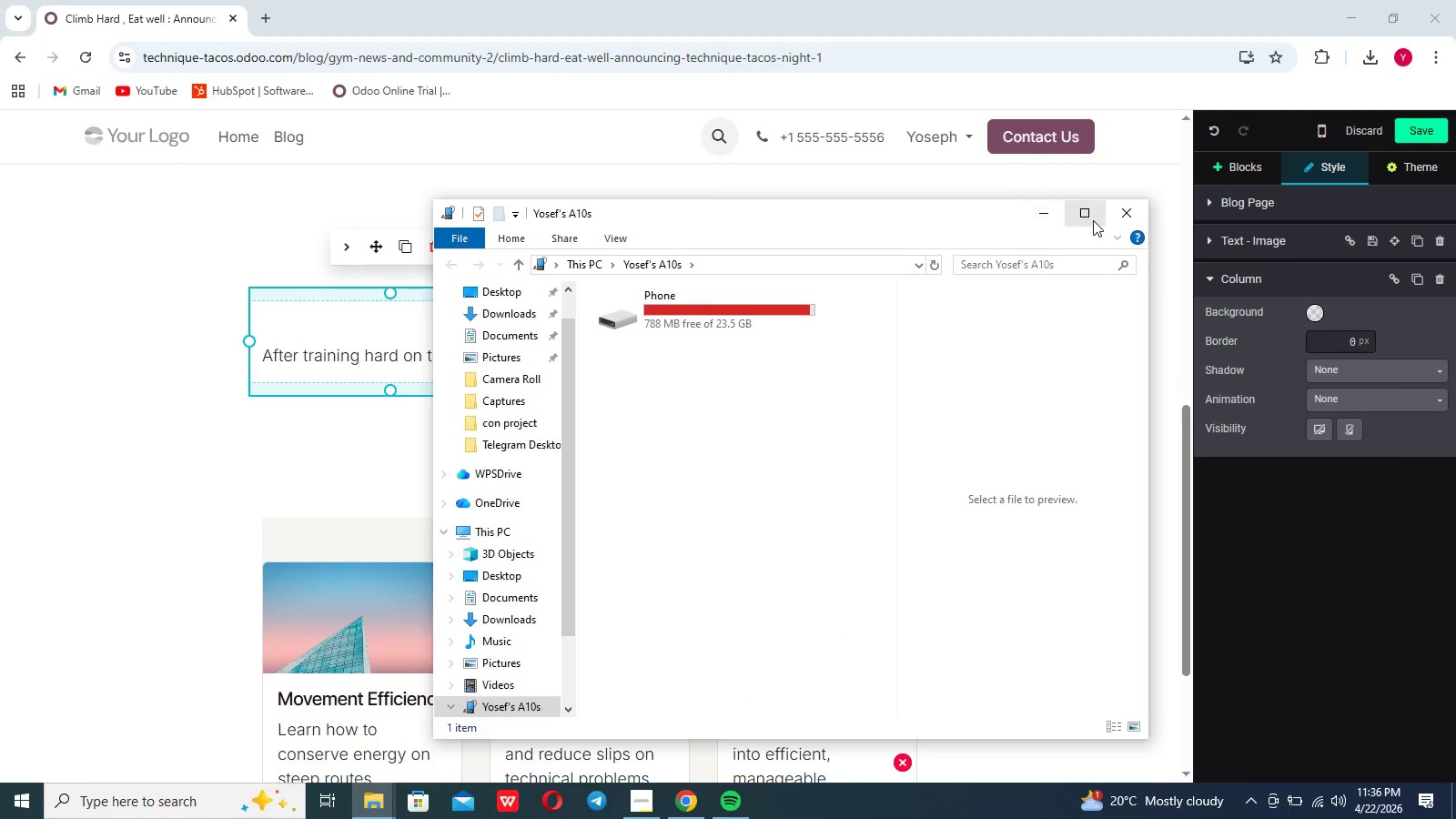 
left_click([1113, 225])
 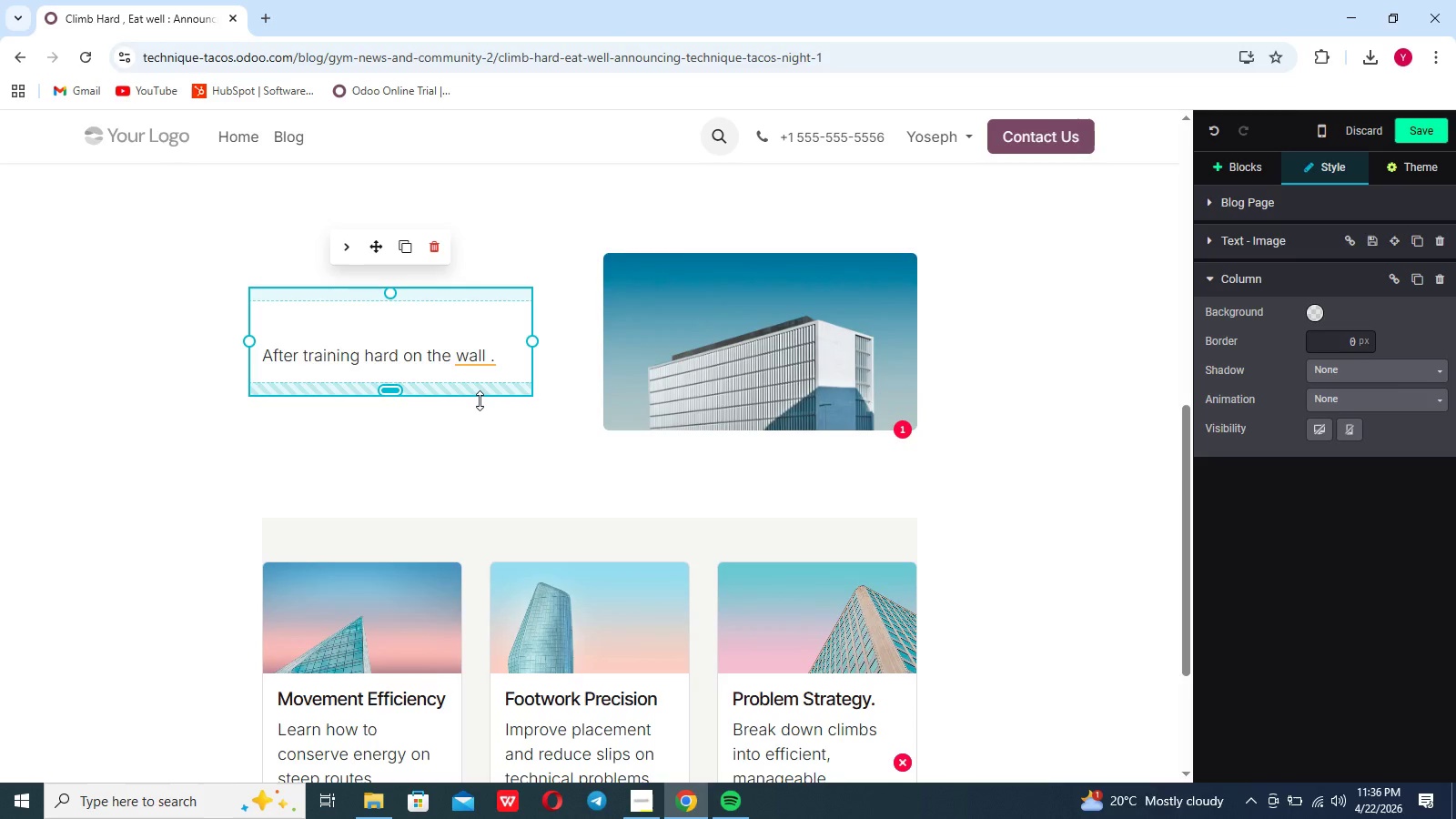 
type(climbers will refule with freshly prepares ac)
key(Backspace)
key(Backspace)
type(tacos from our partner catering team . This is a chance to unwind , meet other members, and build connections in a t)
key(Backspace)
type(relac)
key(Backspace)
type(xed)
 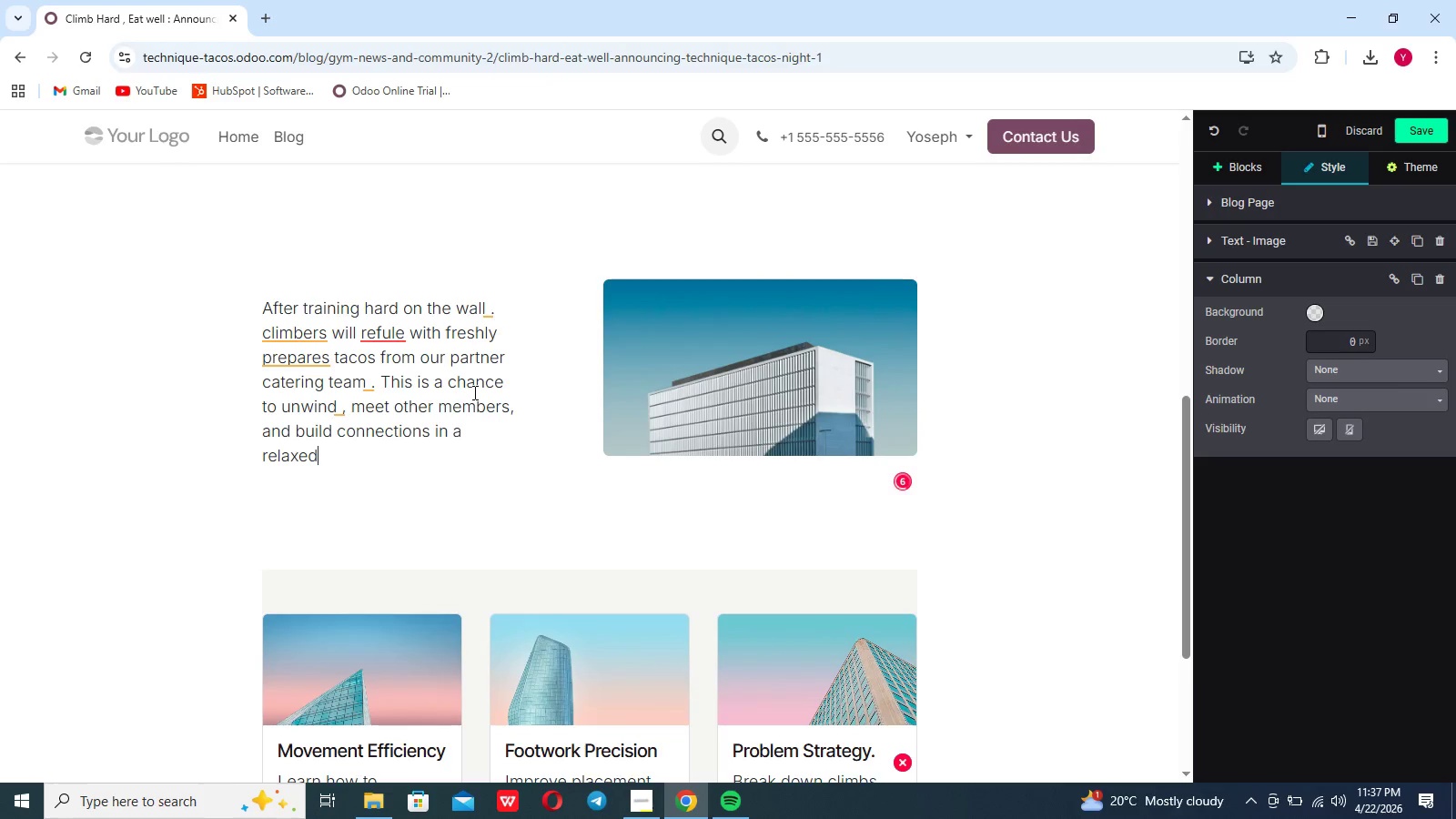 
type( social setting . Vegeterian option will be available)
 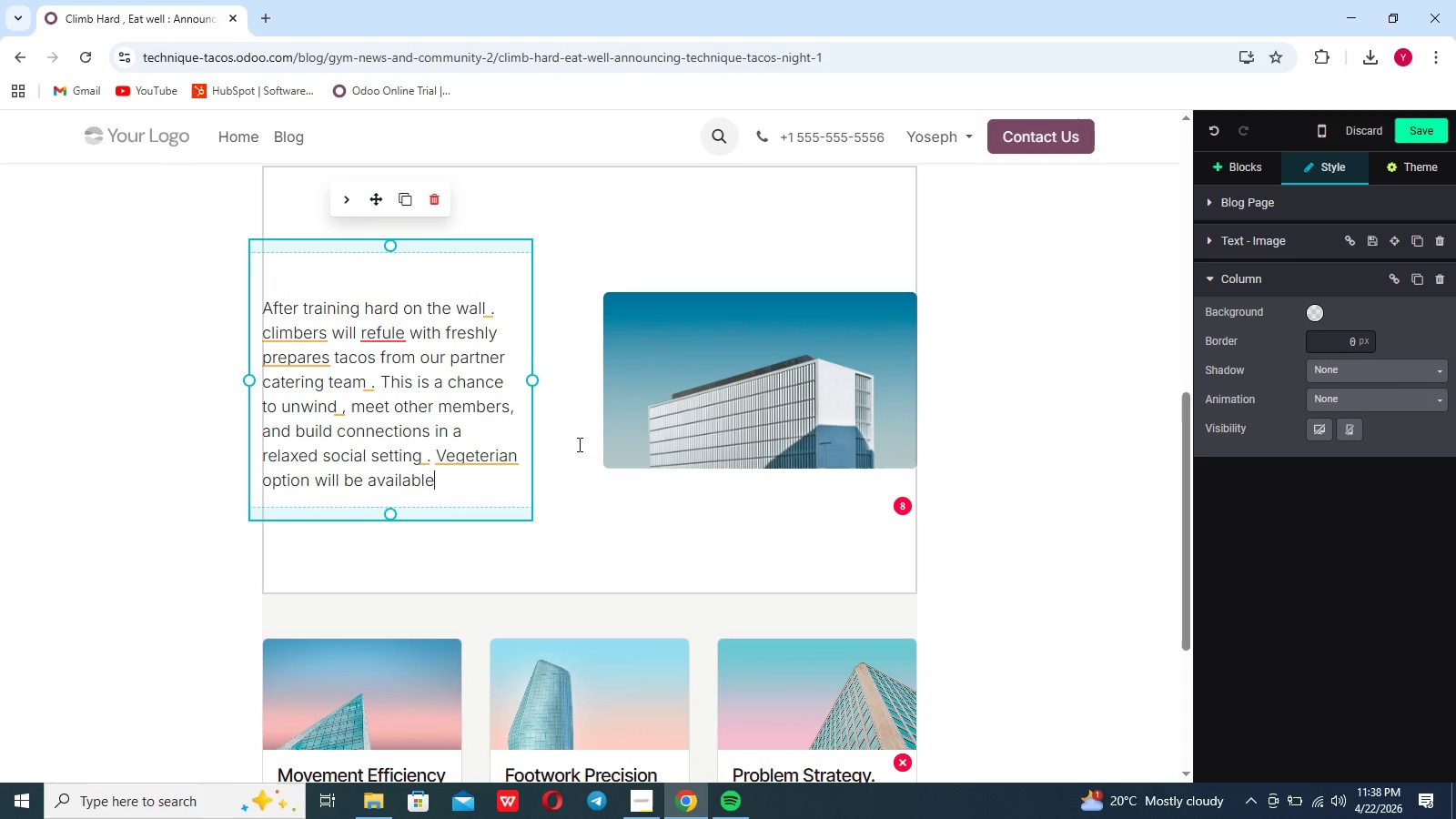 
left_click([677, 421])
 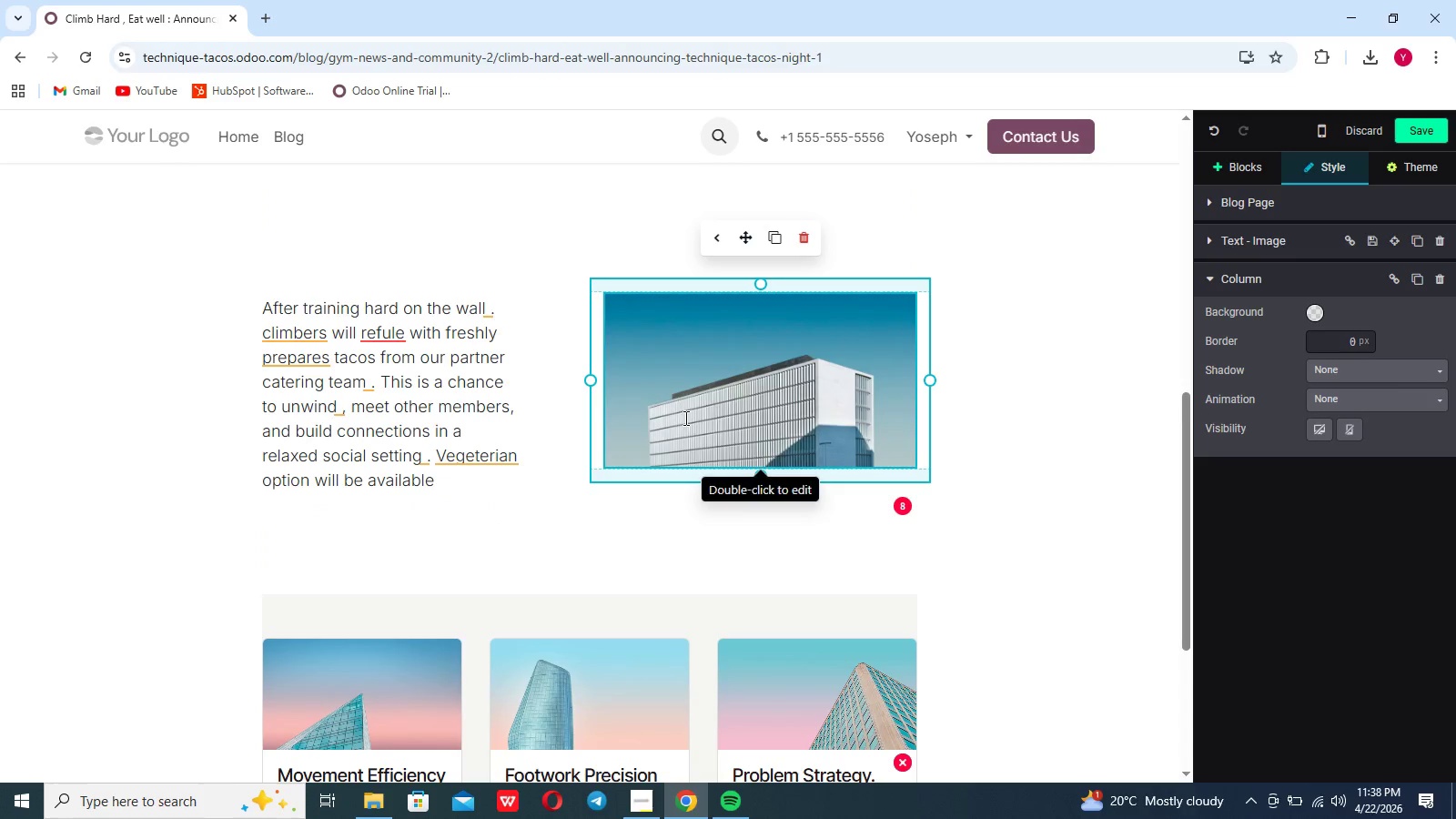 
double_click([684, 418])
 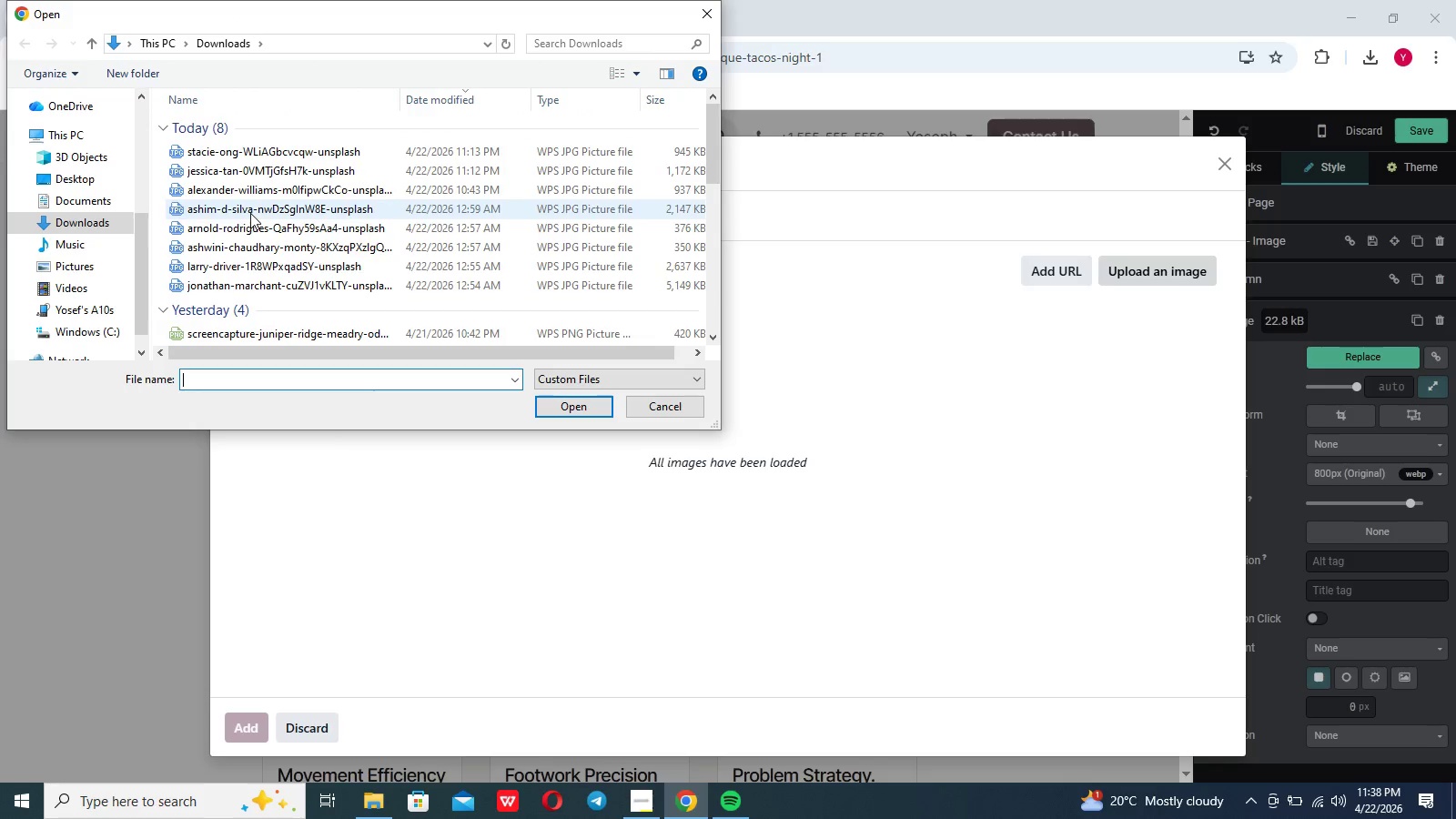 
wait(15.3)
 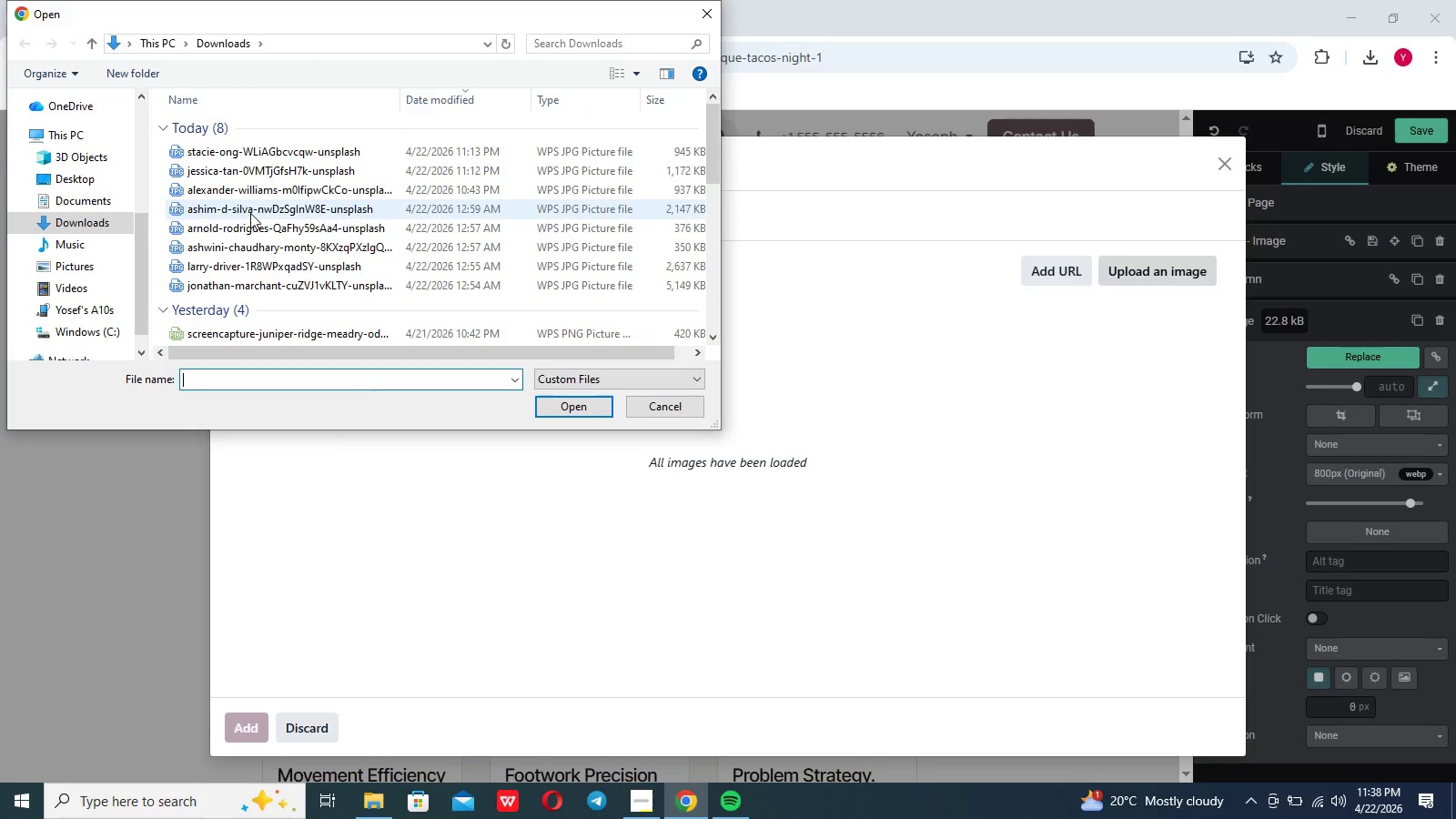 
left_click([367, 800])
 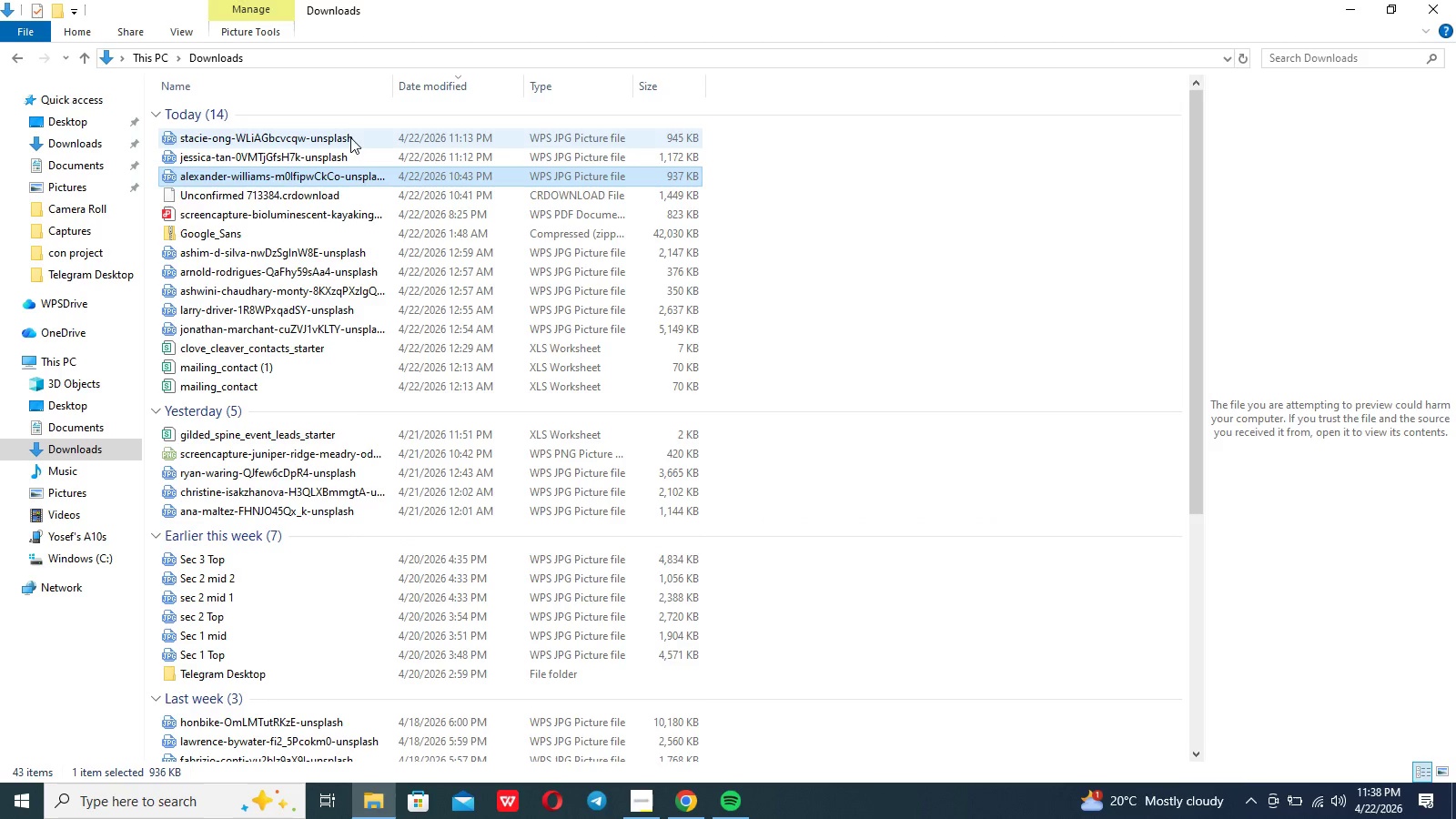 
double_click([349, 142])
 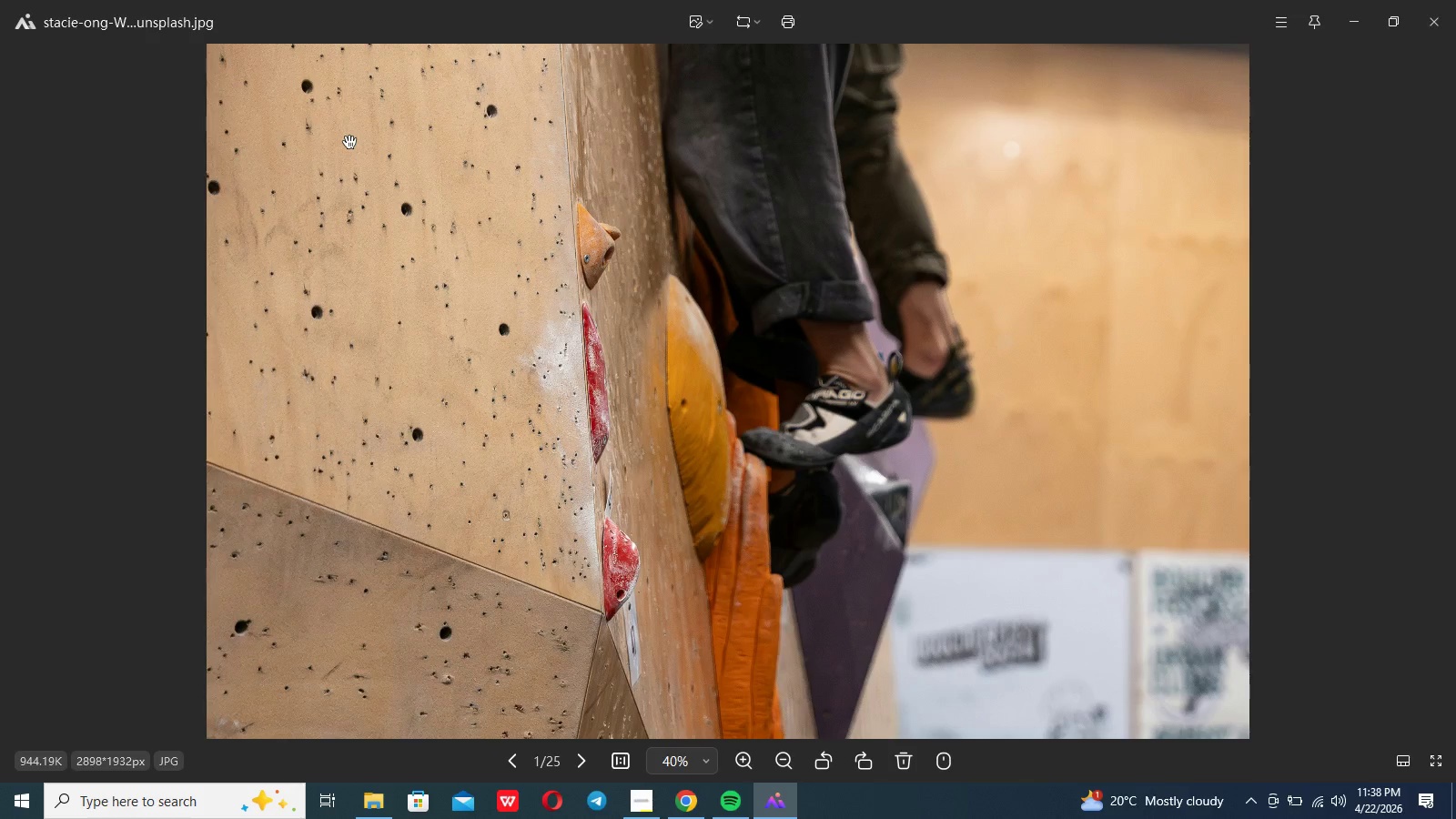 
key(ArrowRight)
 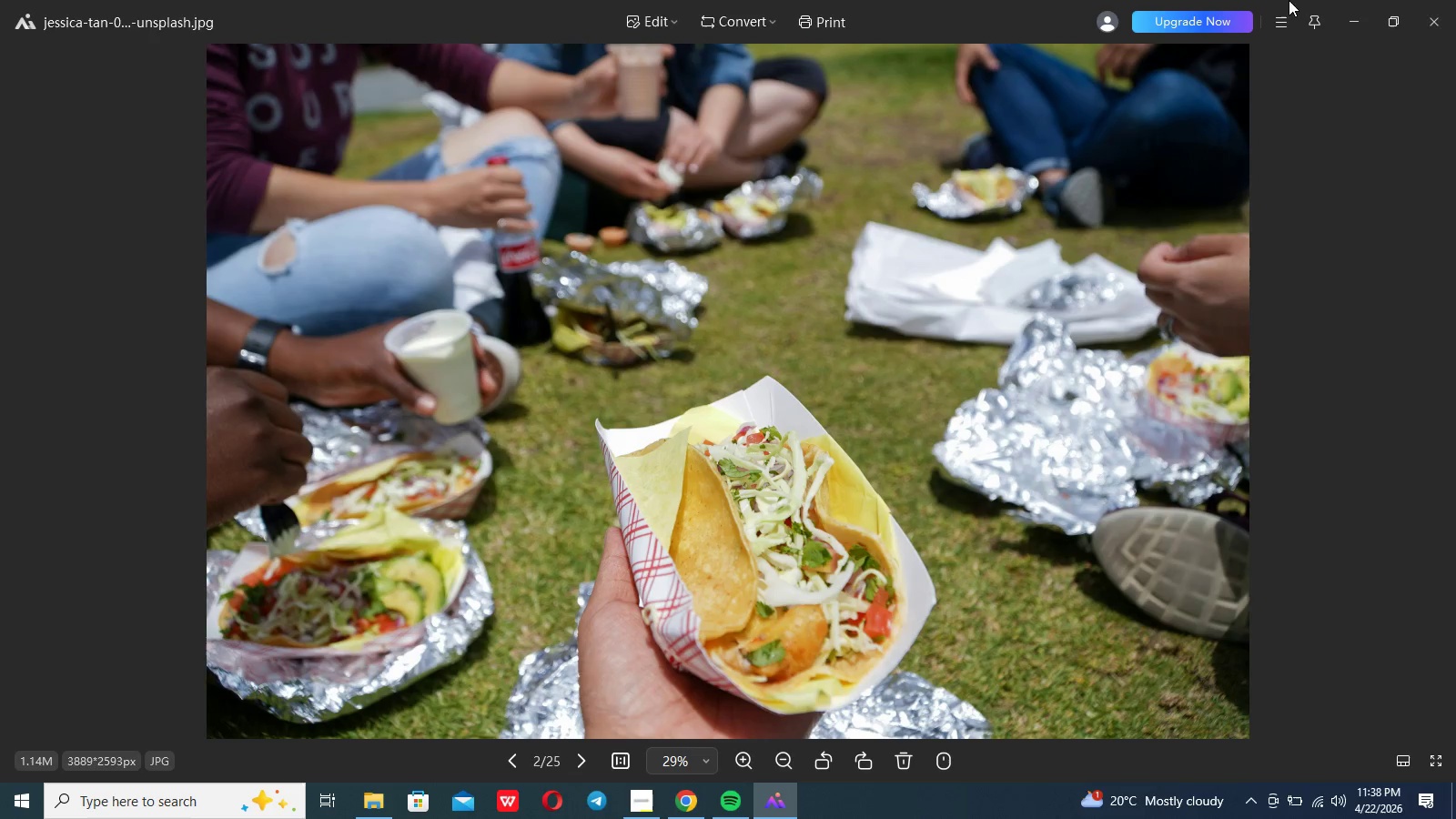 
left_click([1433, 14])
 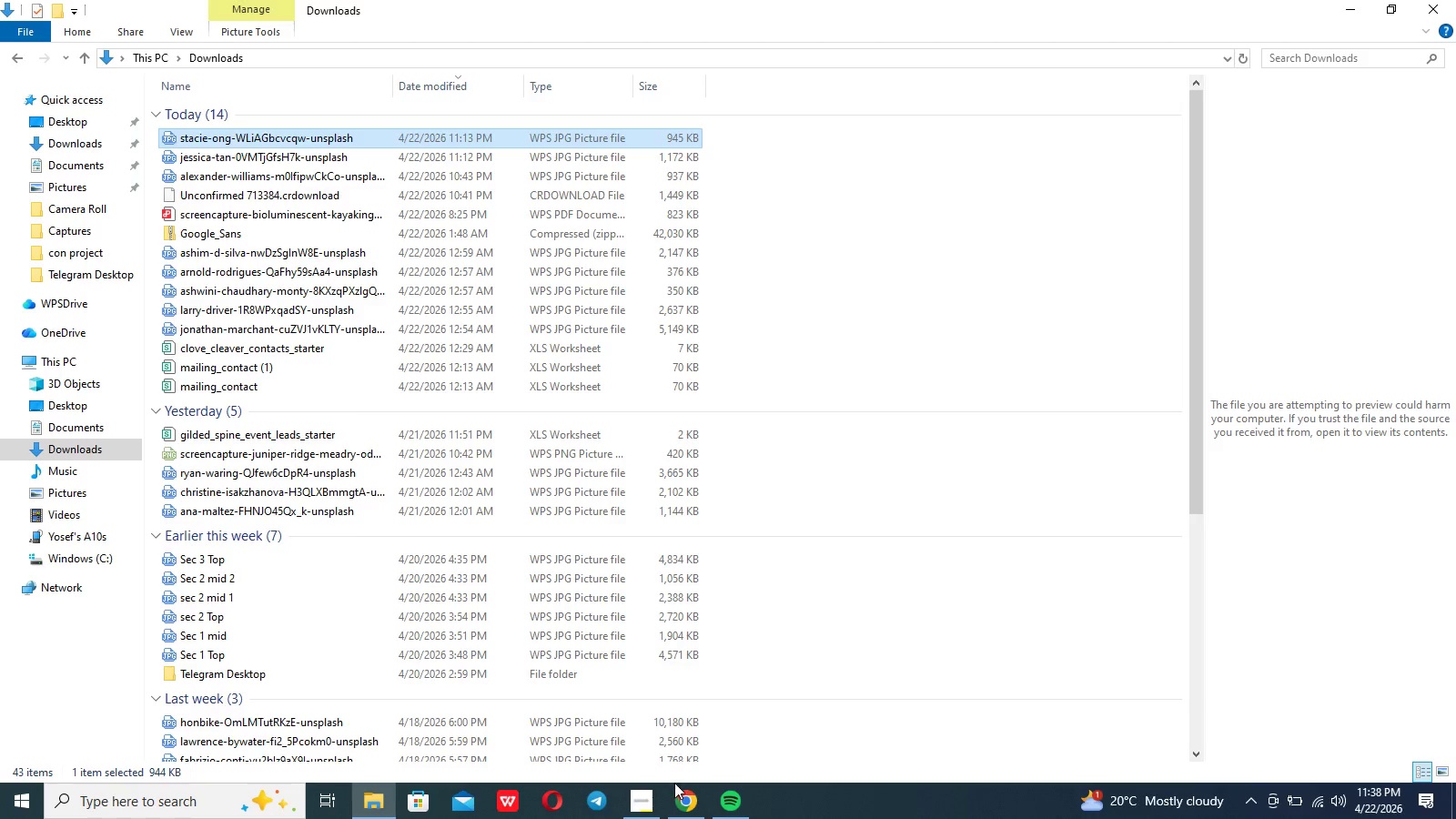 
left_click([683, 799])
 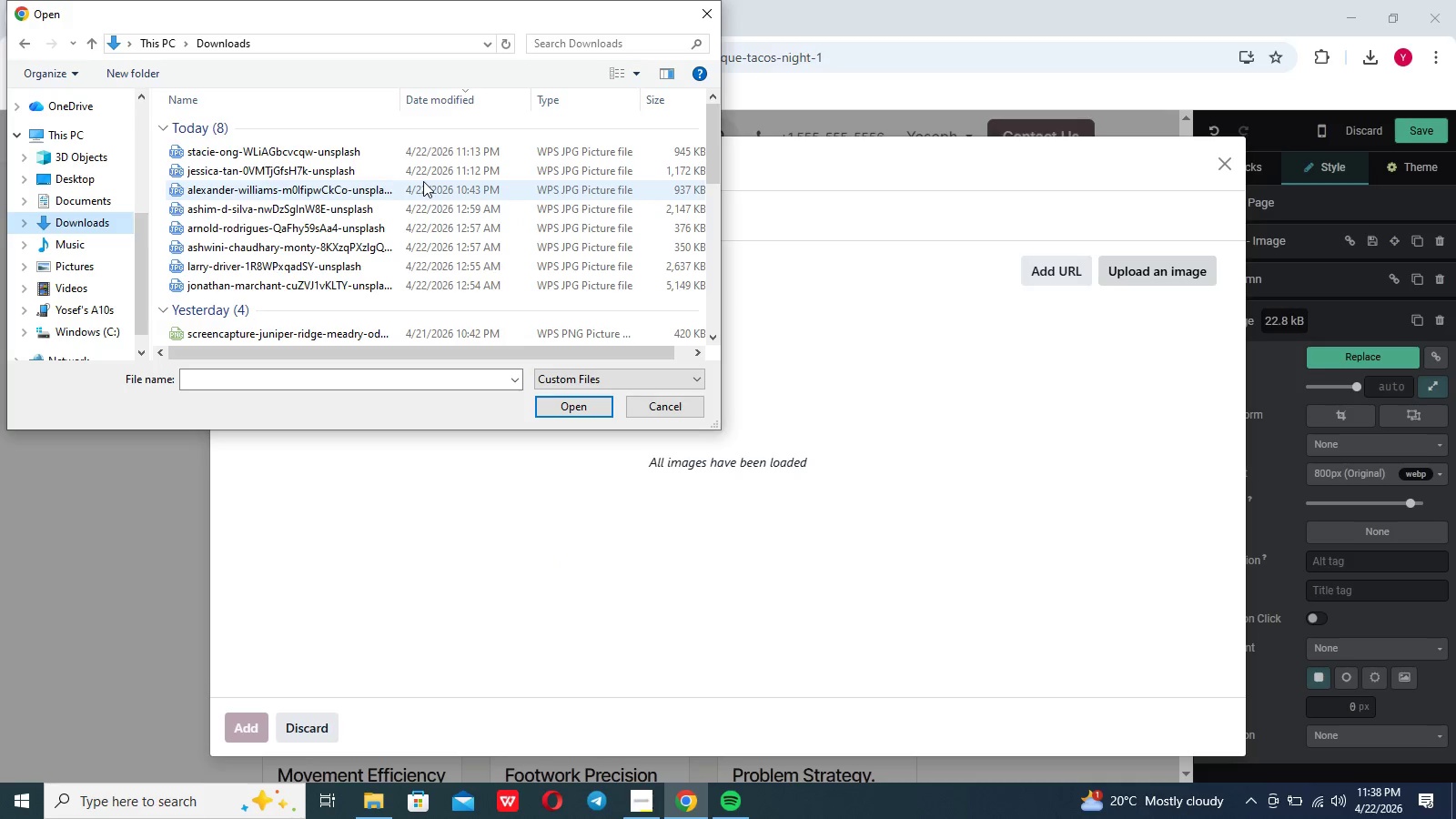 
left_click([424, 172])
 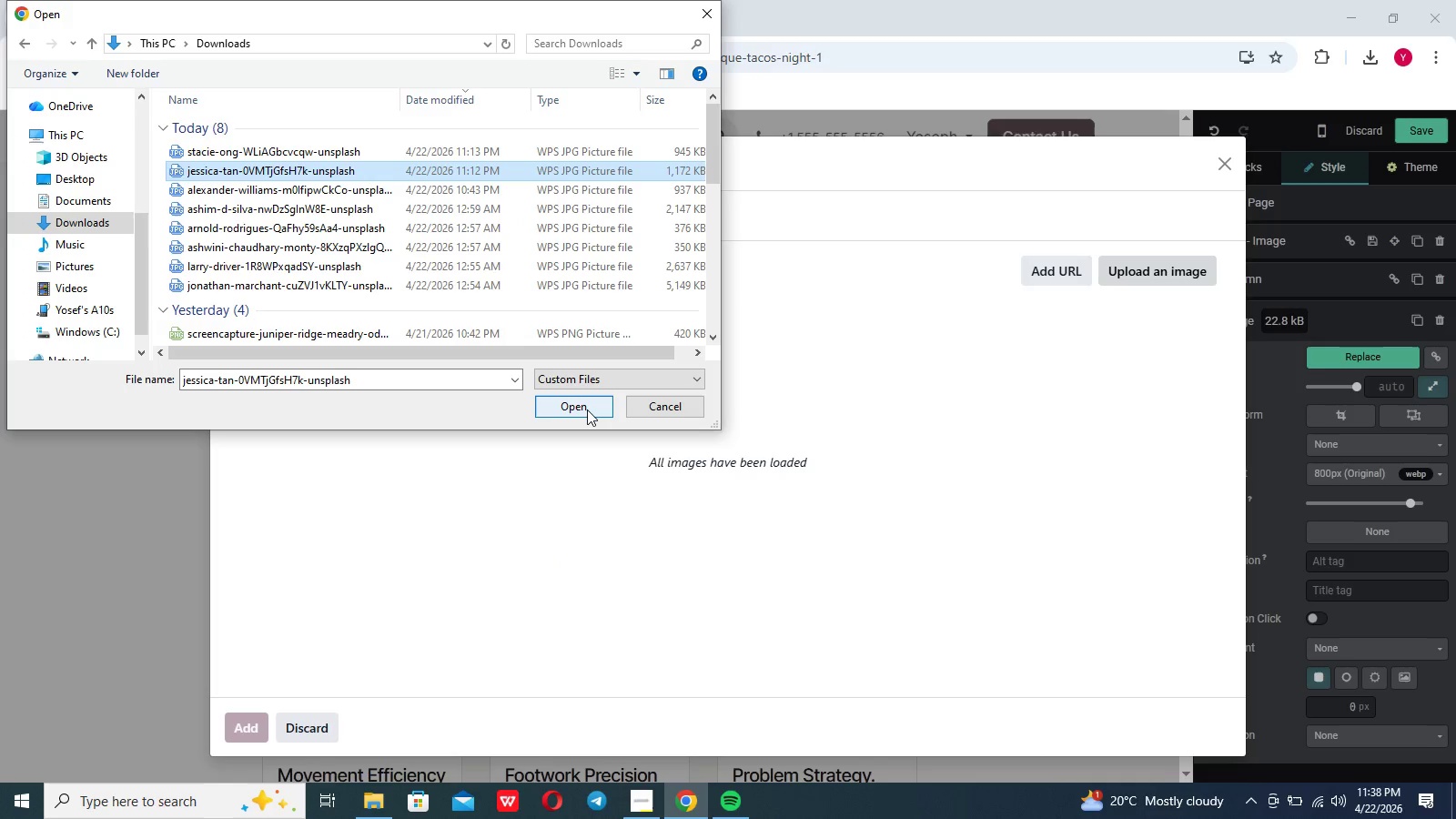 
left_click([587, 410])
 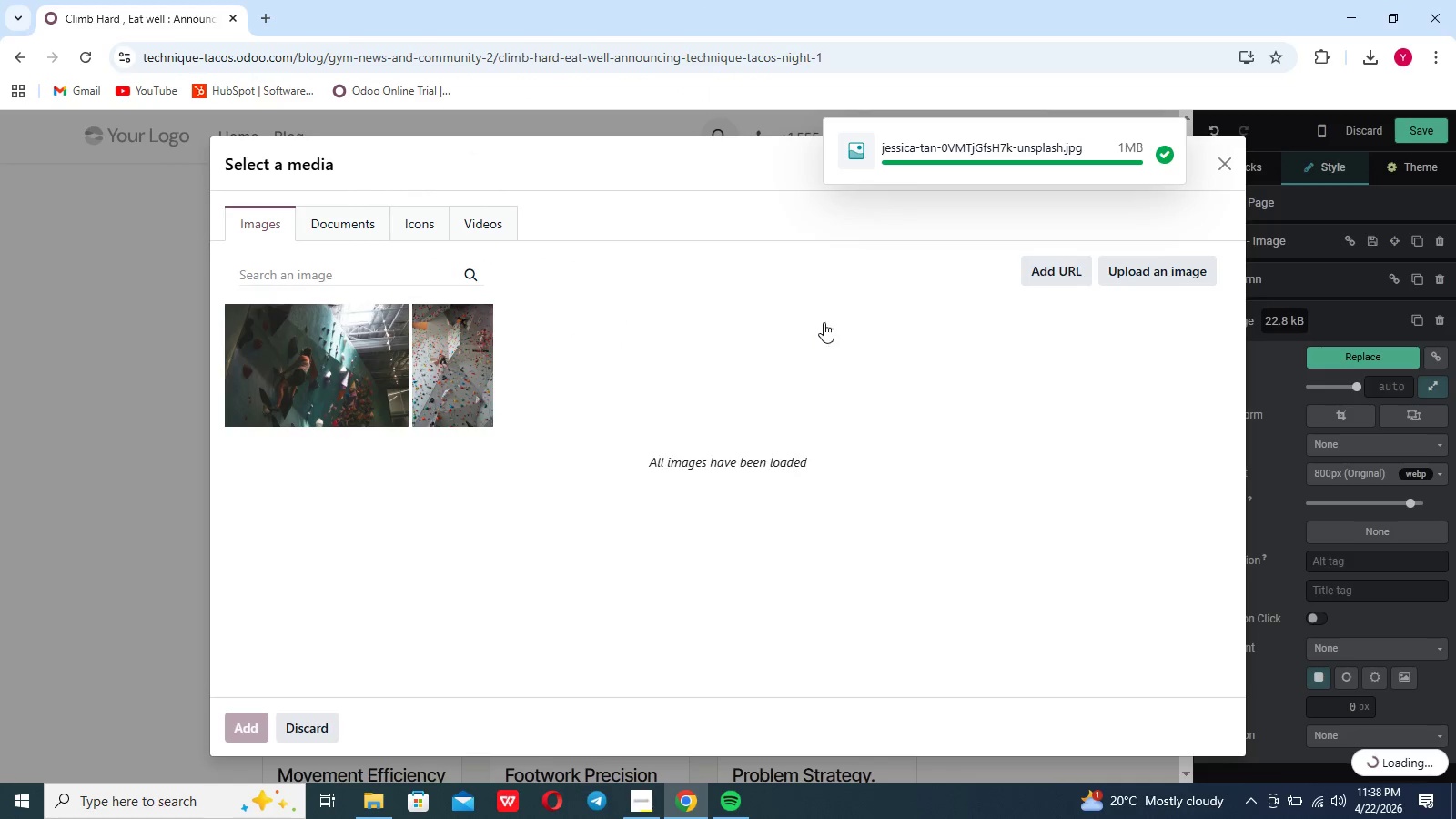 
mouse_move([1059, 233])
 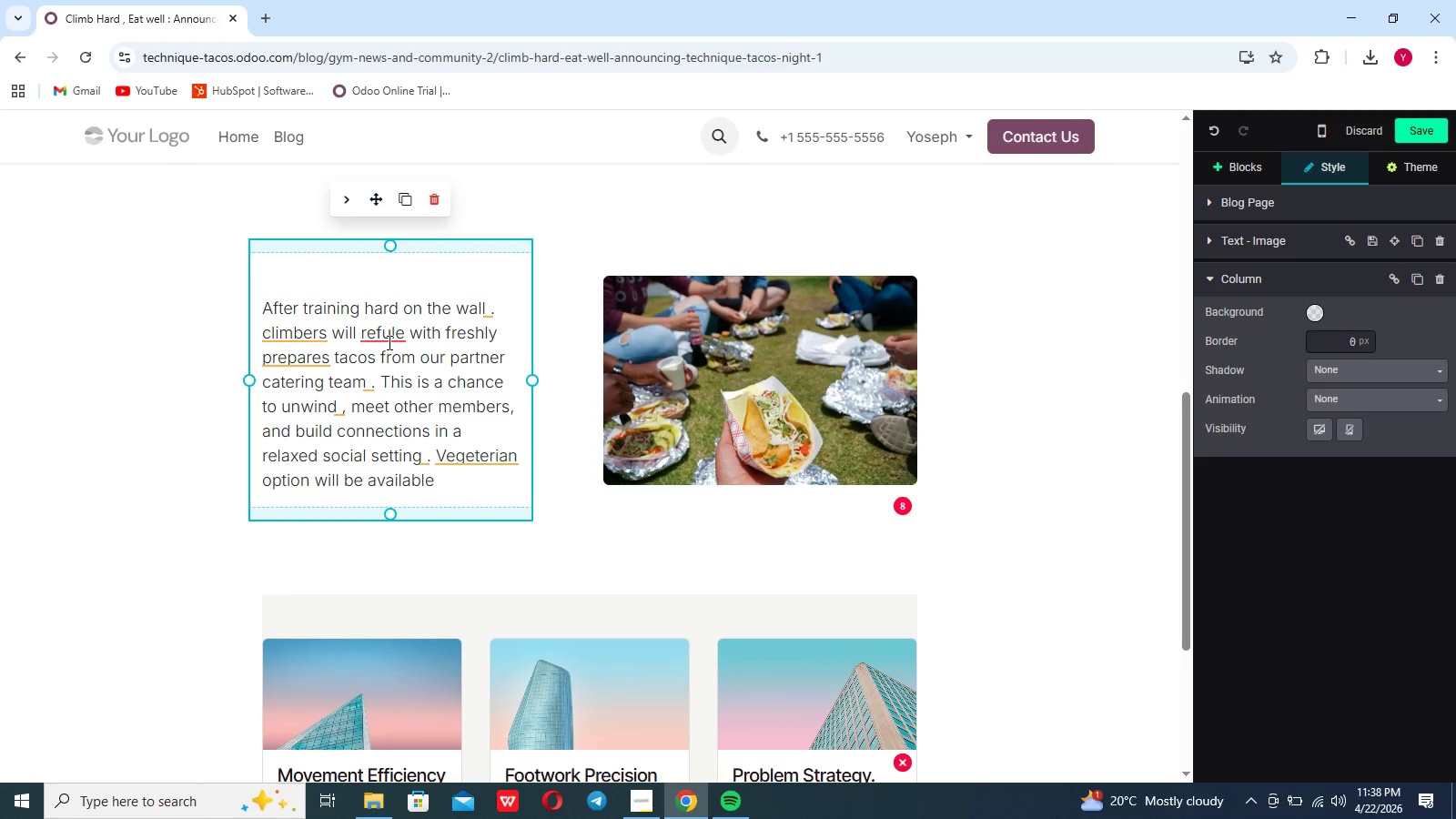 
left_click([373, 339])
 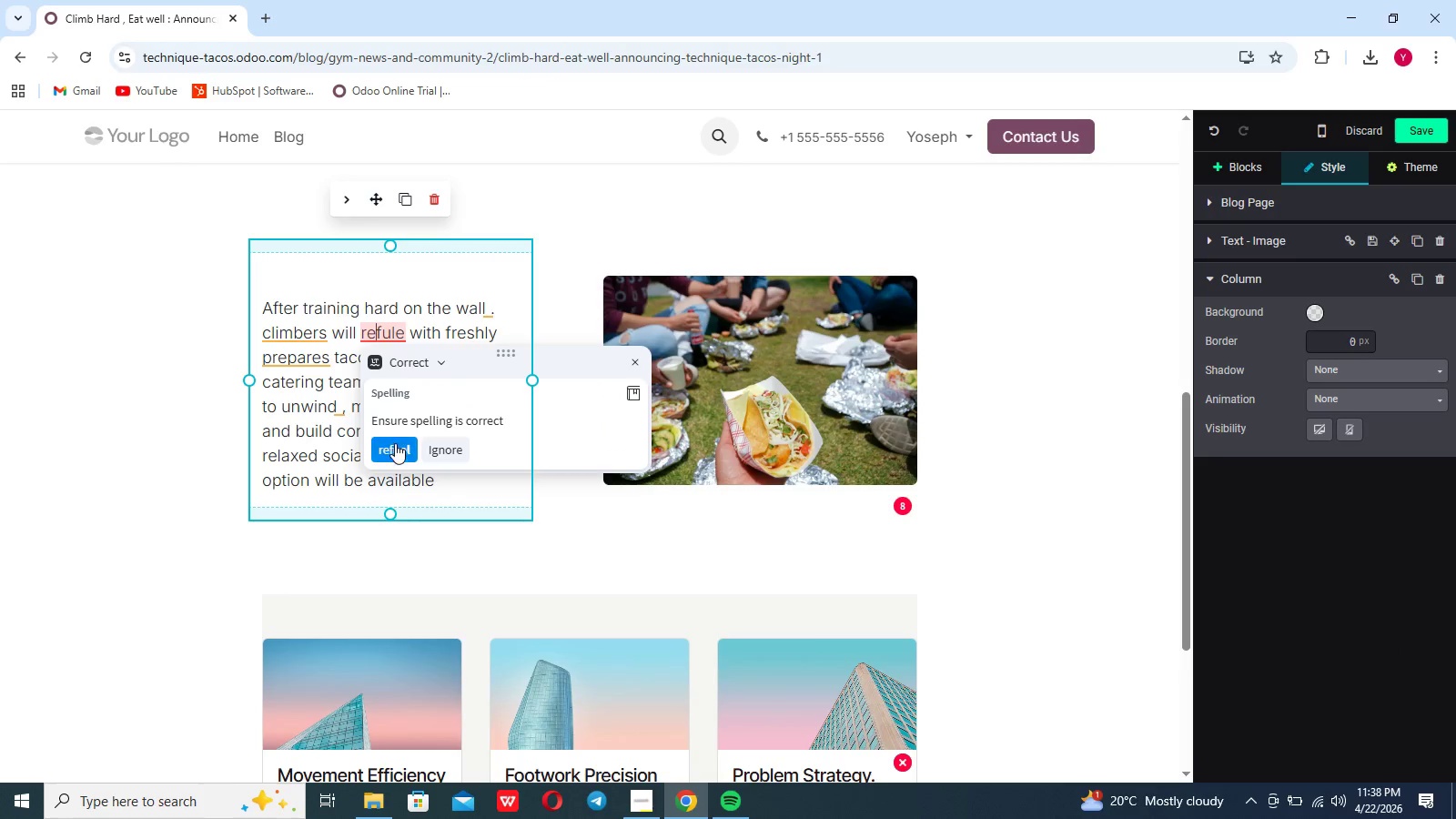 
left_click([395, 443])
 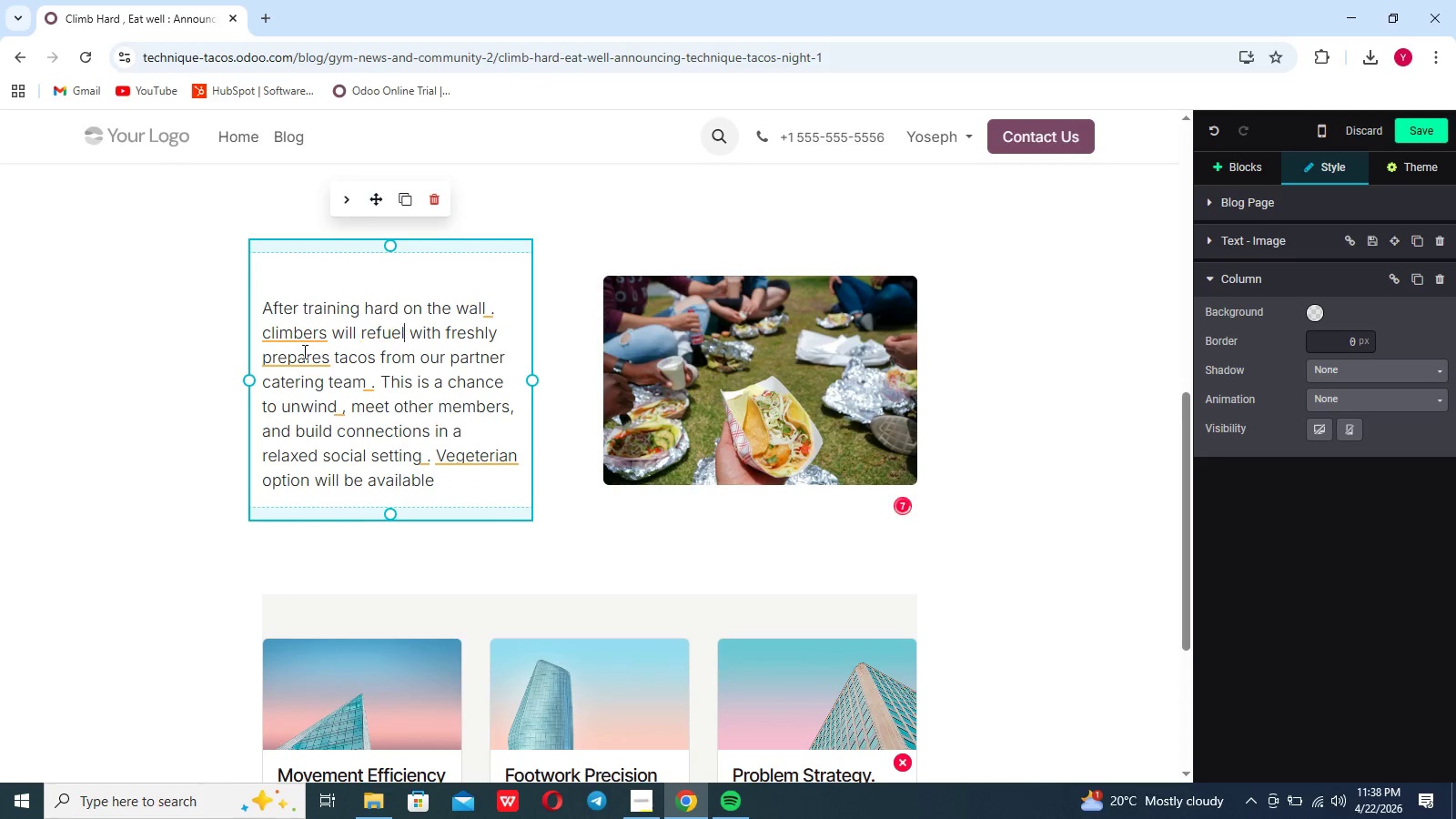 
mouse_move([291, 359])
 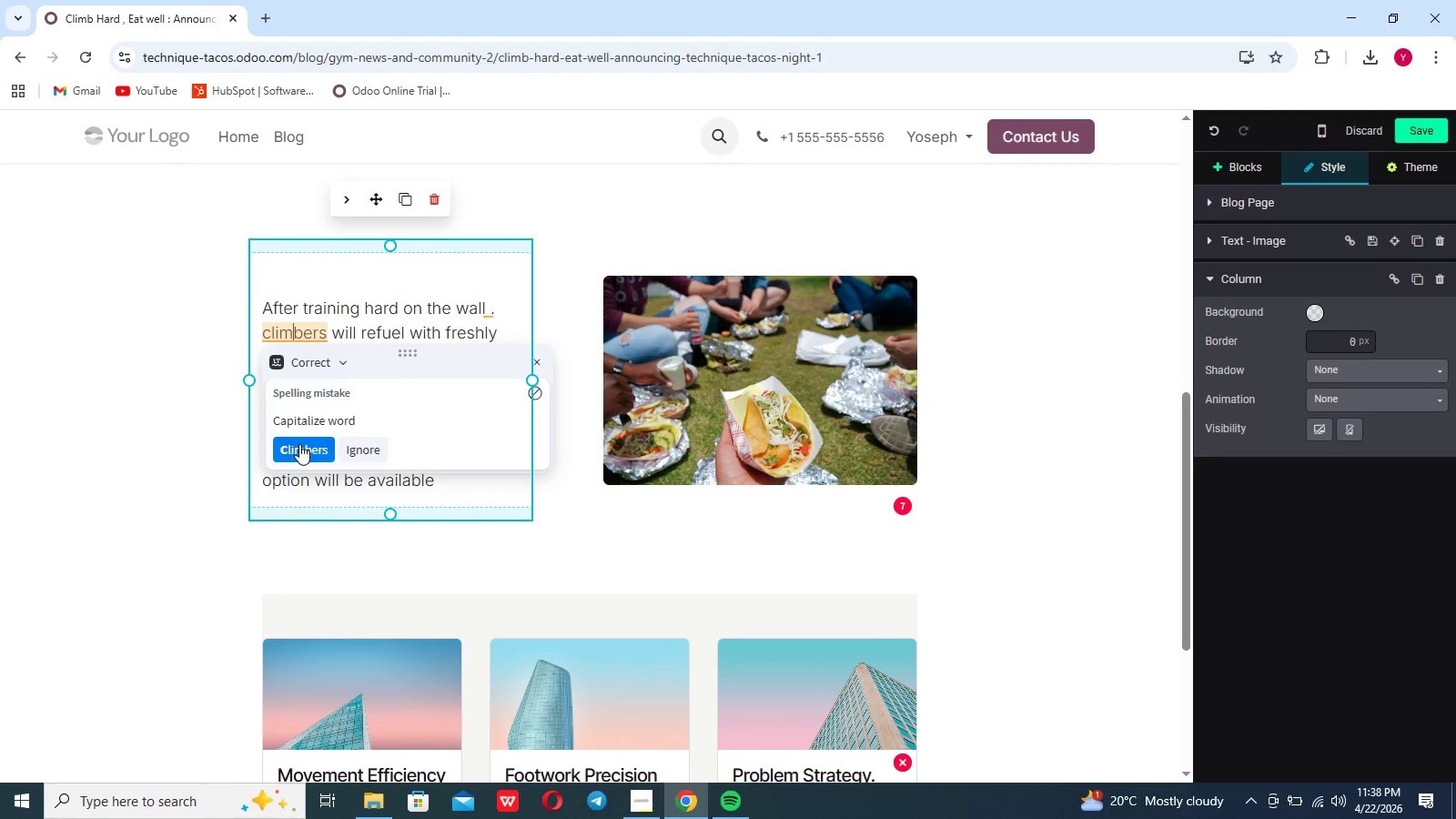 
left_click([299, 444])
 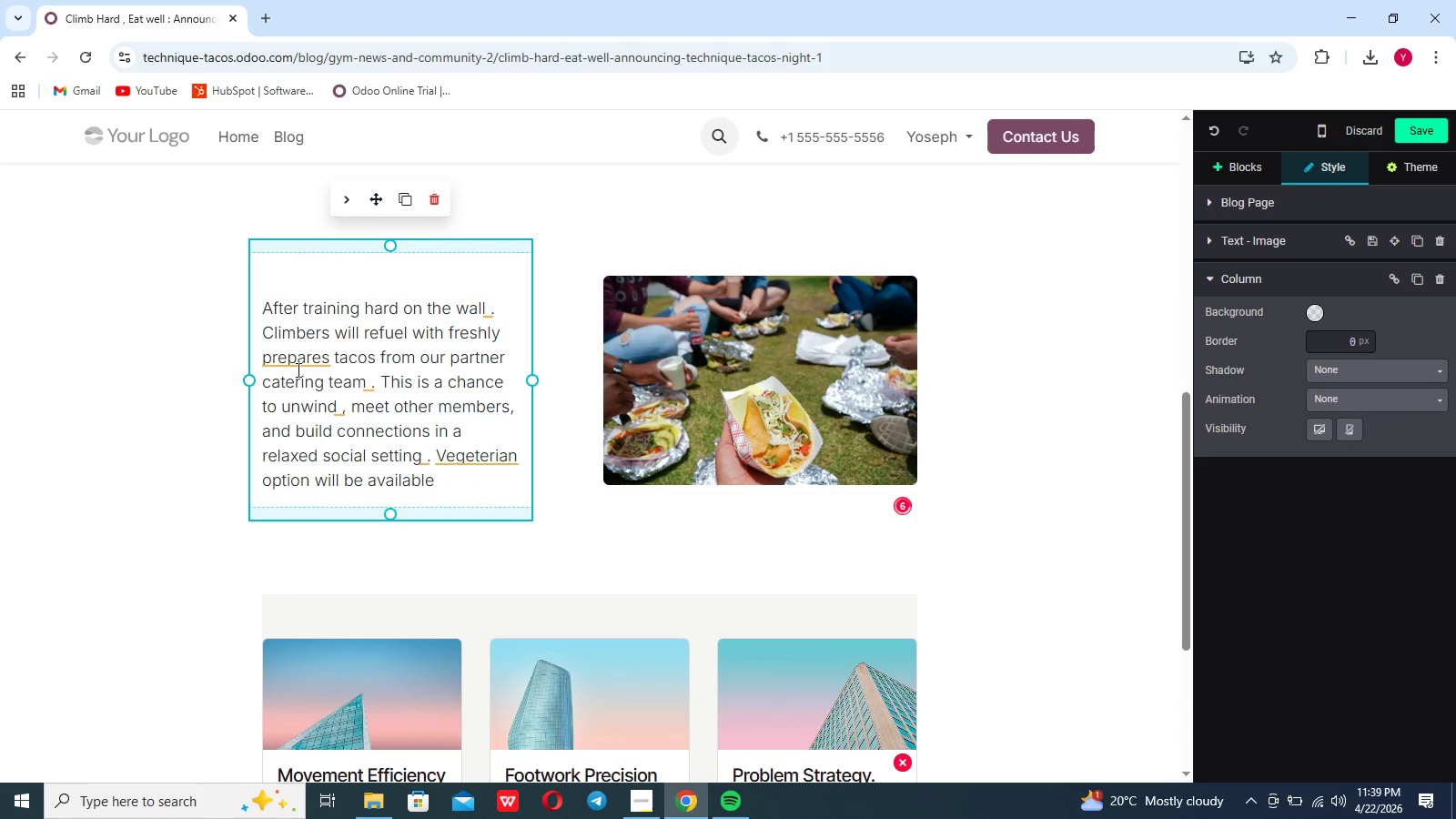 
left_click([297, 368])
 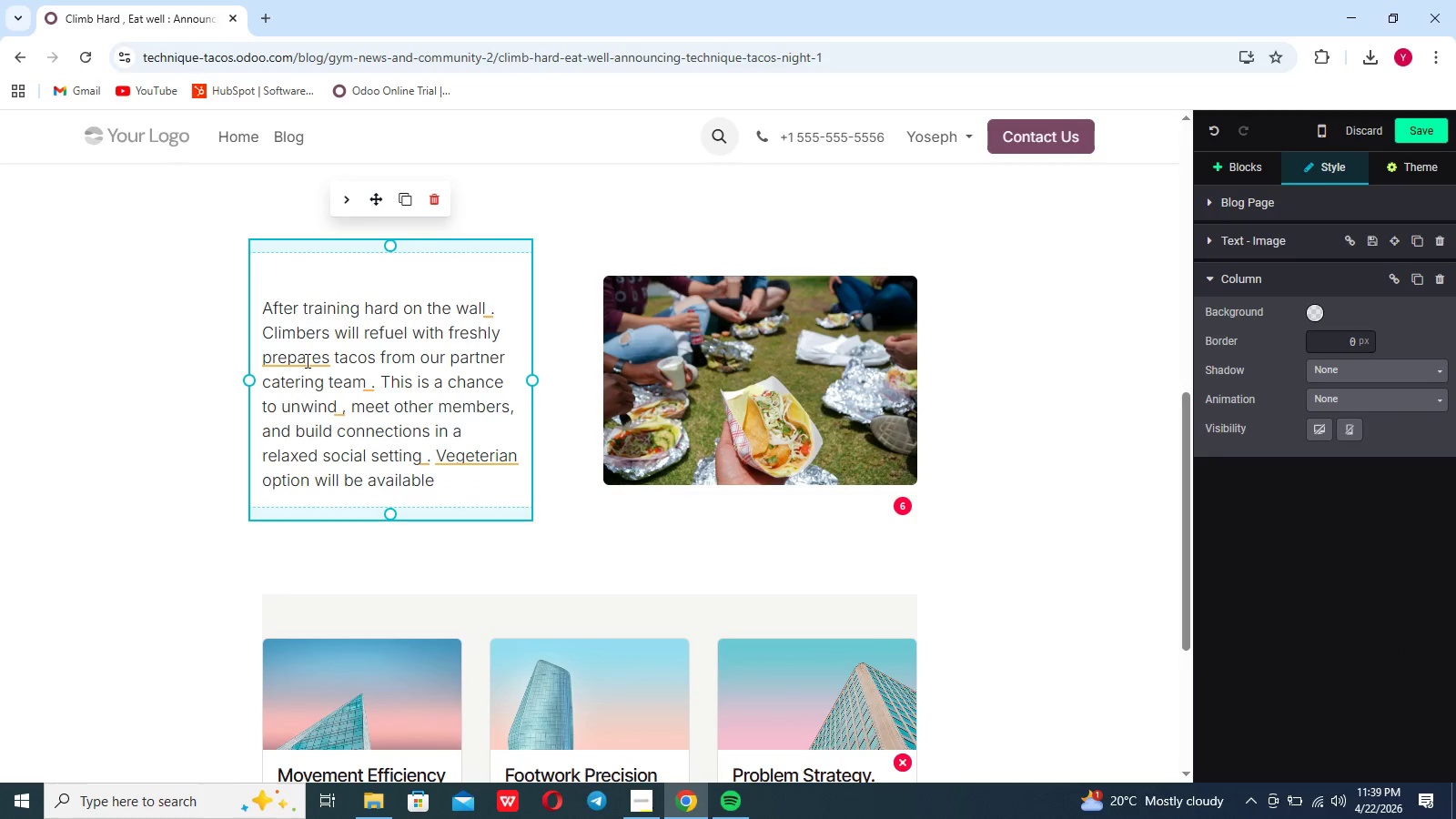 
left_click([306, 360])
 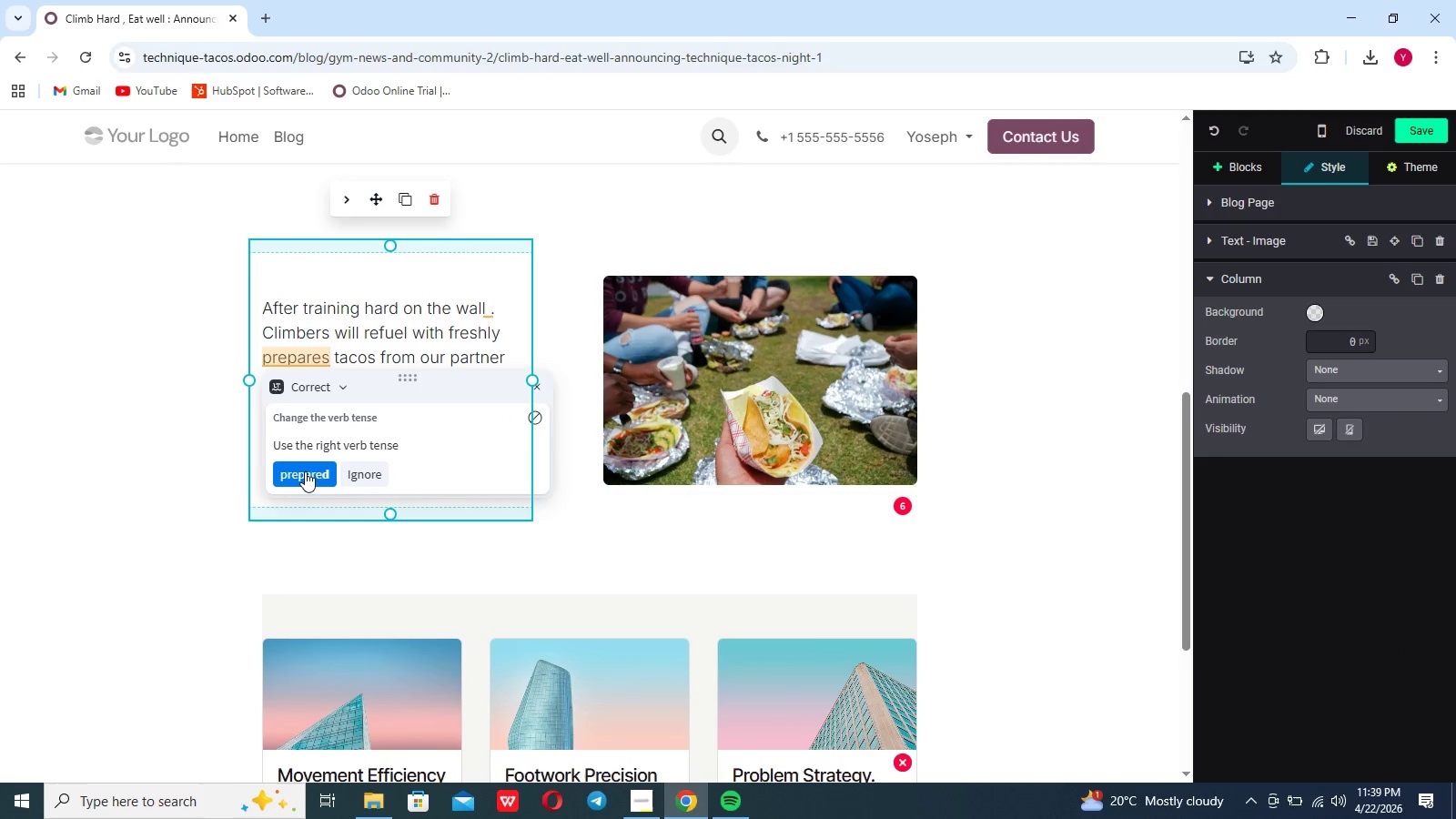 
left_click([305, 472])
 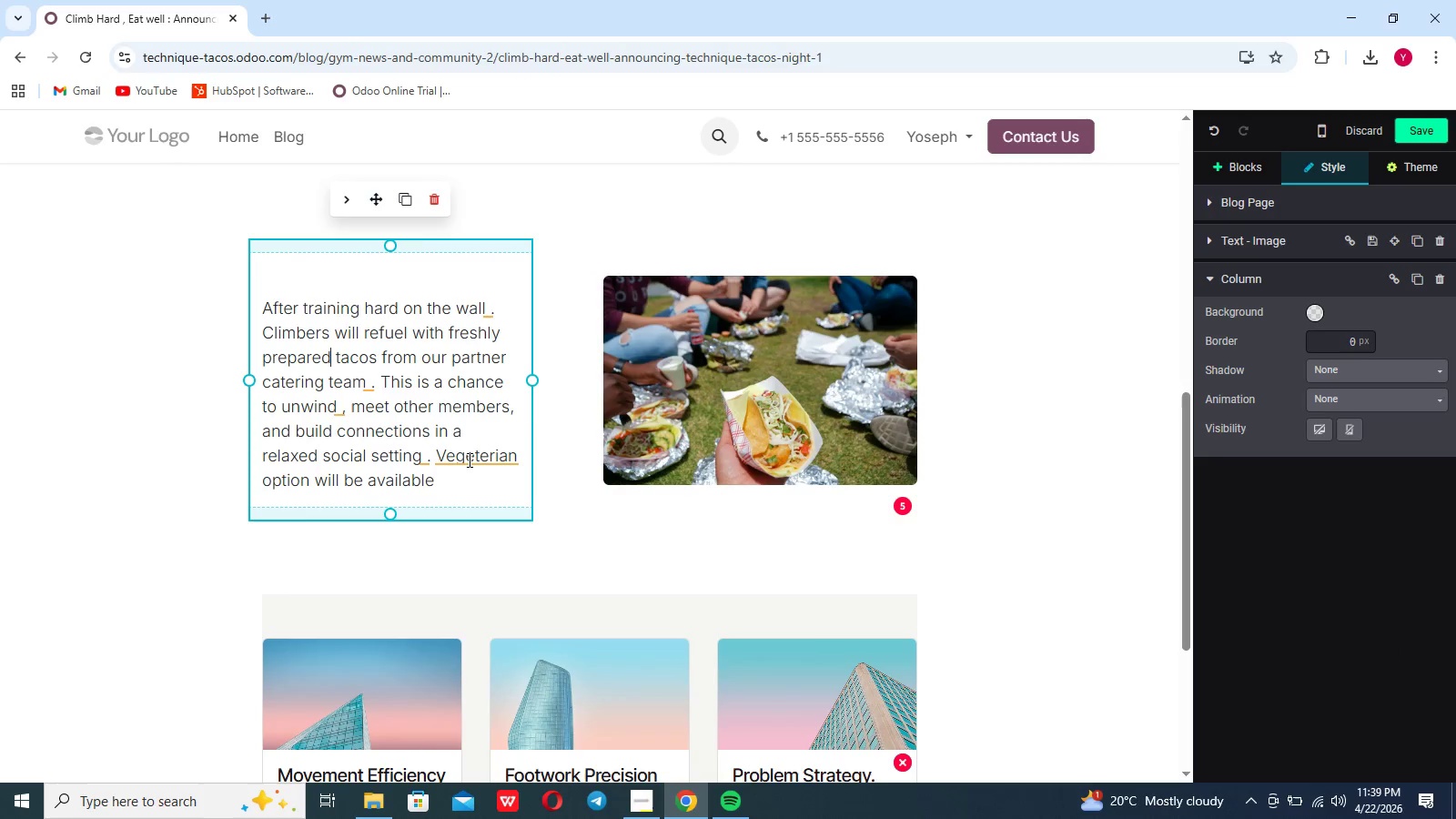 
left_click([468, 460])
 